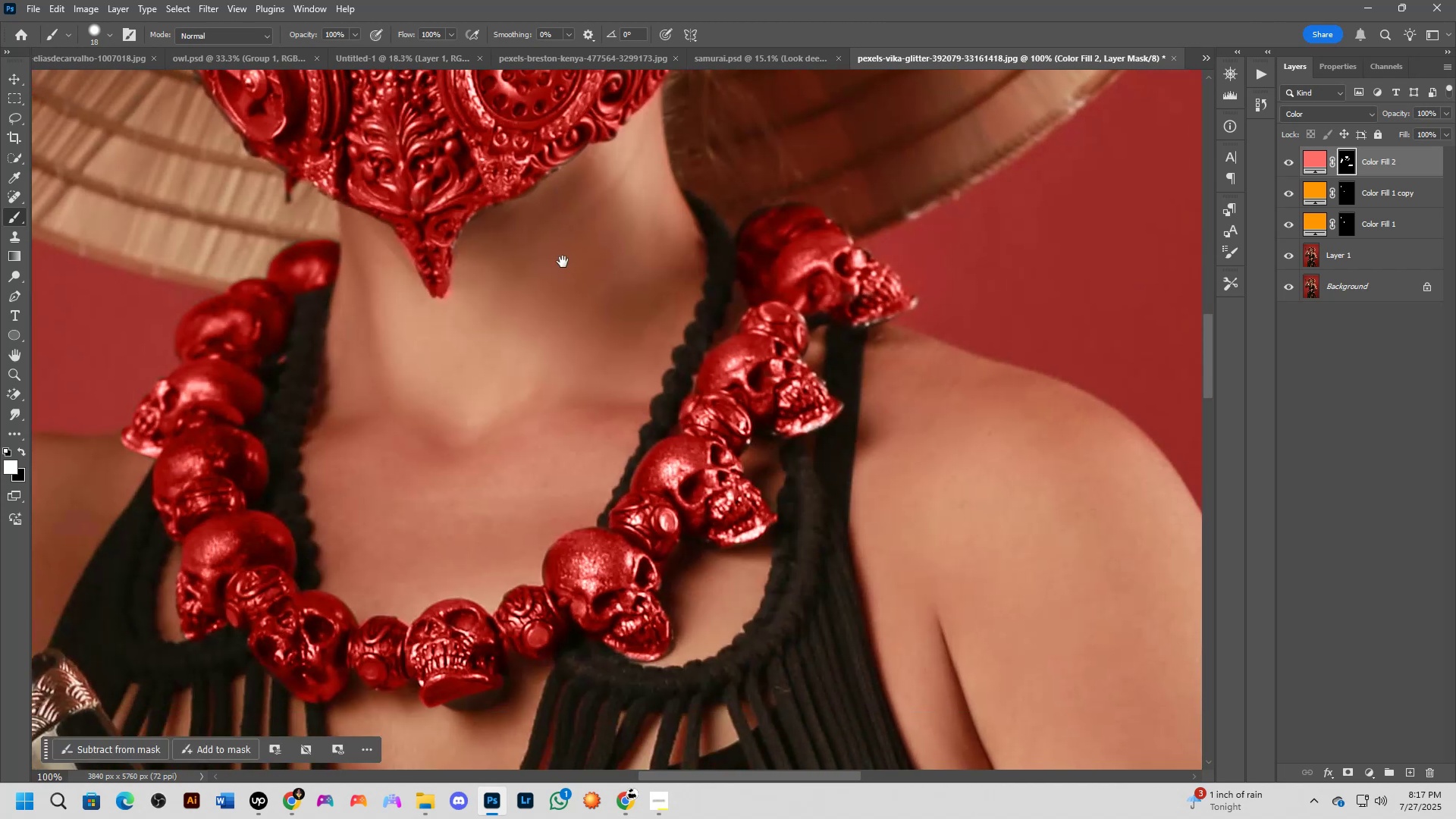 
scroll: coordinate [689, 268], scroll_direction: up, amount: 2.0
 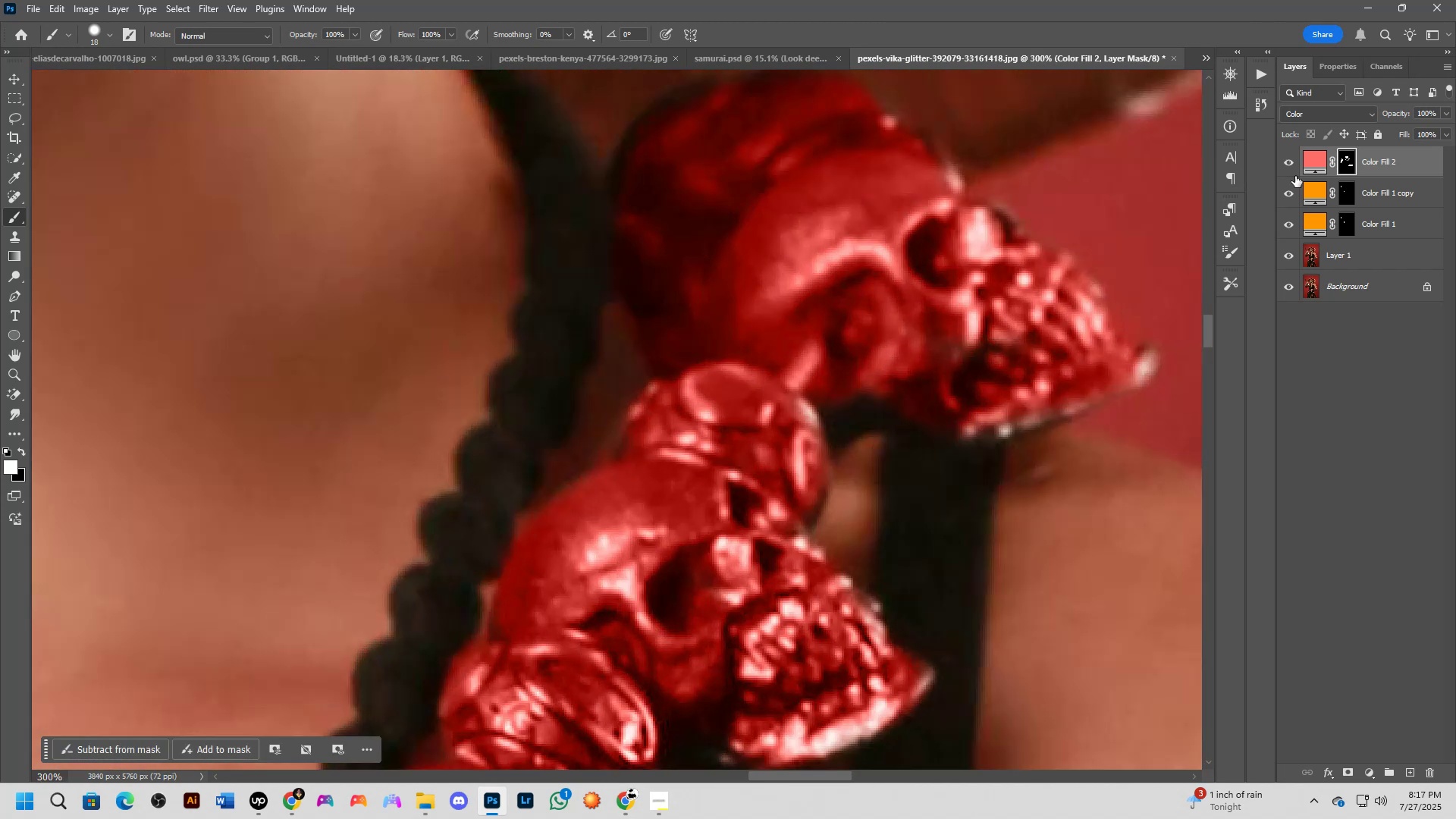 
key(Shift+ShiftLeft)
 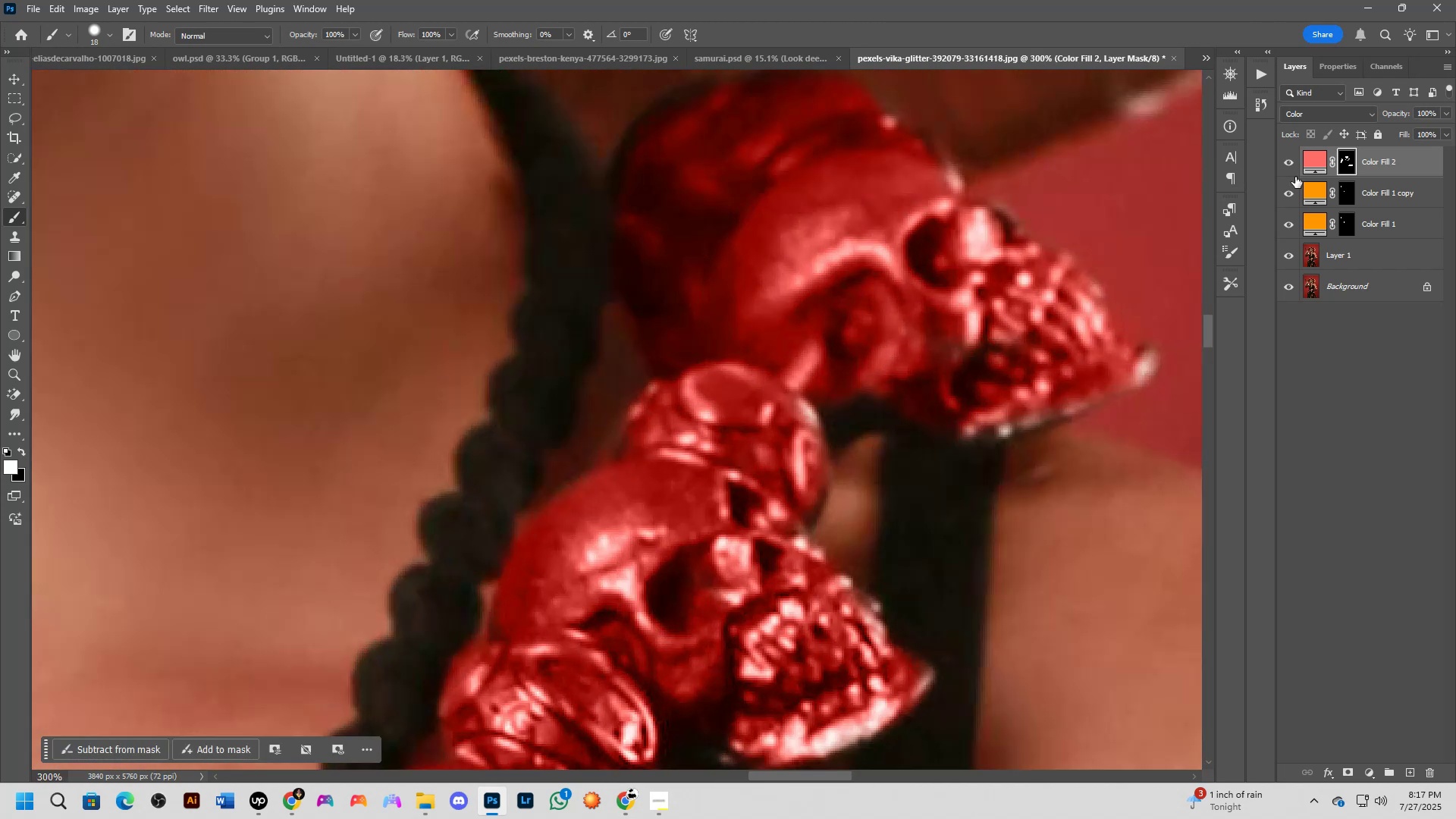 
key(Shift+ShiftLeft)
 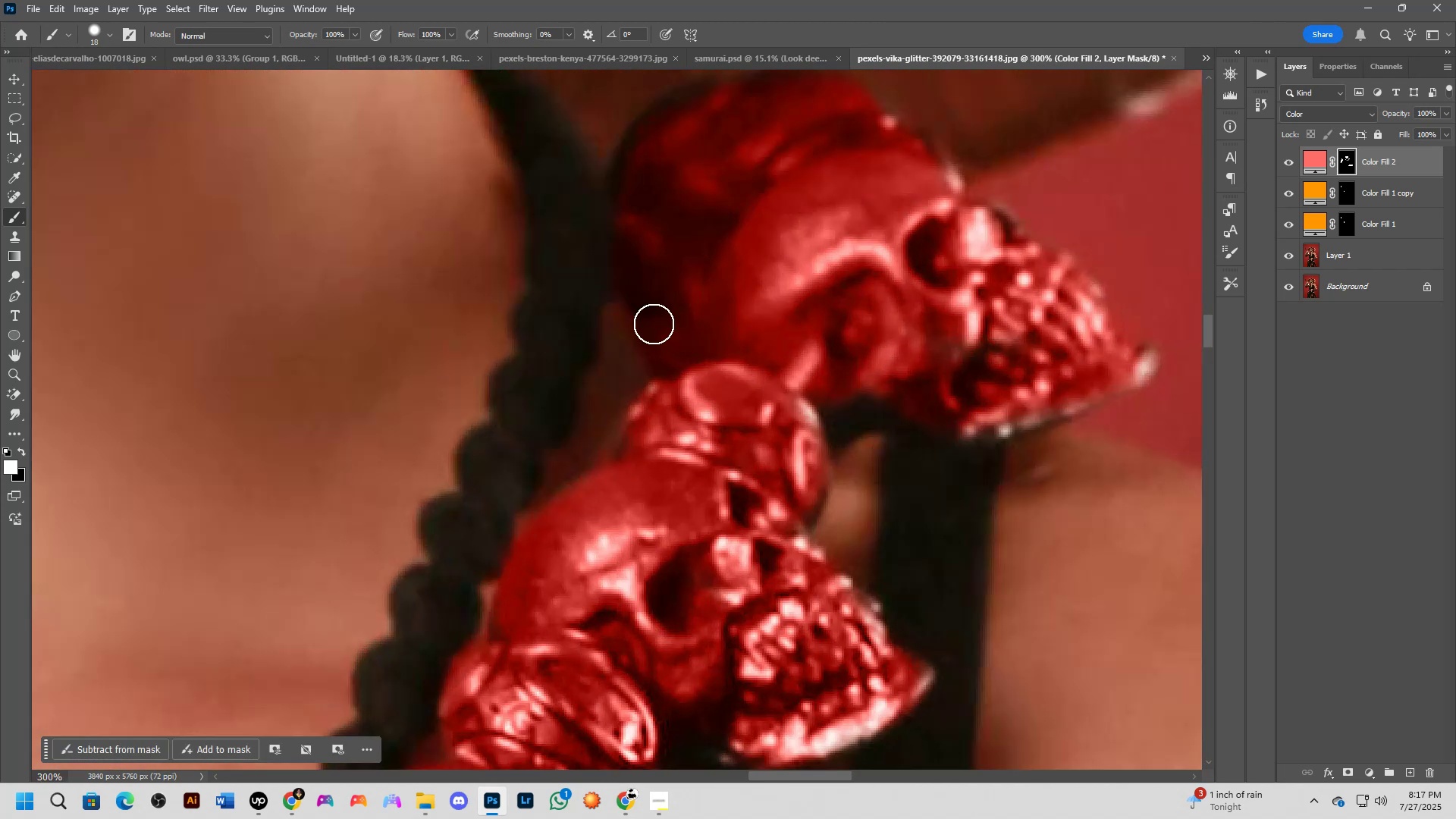 
scroll: coordinate [651, 314], scroll_direction: down, amount: 2.0
 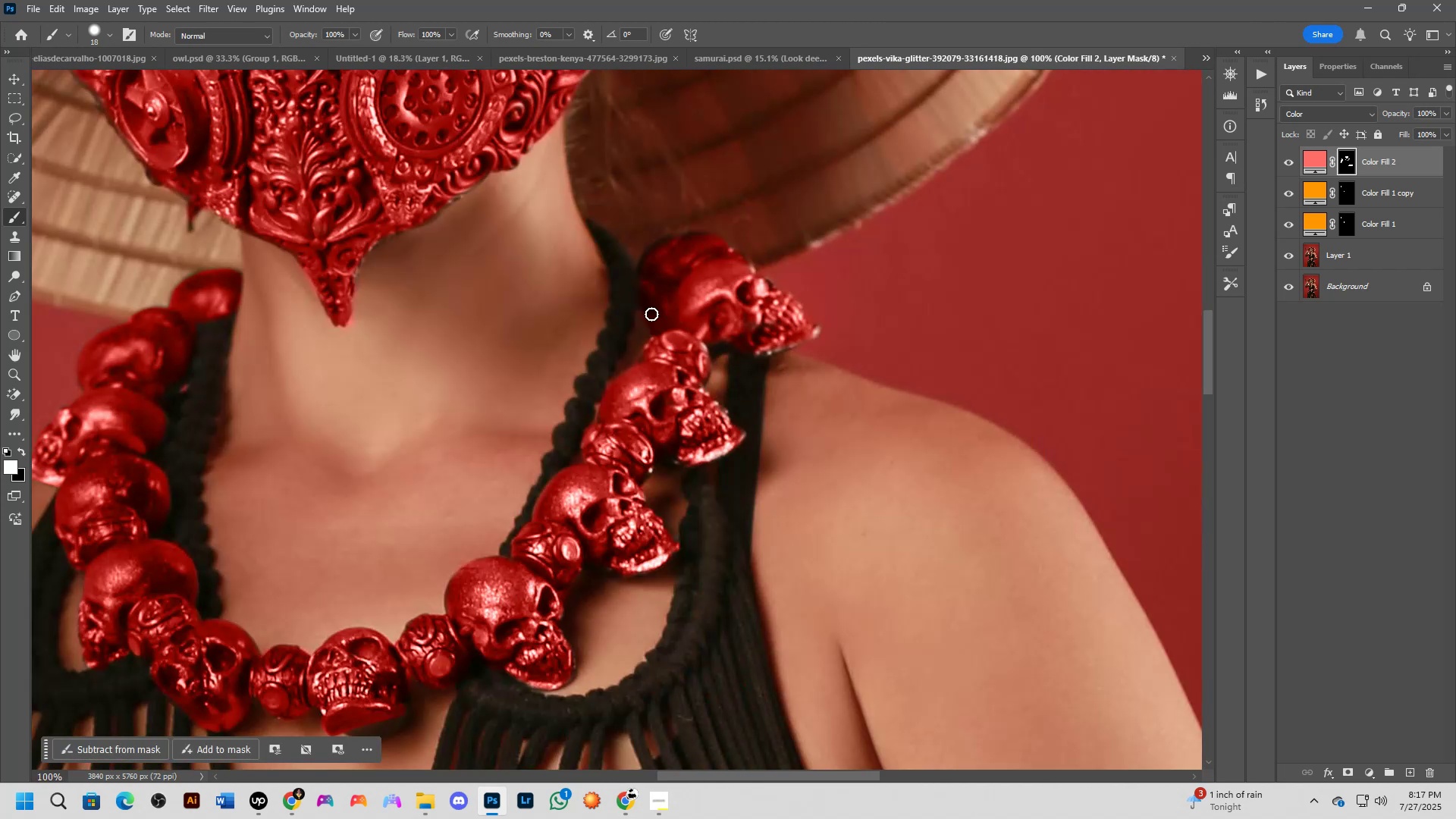 
hold_key(key=Space, duration=0.39)
 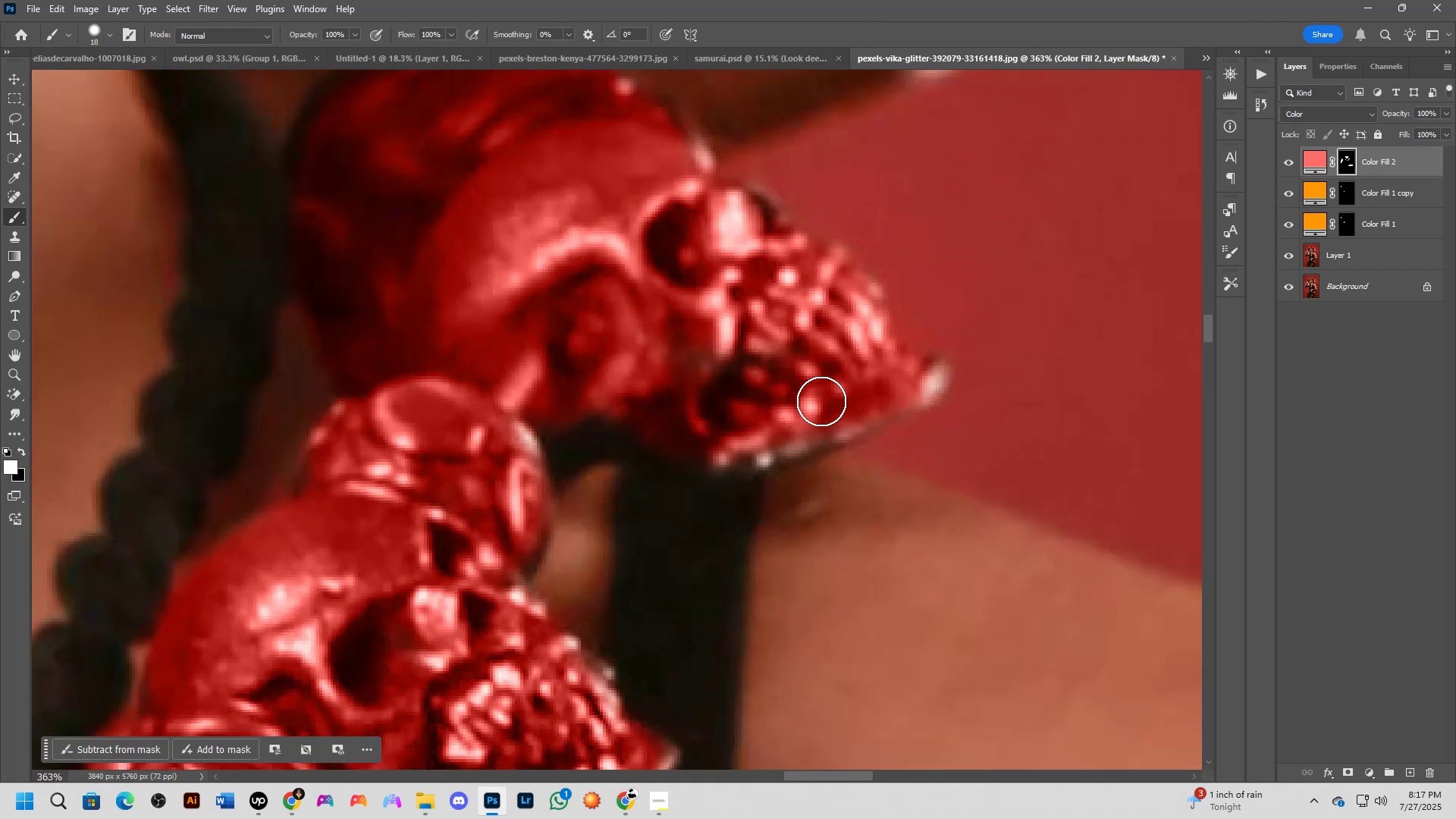 
left_click_drag(start_coordinate=[673, 287], to_coordinate=[660, 347])
 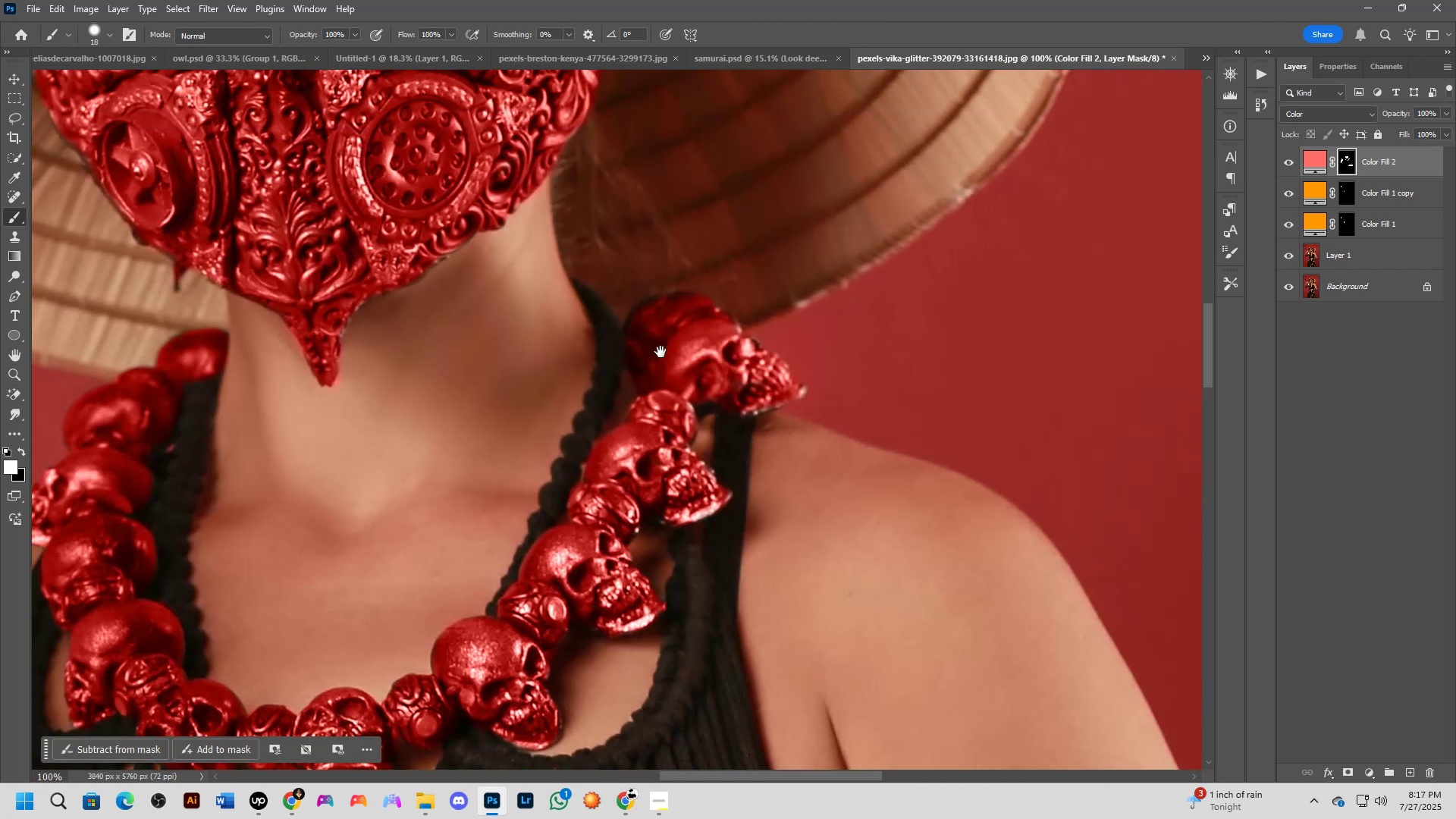 
key(Shift+ShiftLeft)
 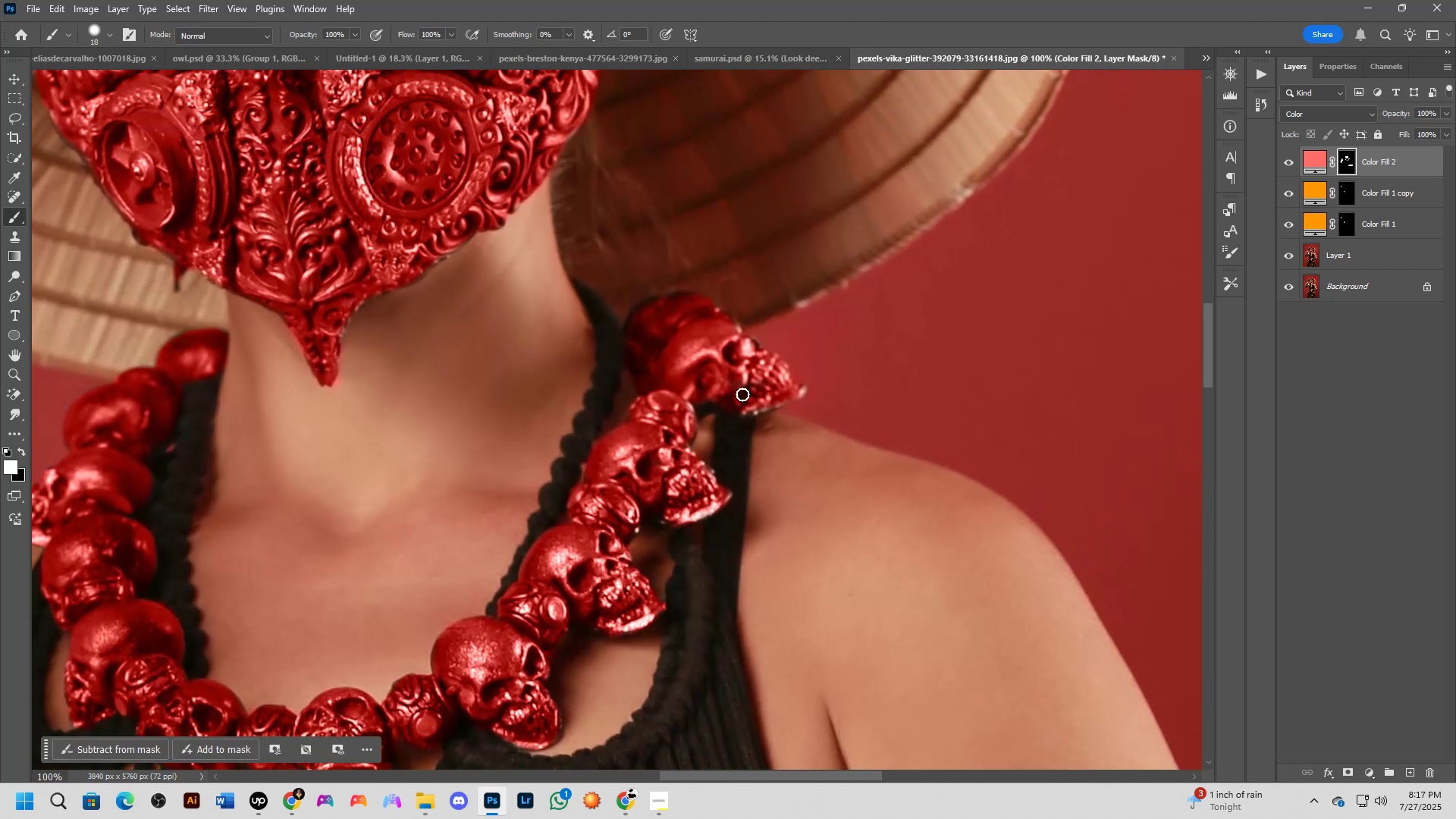 
scroll: coordinate [808, 411], scroll_direction: up, amount: 1.0
 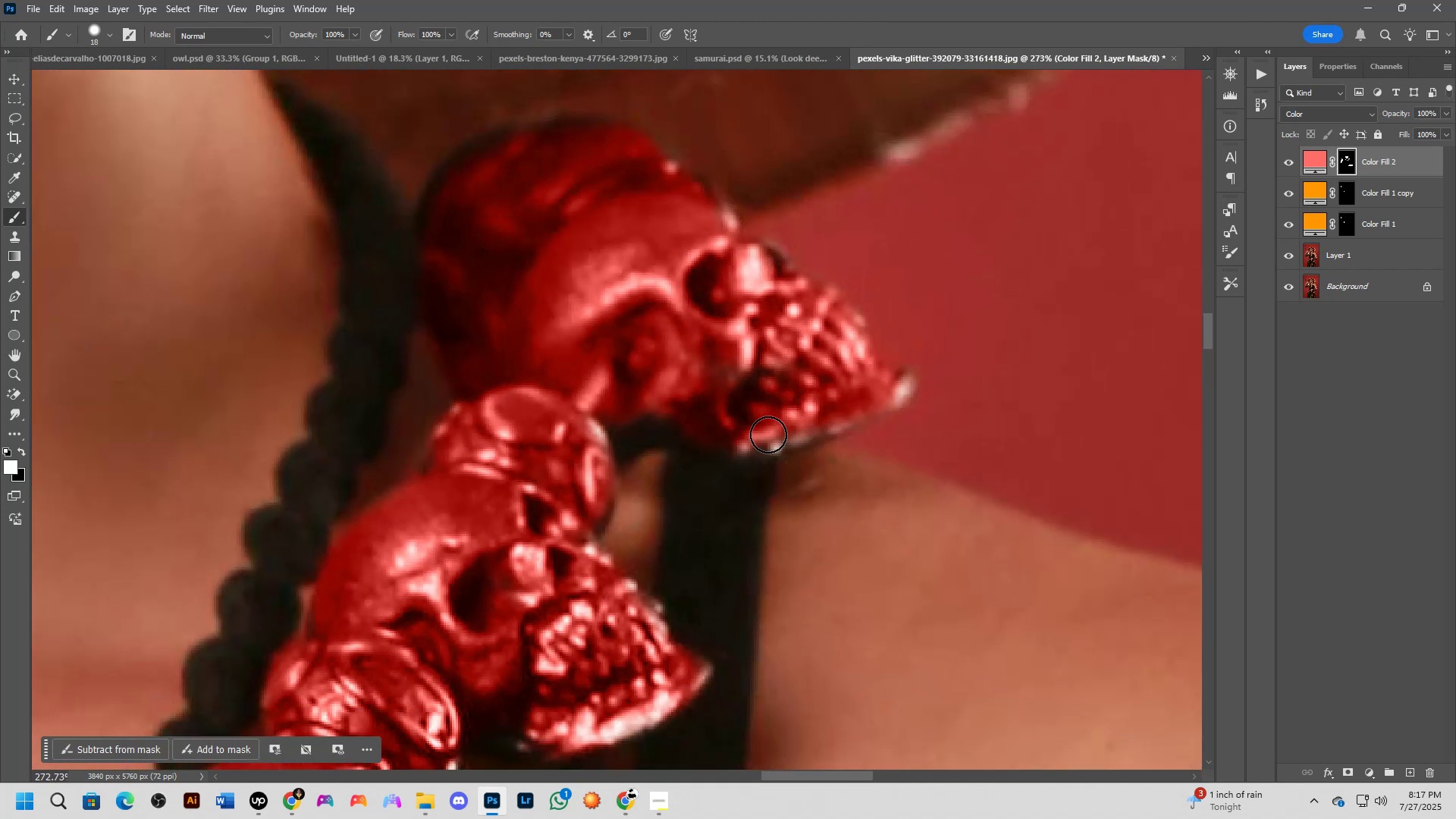 
left_click_drag(start_coordinate=[762, 435], to_coordinate=[842, 417])
 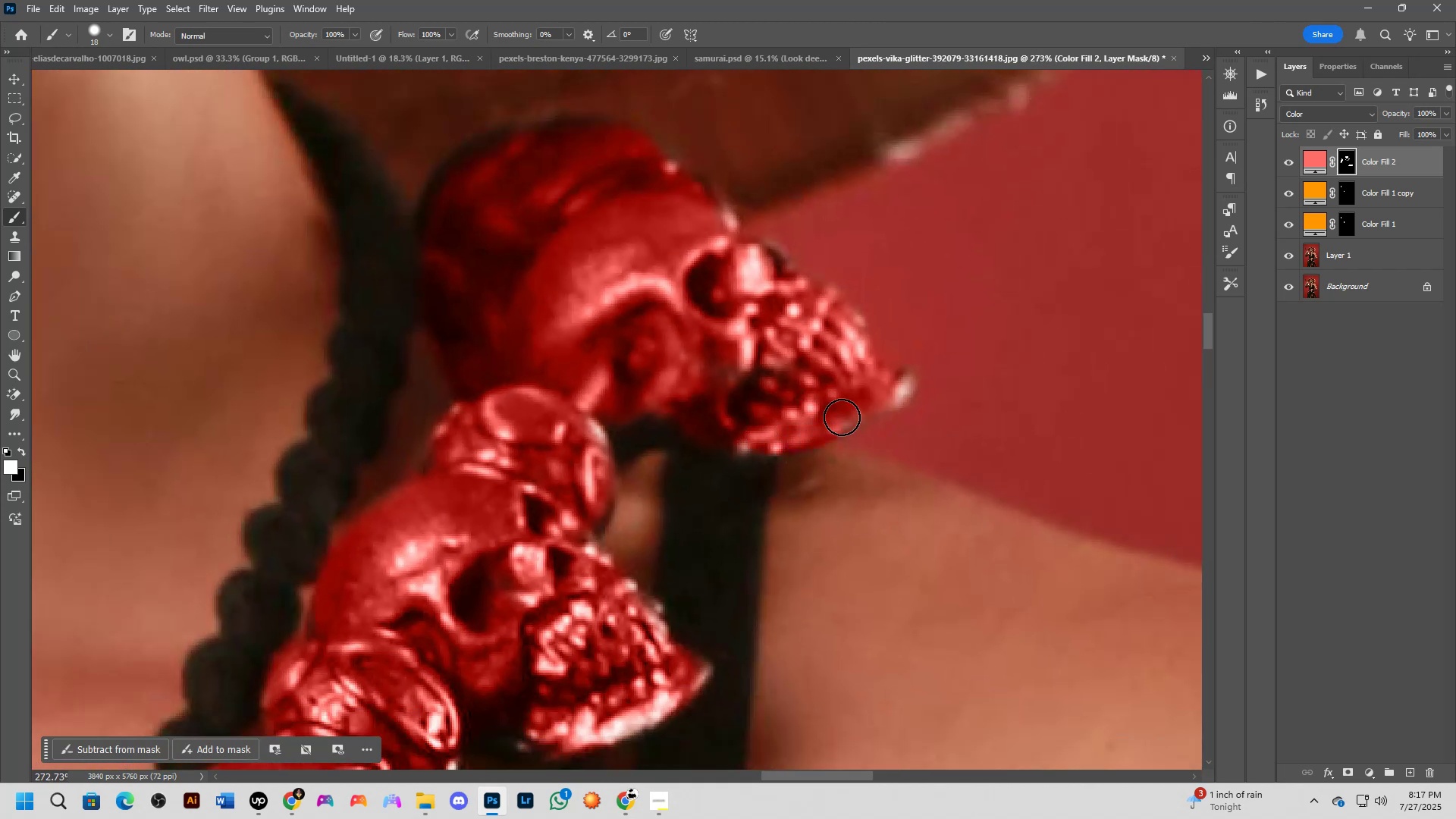 
key(Control+ControlLeft)
 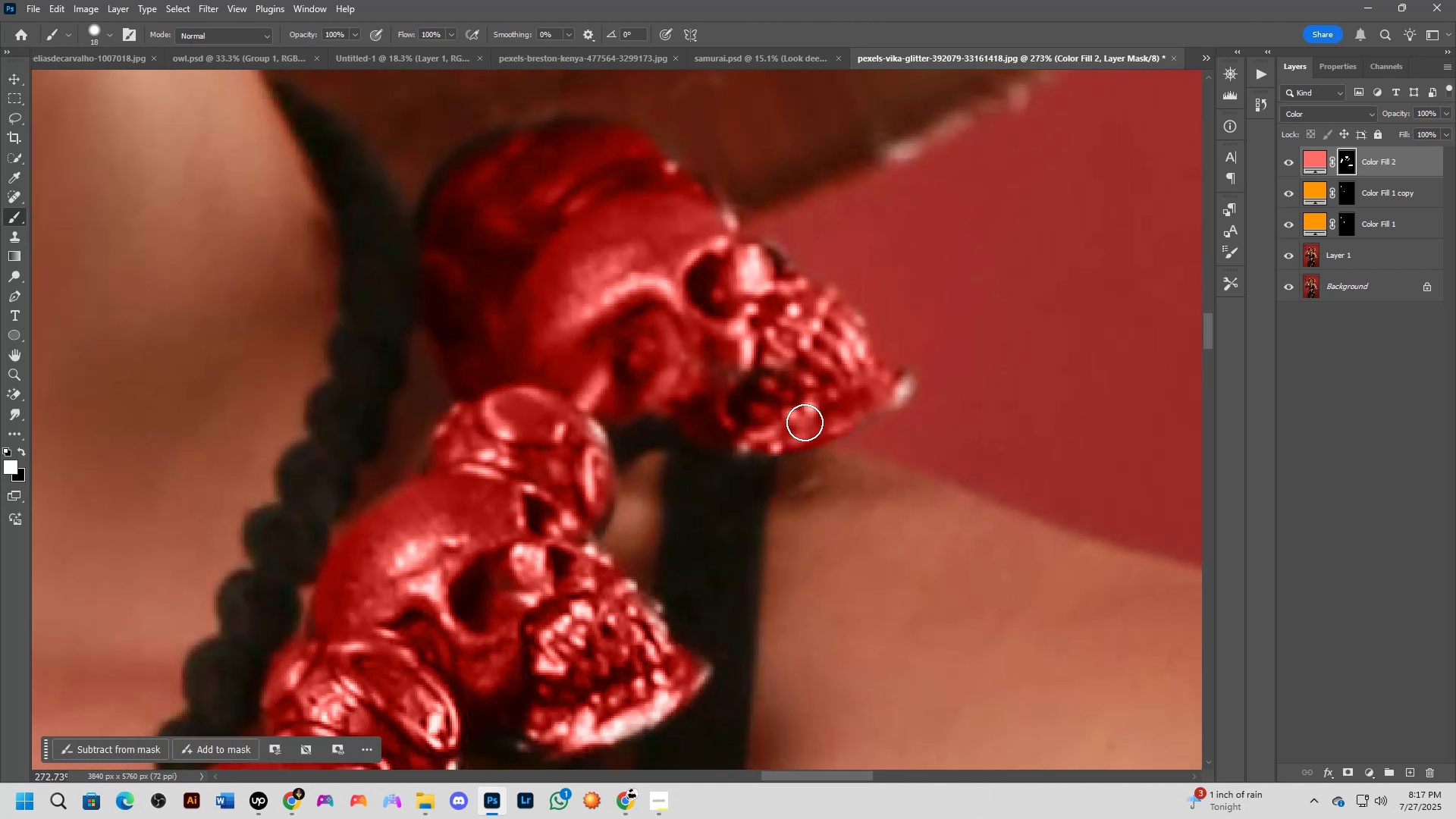 
key(Control+ControlLeft)
 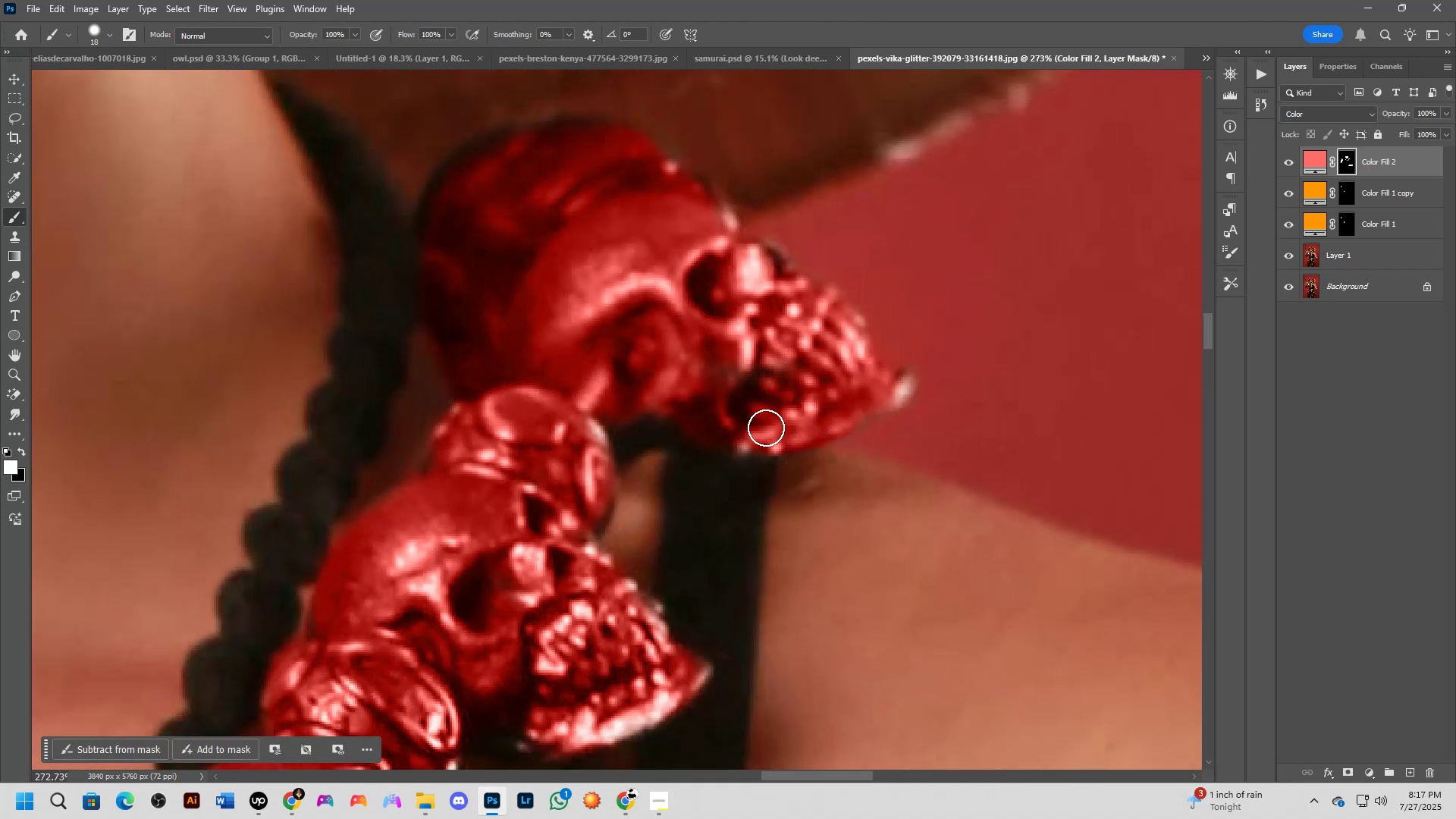 
key(Control+Z)
 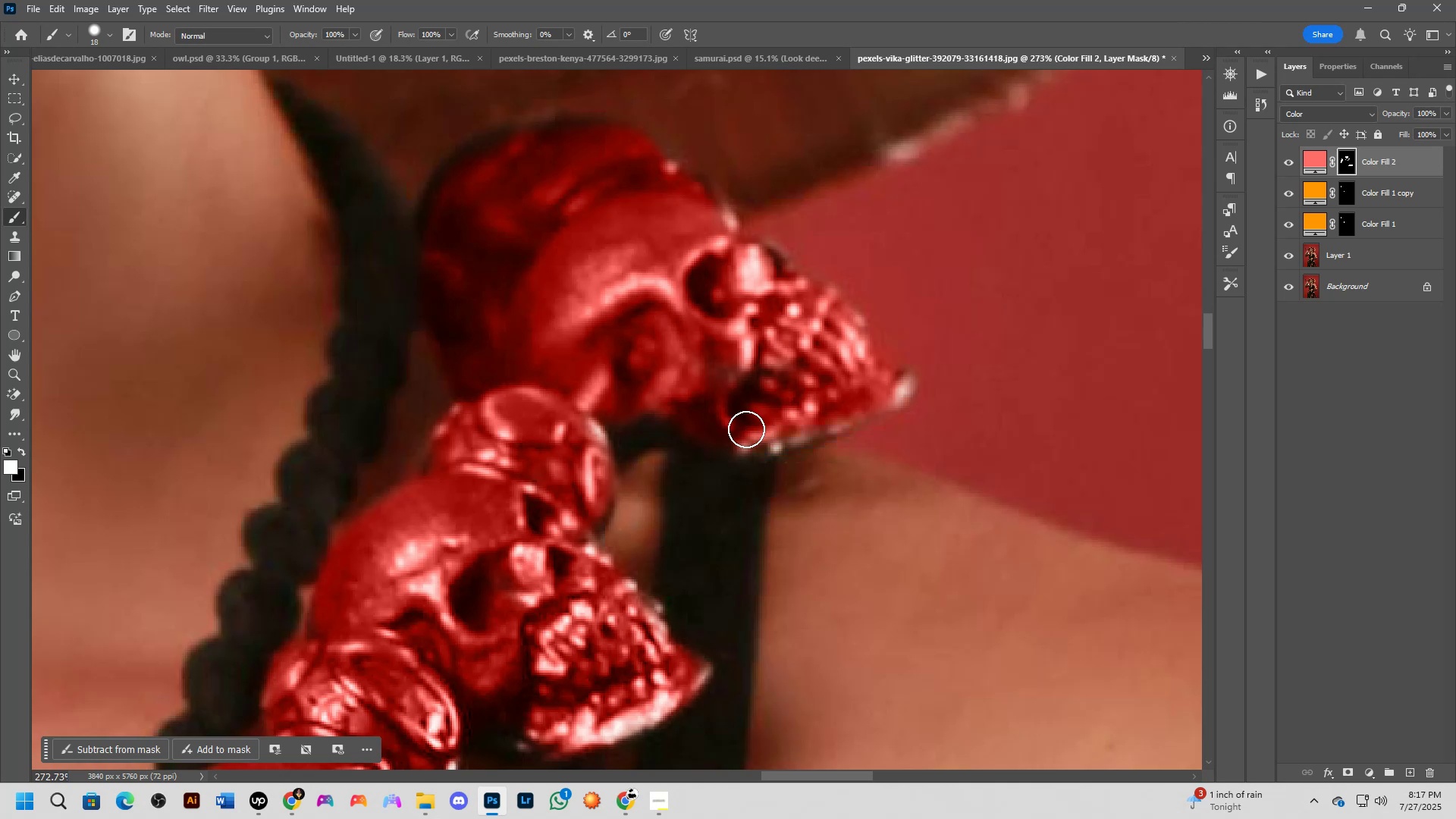 
left_click_drag(start_coordinate=[745, 430], to_coordinate=[761, 447])
 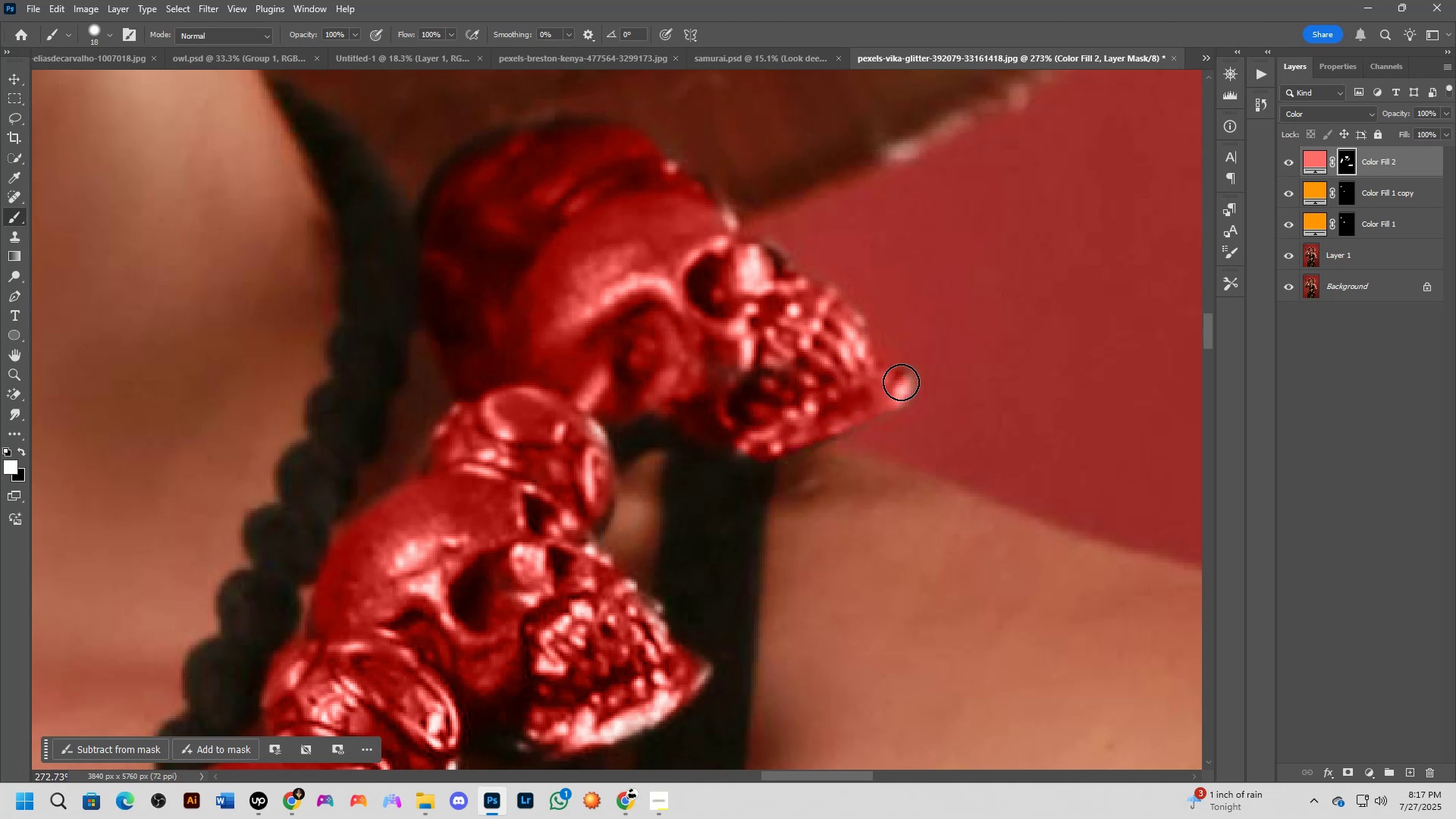 
left_click_drag(start_coordinate=[903, 384], to_coordinate=[742, 245])
 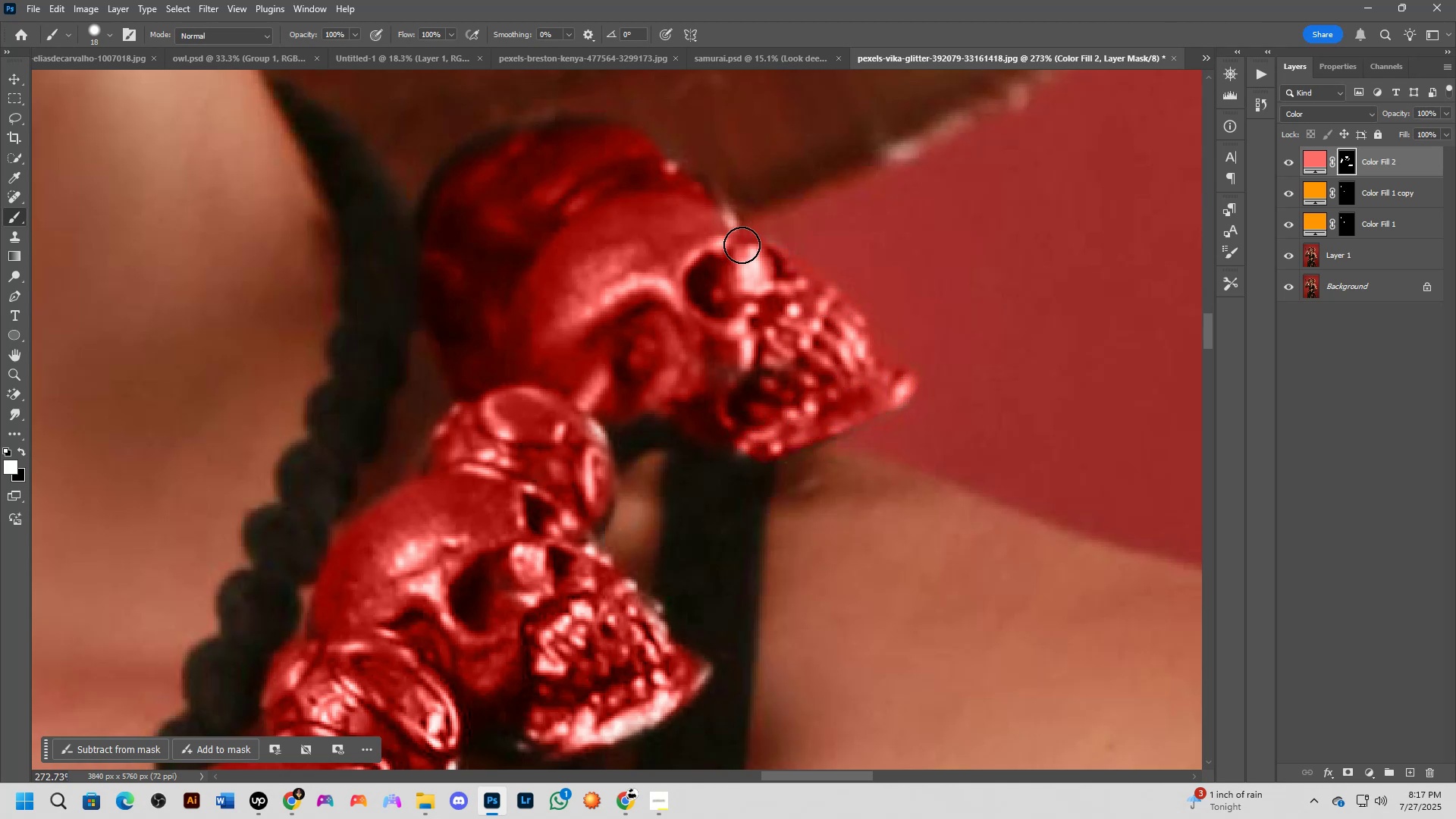 
scroll: coordinate [737, 244], scroll_direction: down, amount: 3.0
 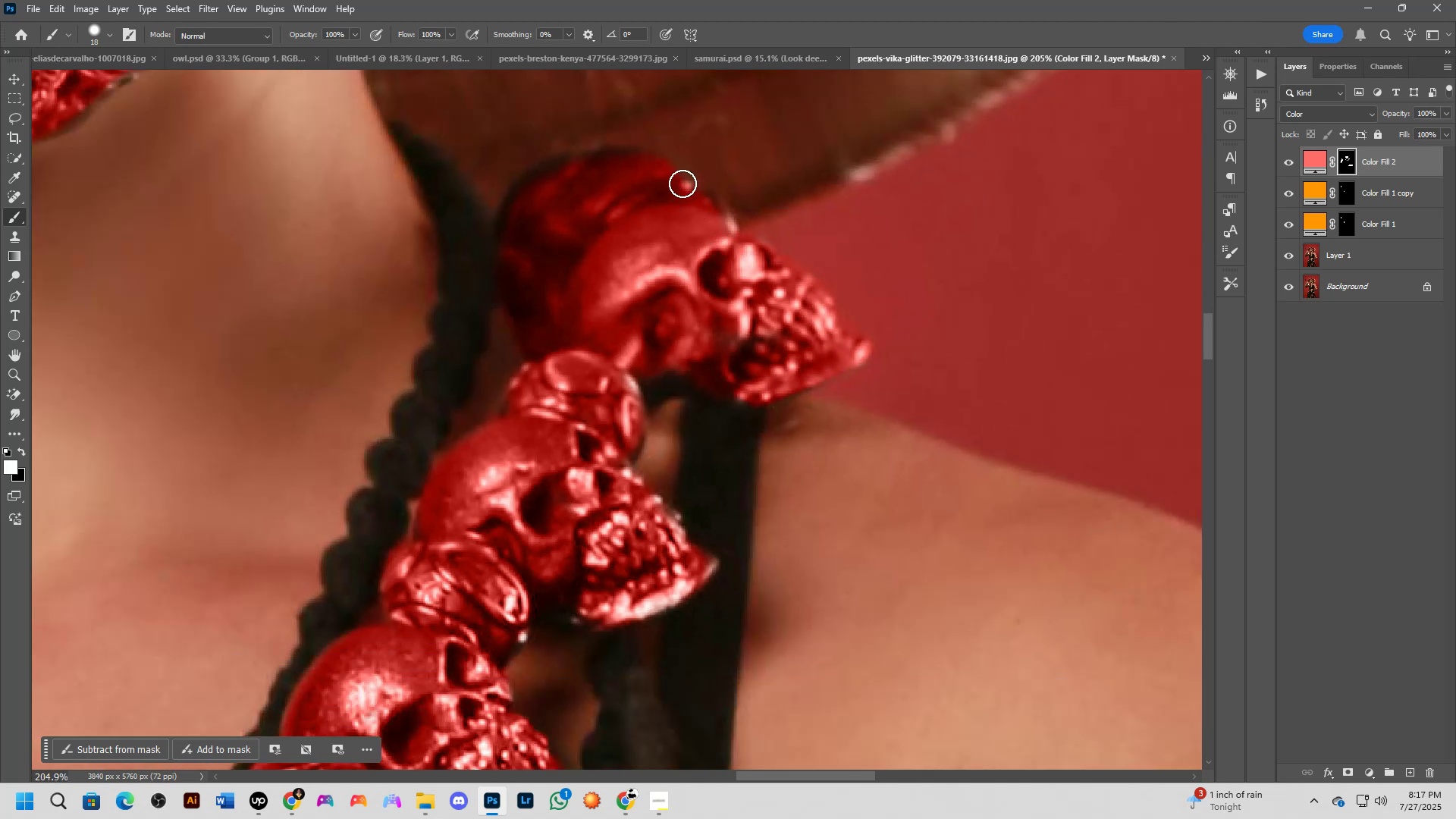 
left_click([682, 184])
 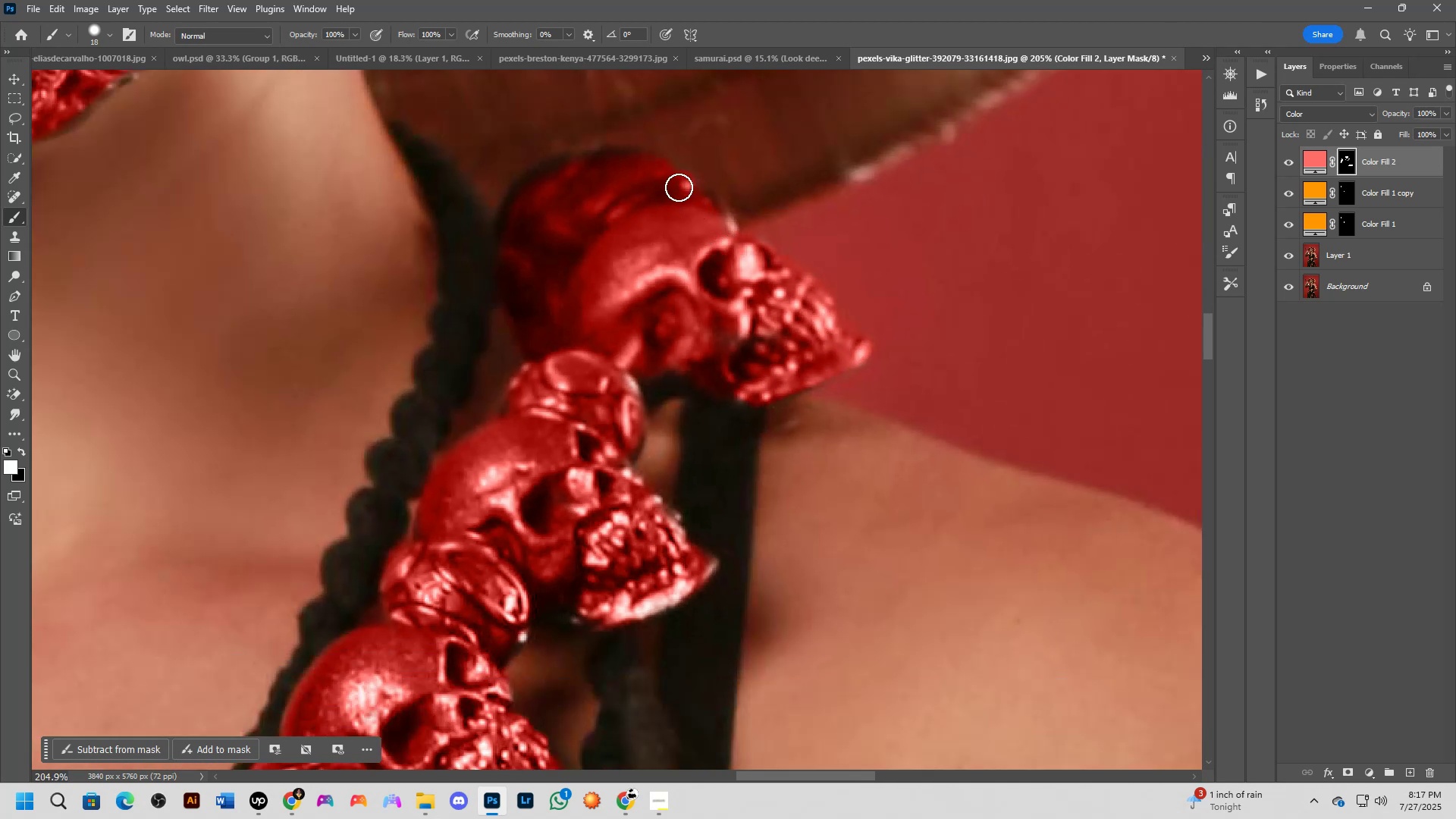 
key(Alt+AltLeft)
 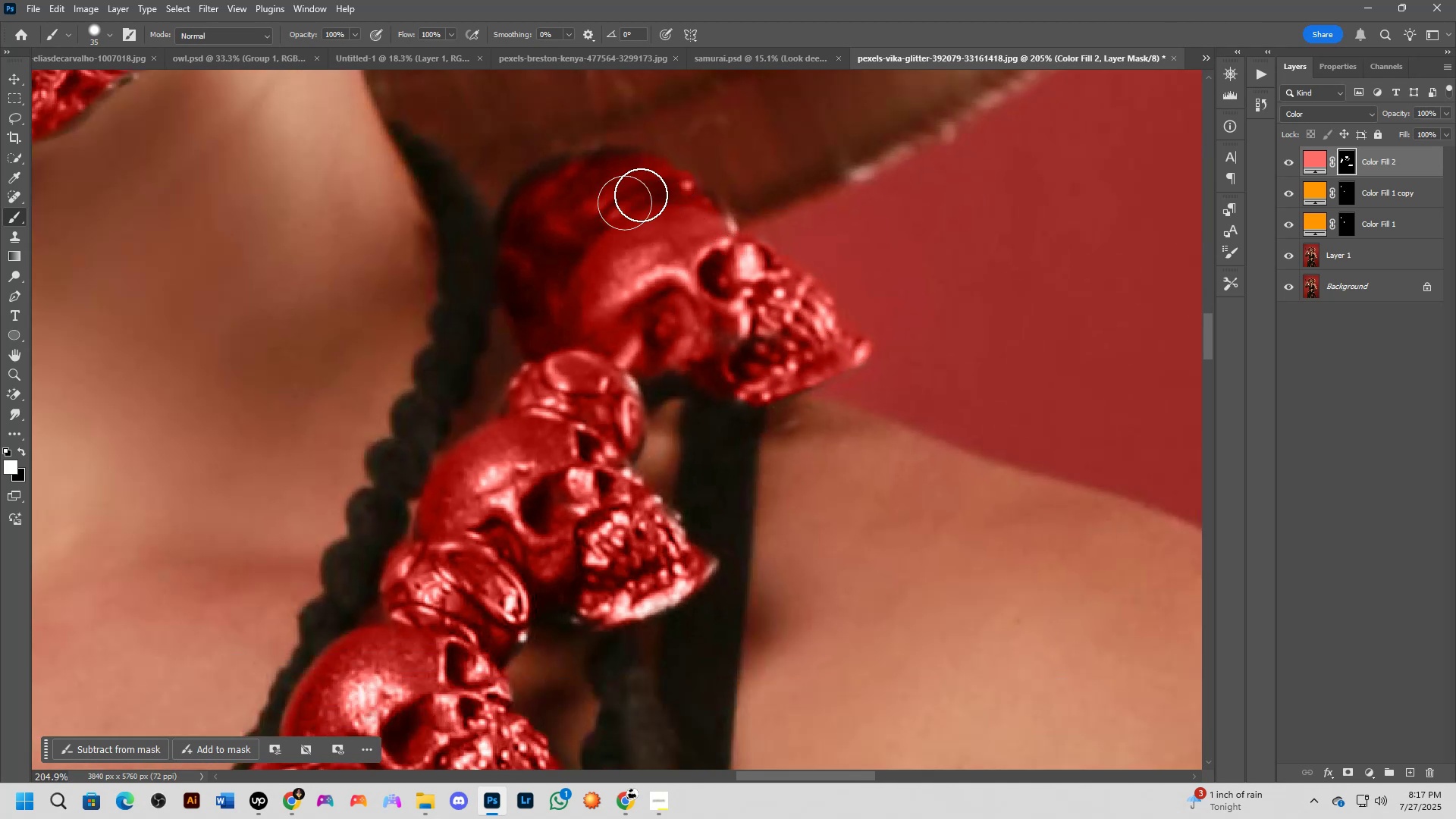 
left_click_drag(start_coordinate=[623, 178], to_coordinate=[535, 256])
 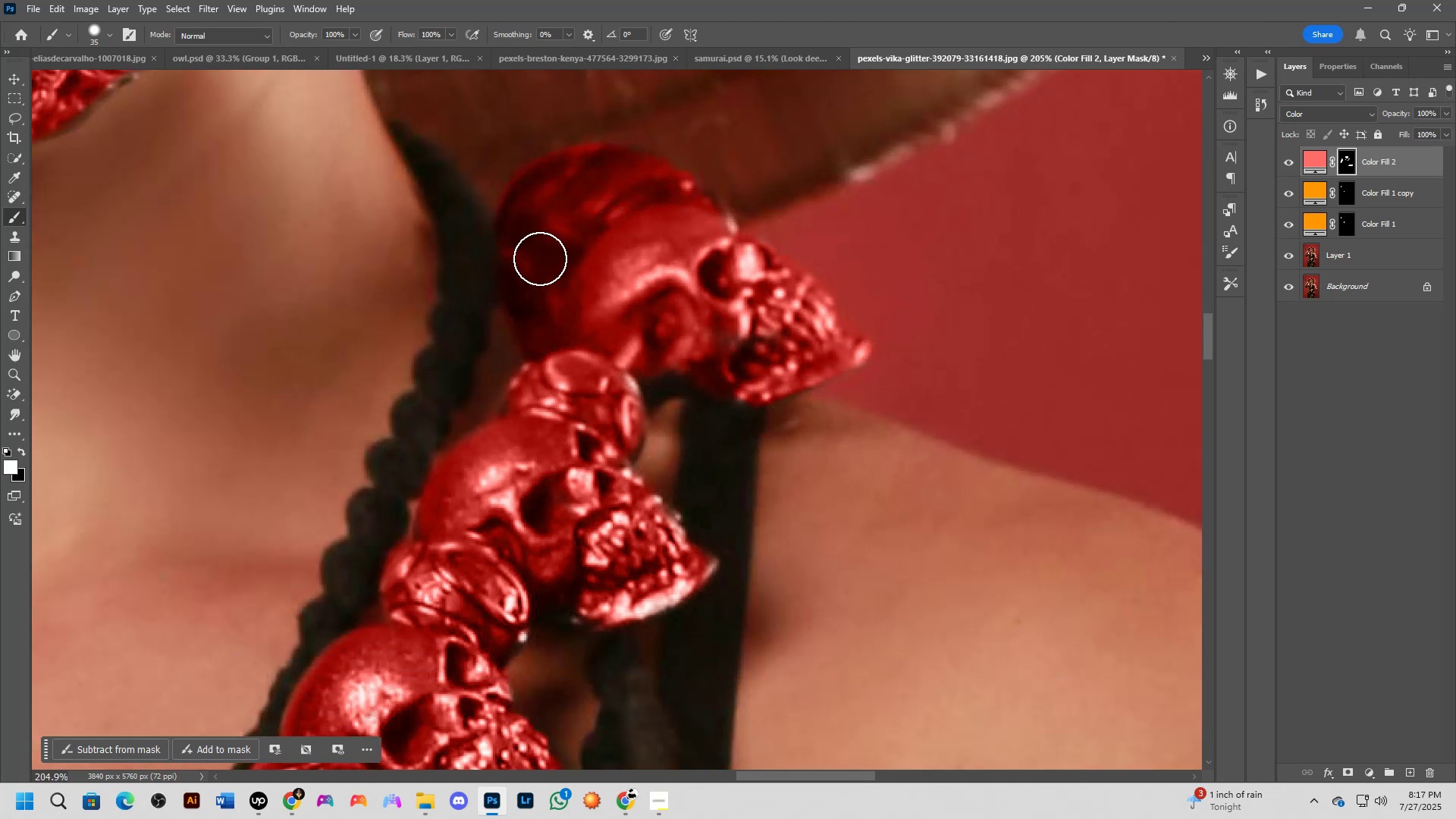 
key(Shift+ShiftLeft)
 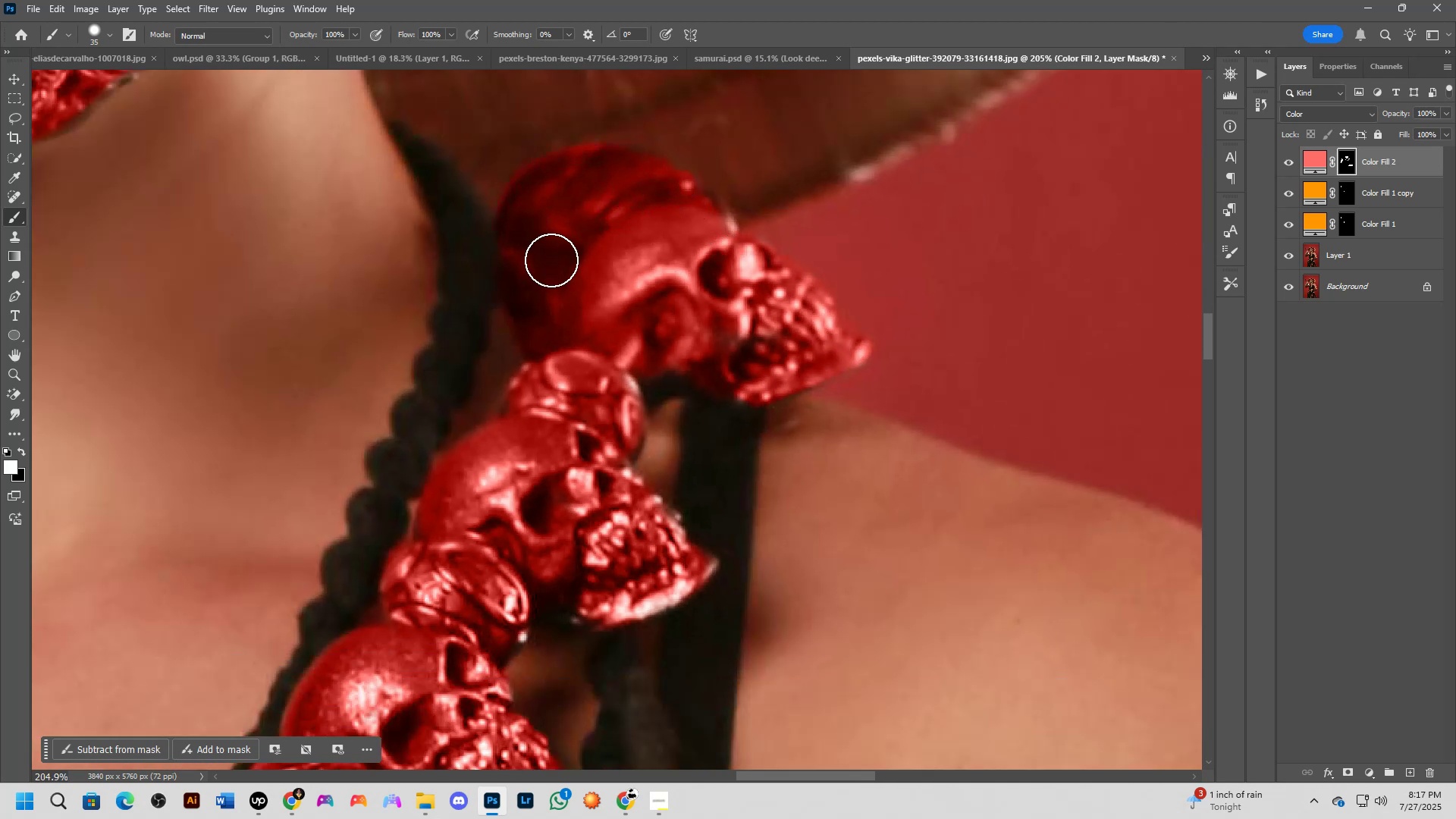 
scroll: coordinate [562, 256], scroll_direction: down, amount: 4.0
 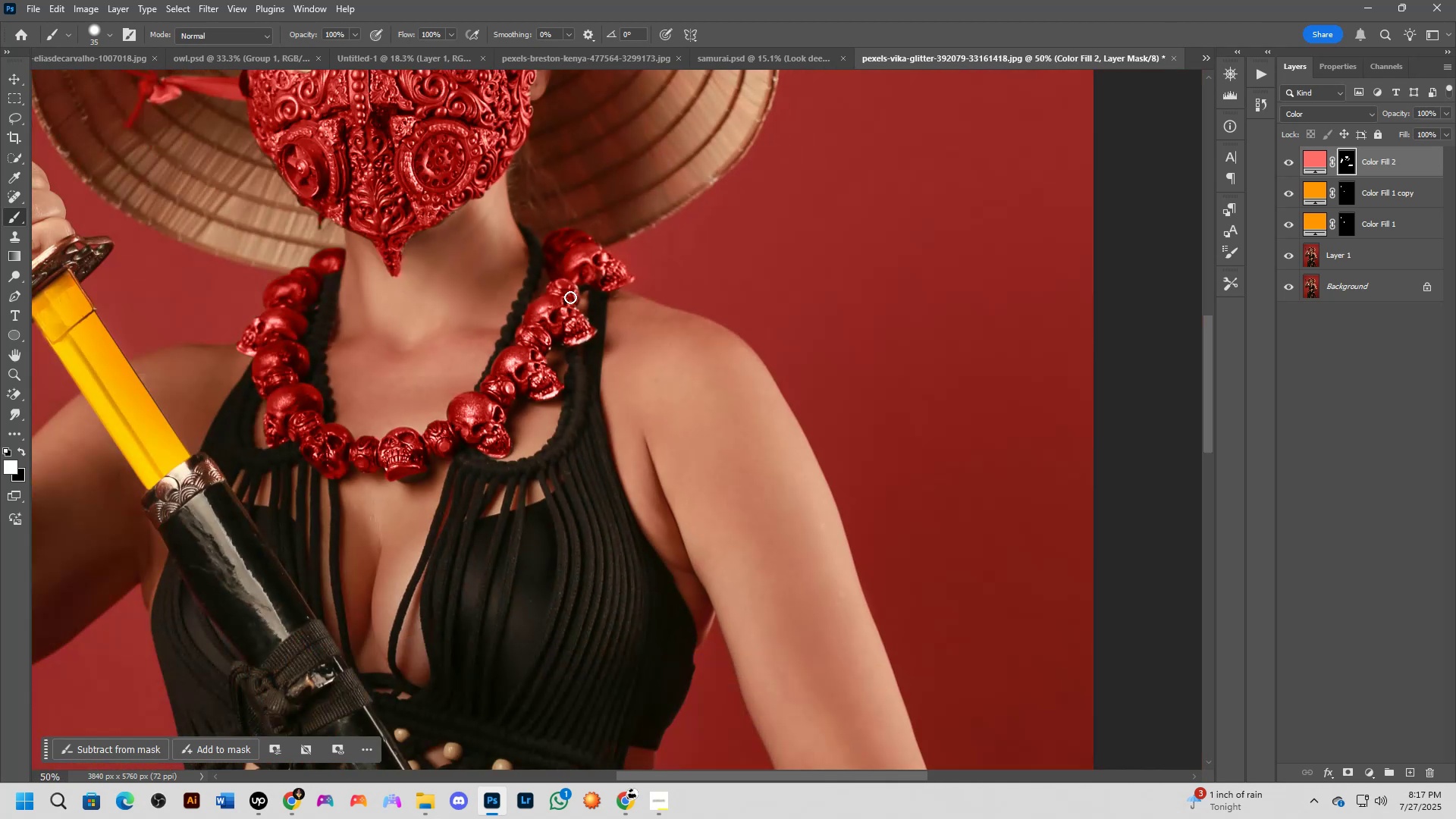 
hold_key(key=Space, duration=0.46)
 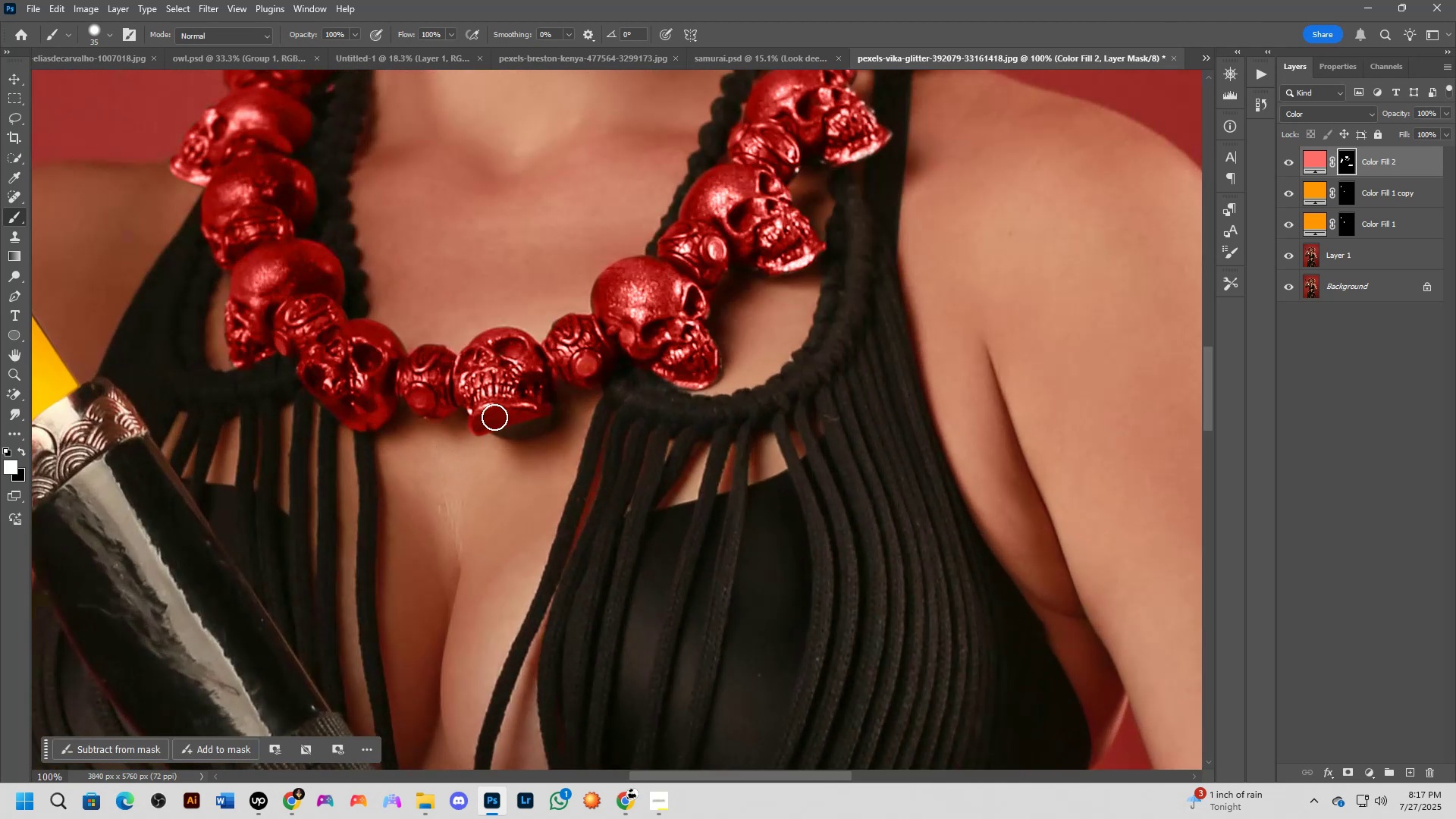 
left_click_drag(start_coordinate=[548, 328], to_coordinate=[617, 290])
 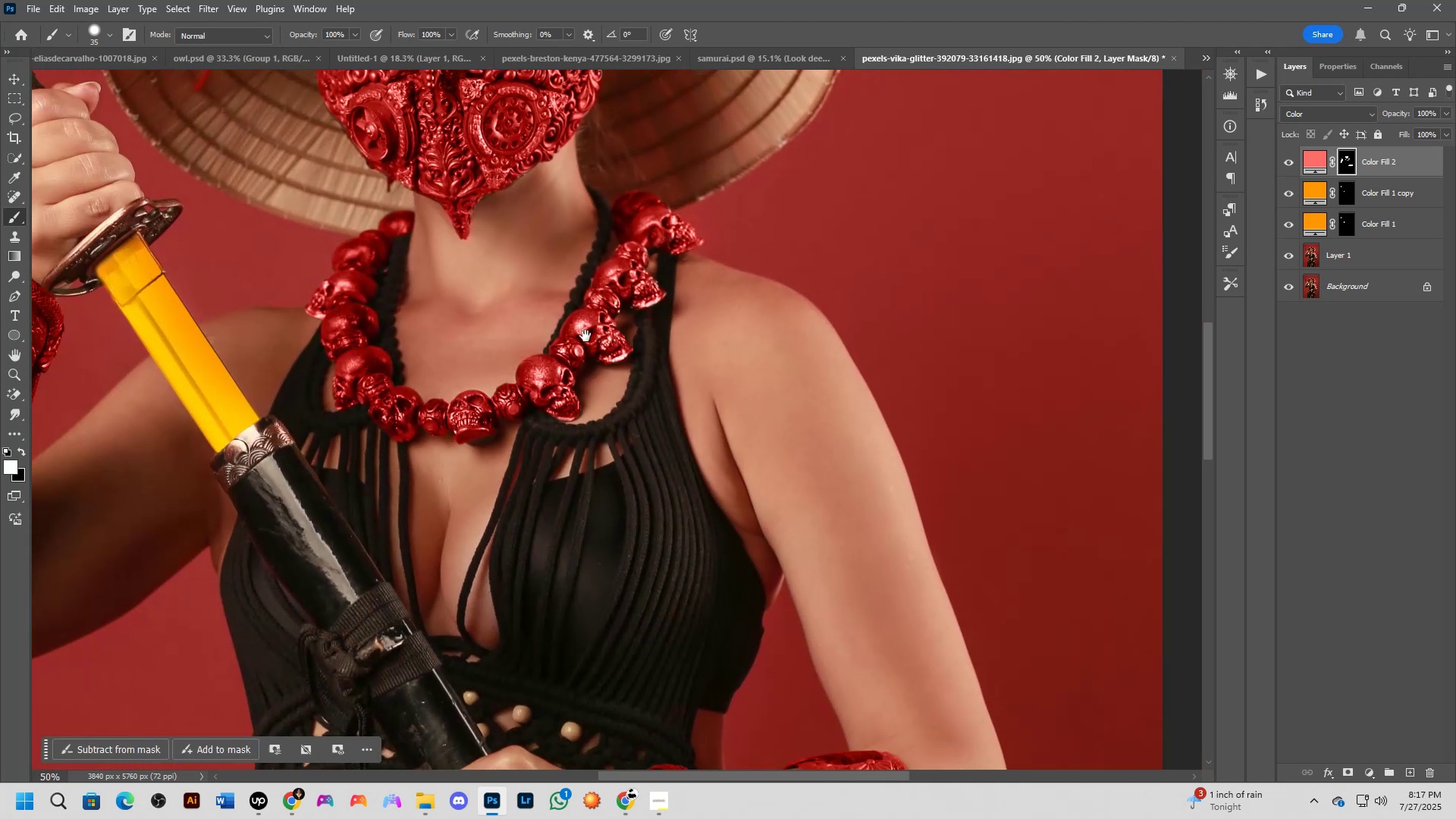 
key(Shift+ShiftLeft)
 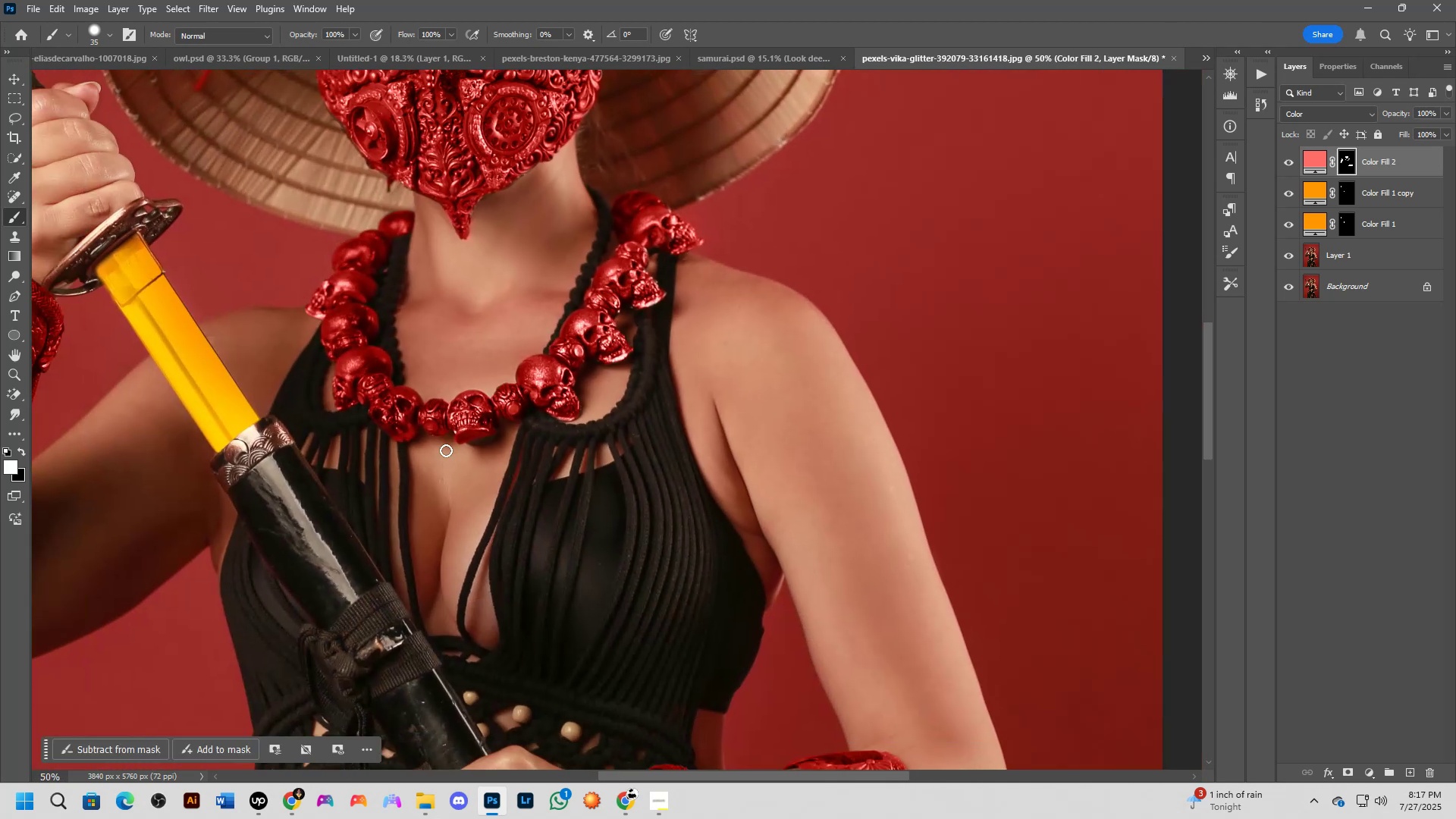 
scroll: coordinate [508, 427], scroll_direction: up, amount: 9.0
 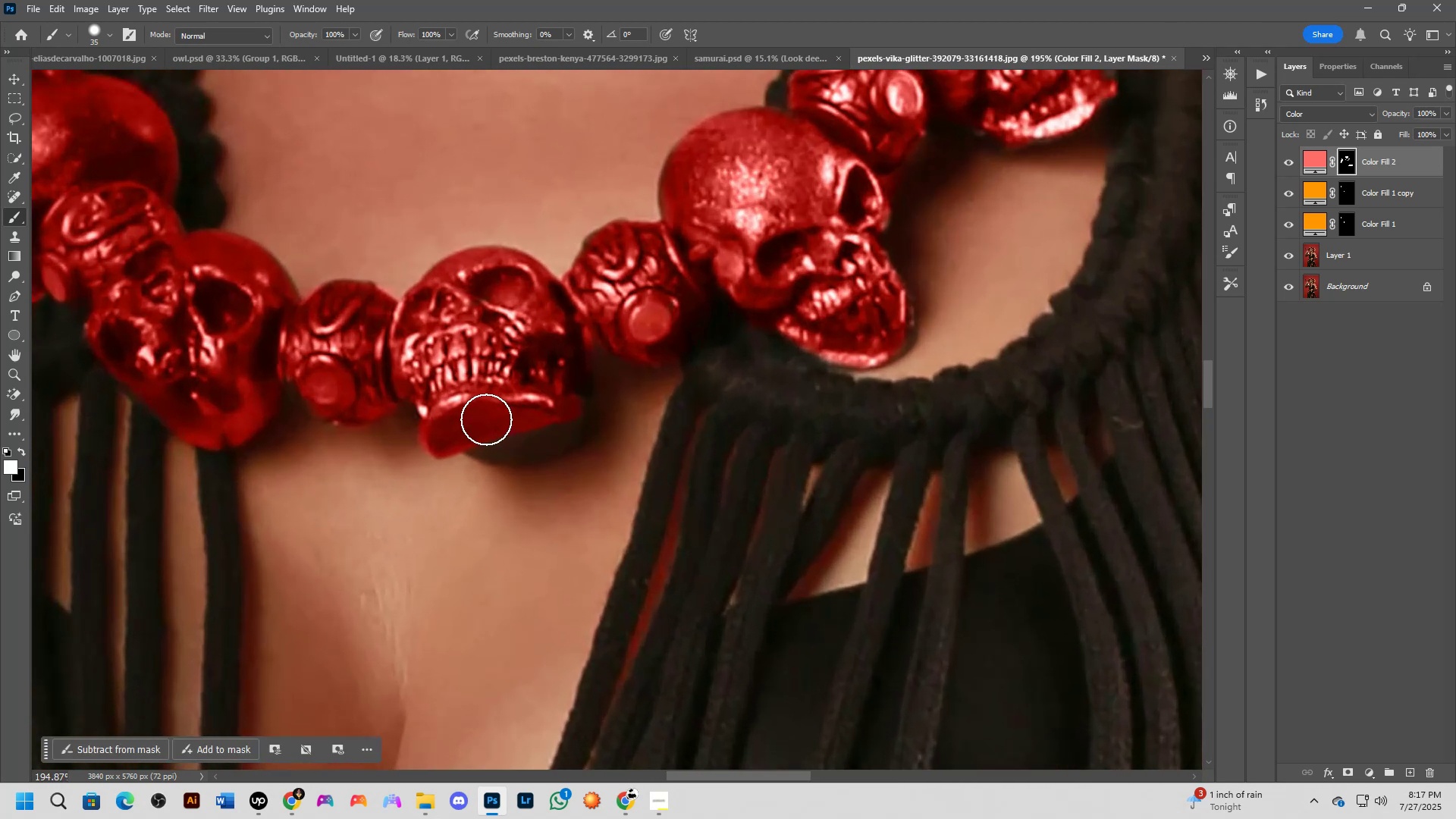 
left_click_drag(start_coordinate=[483, 423], to_coordinate=[478, 417])
 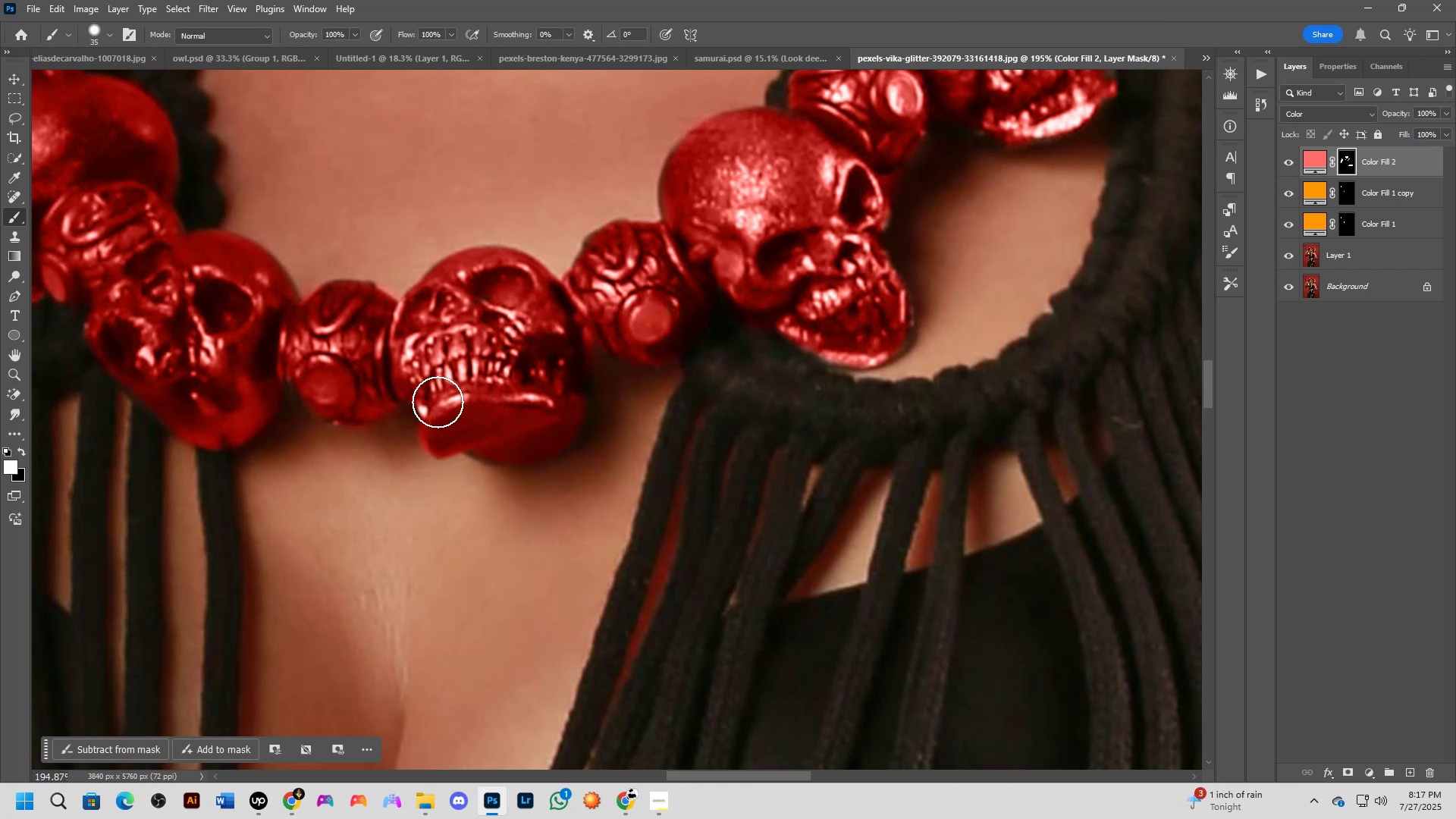 
hold_key(key=Space, duration=0.48)
 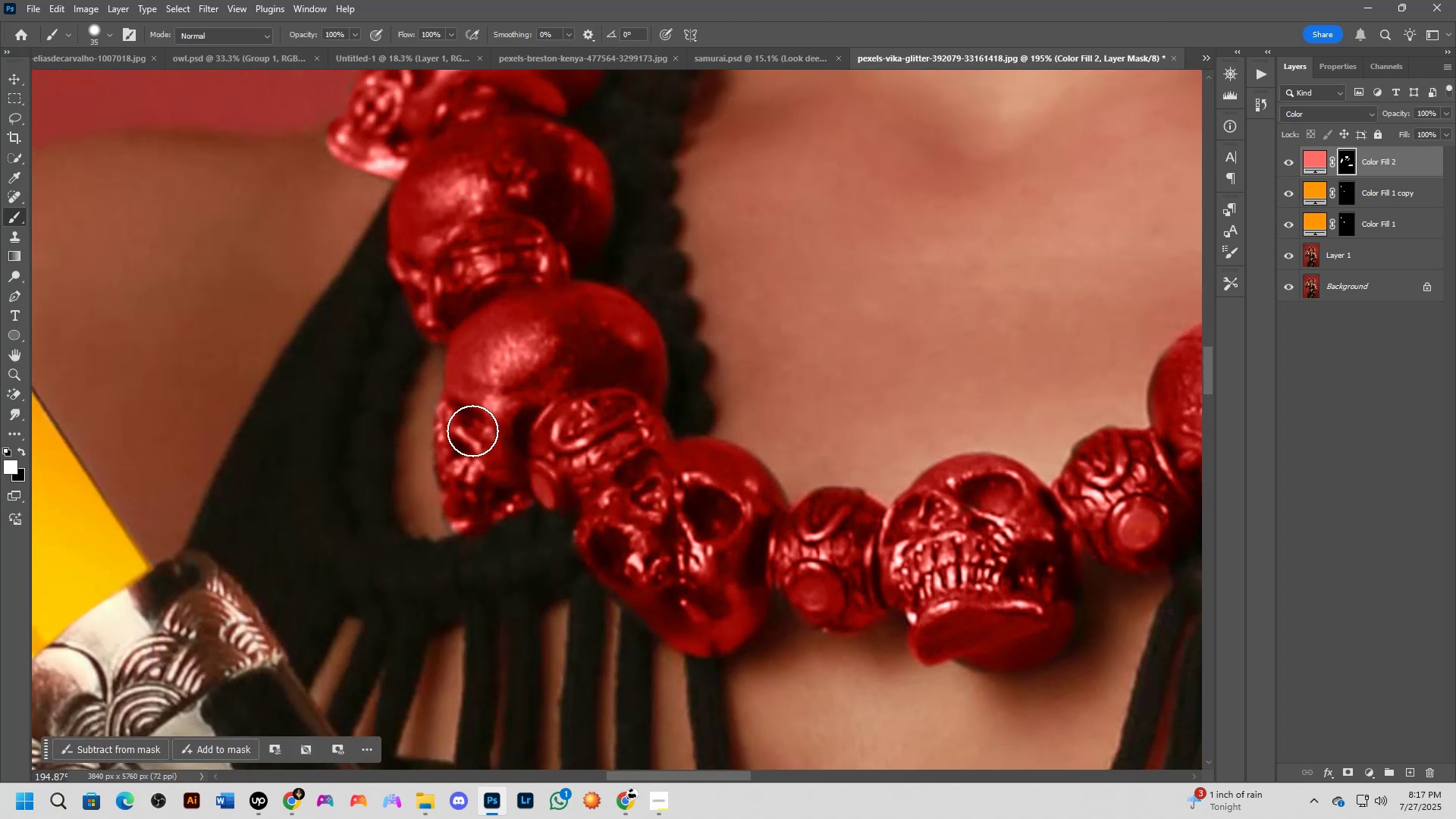 
left_click_drag(start_coordinate=[365, 330], to_coordinate=[854, 537])
 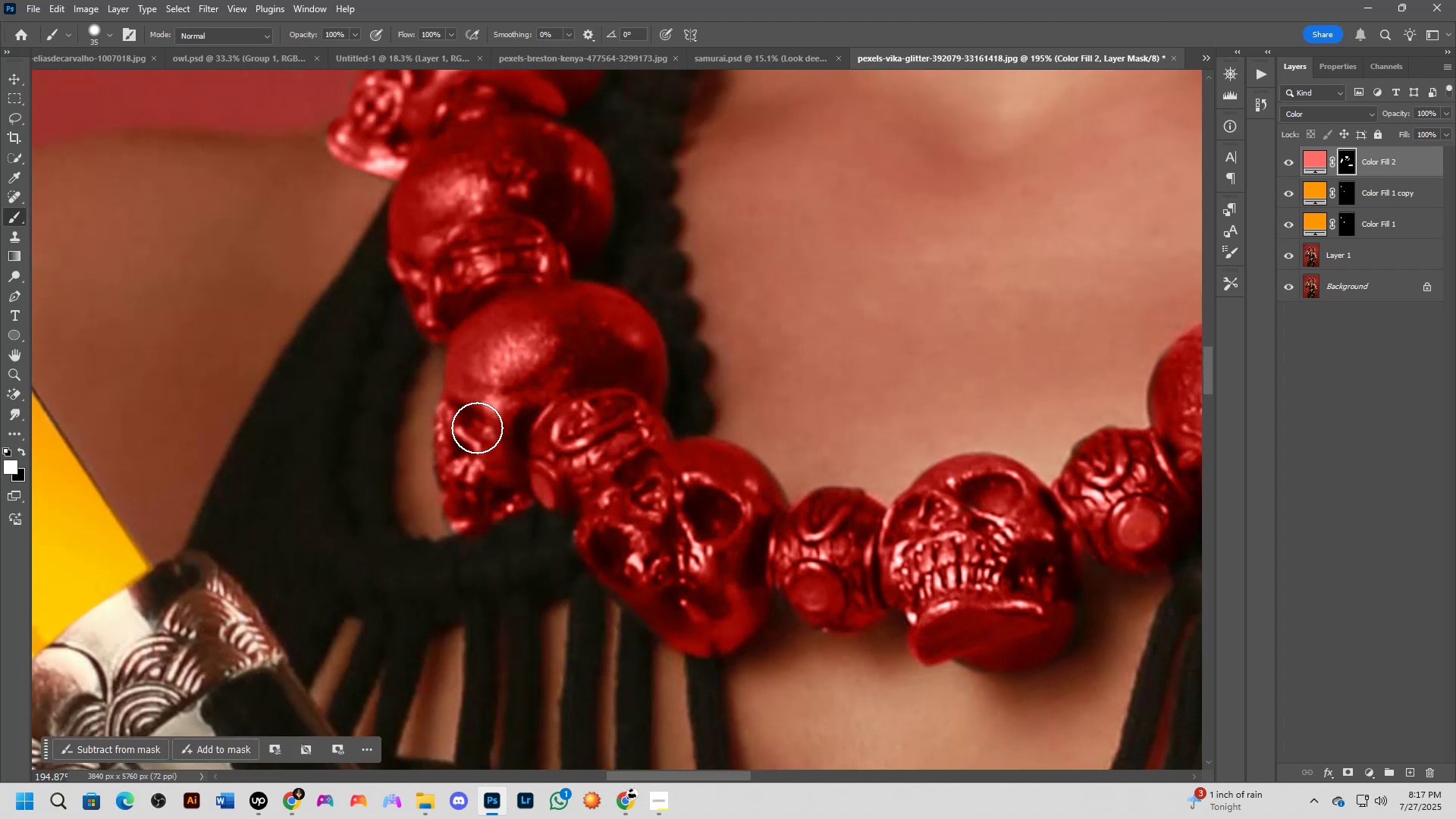 
left_click_drag(start_coordinate=[470, 437], to_coordinate=[471, 515])
 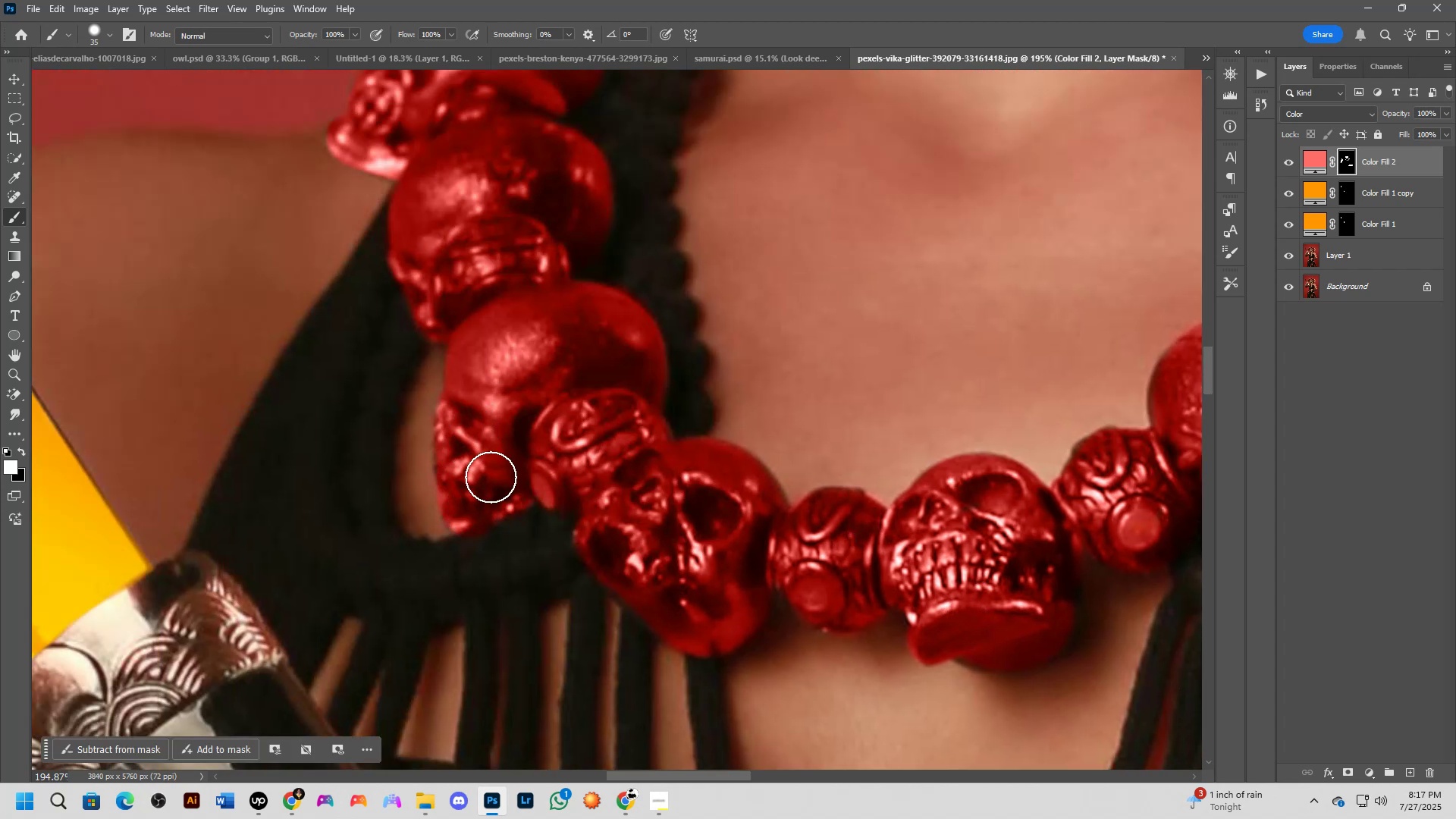 
key(Alt+Tab)
 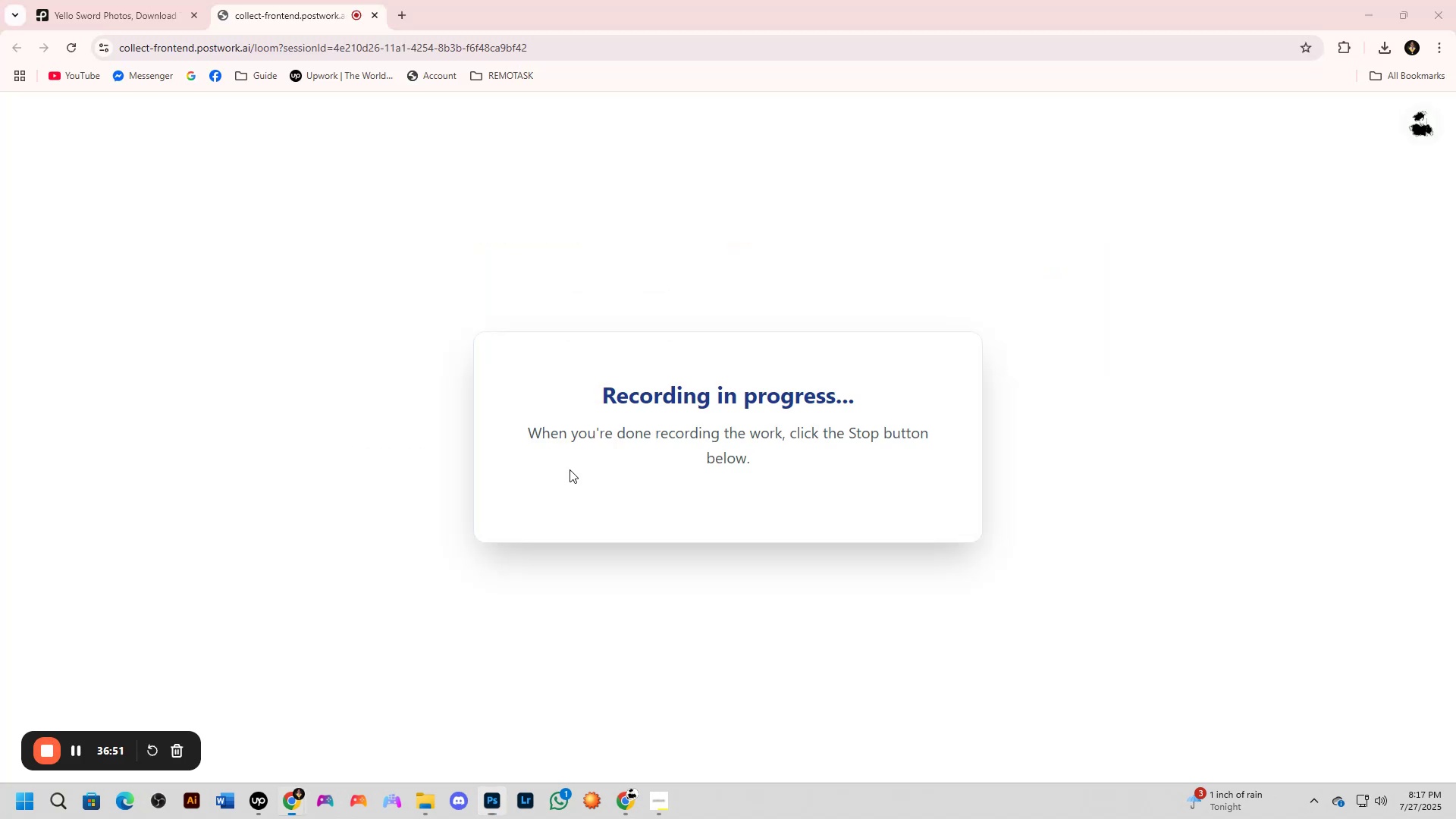 
key(Alt+AltLeft)
 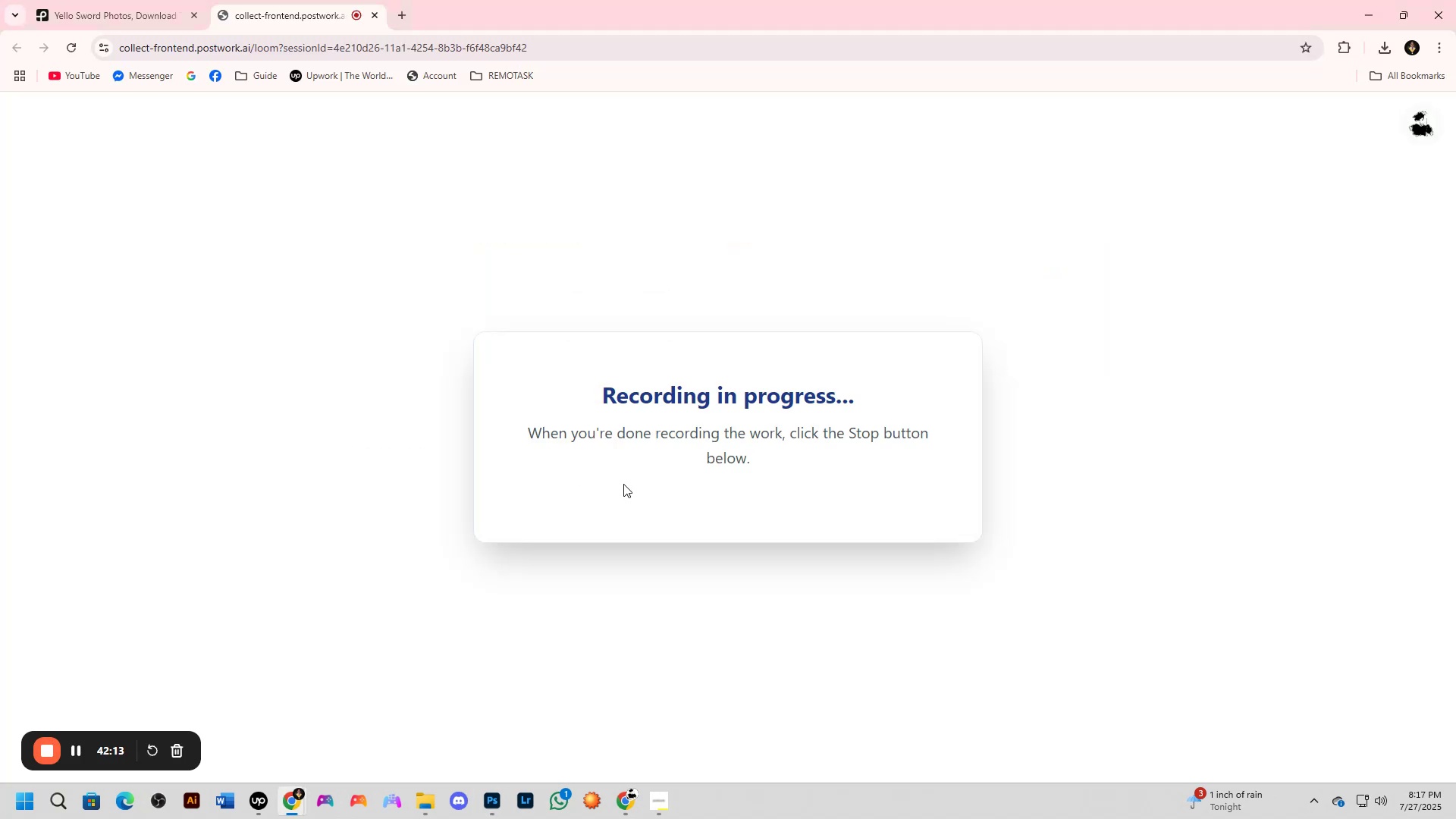 
key(Alt+Tab)
 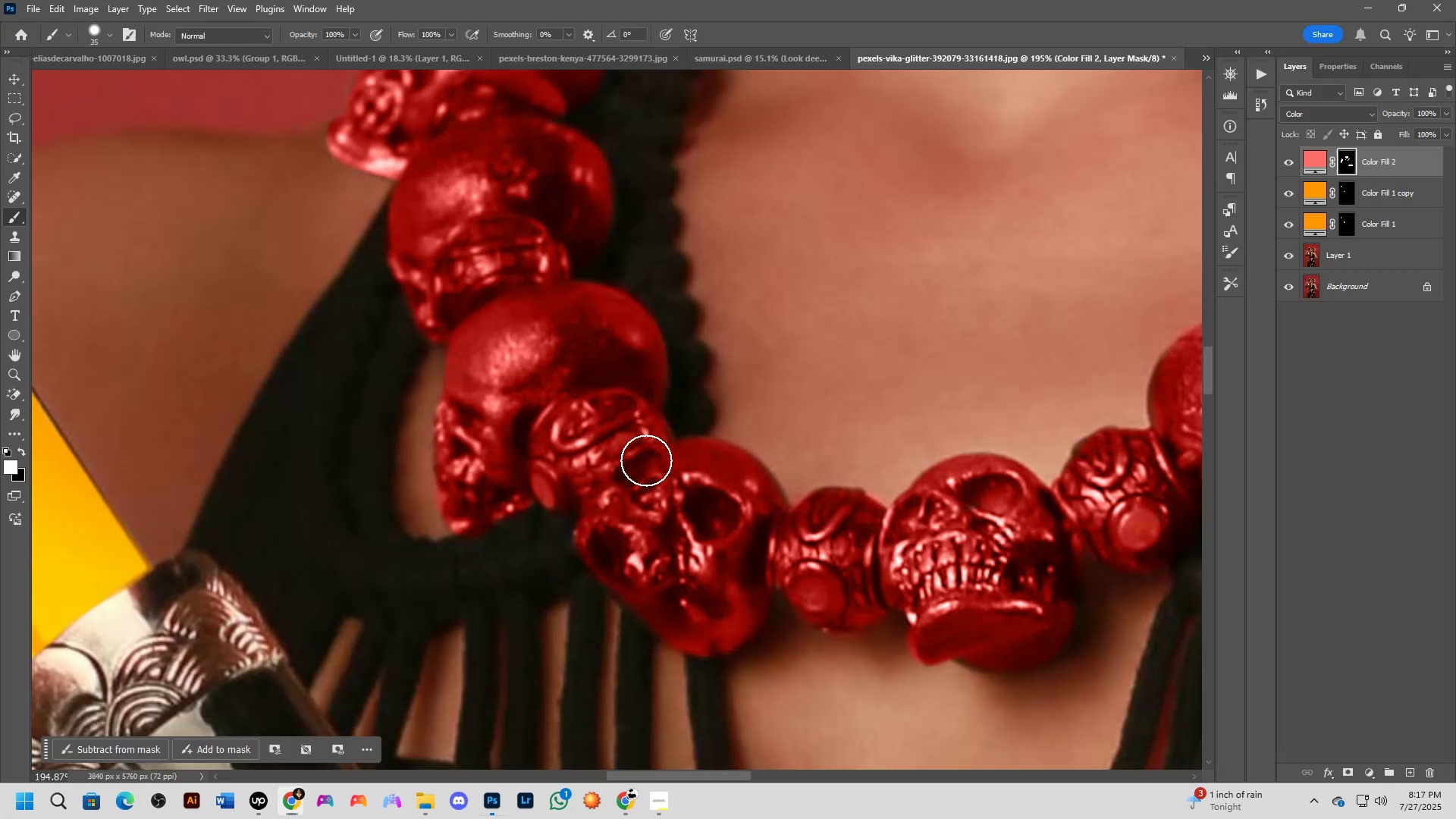 
key(Alt+Tab)
 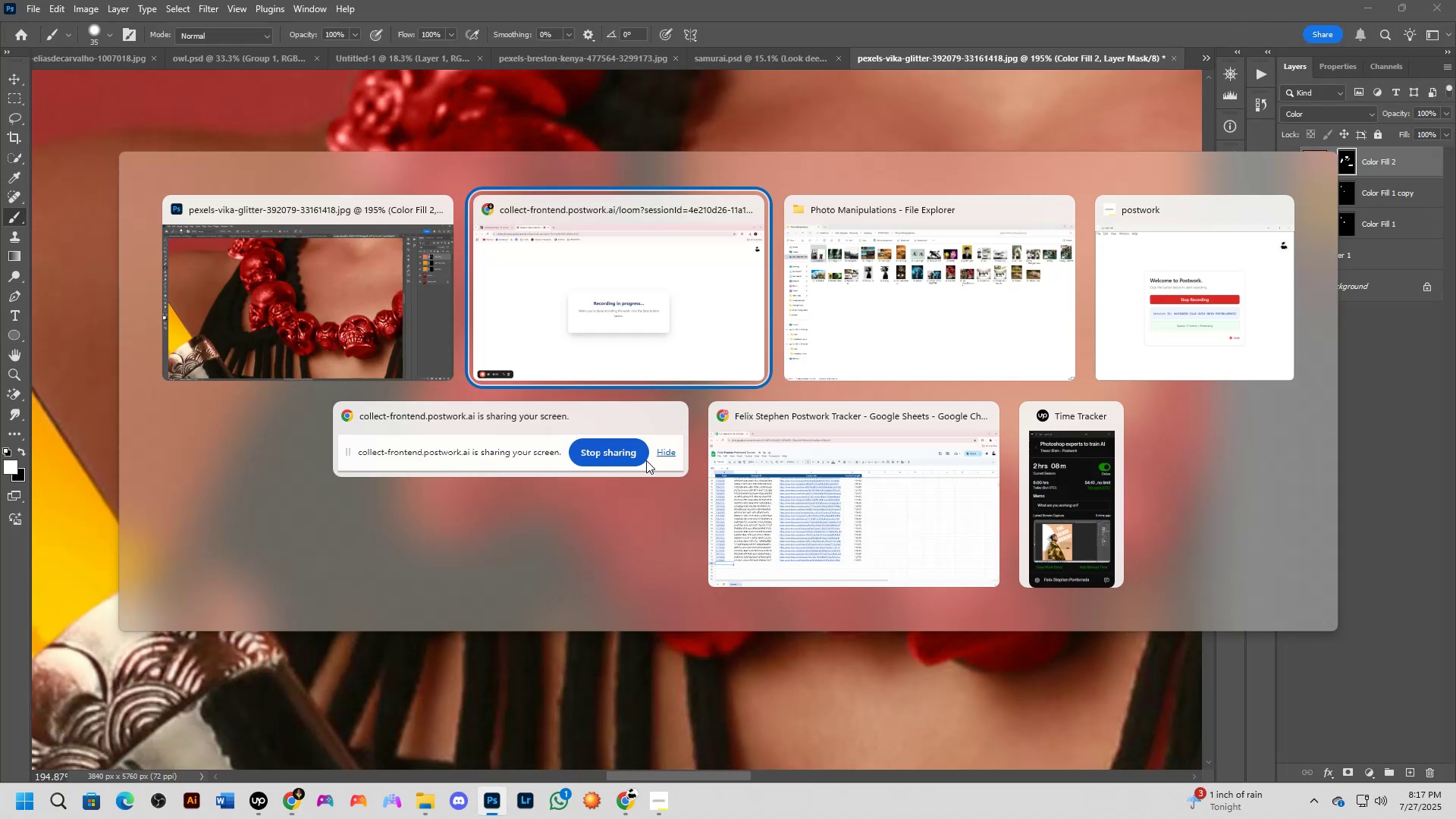 
key(Alt+Tab)
 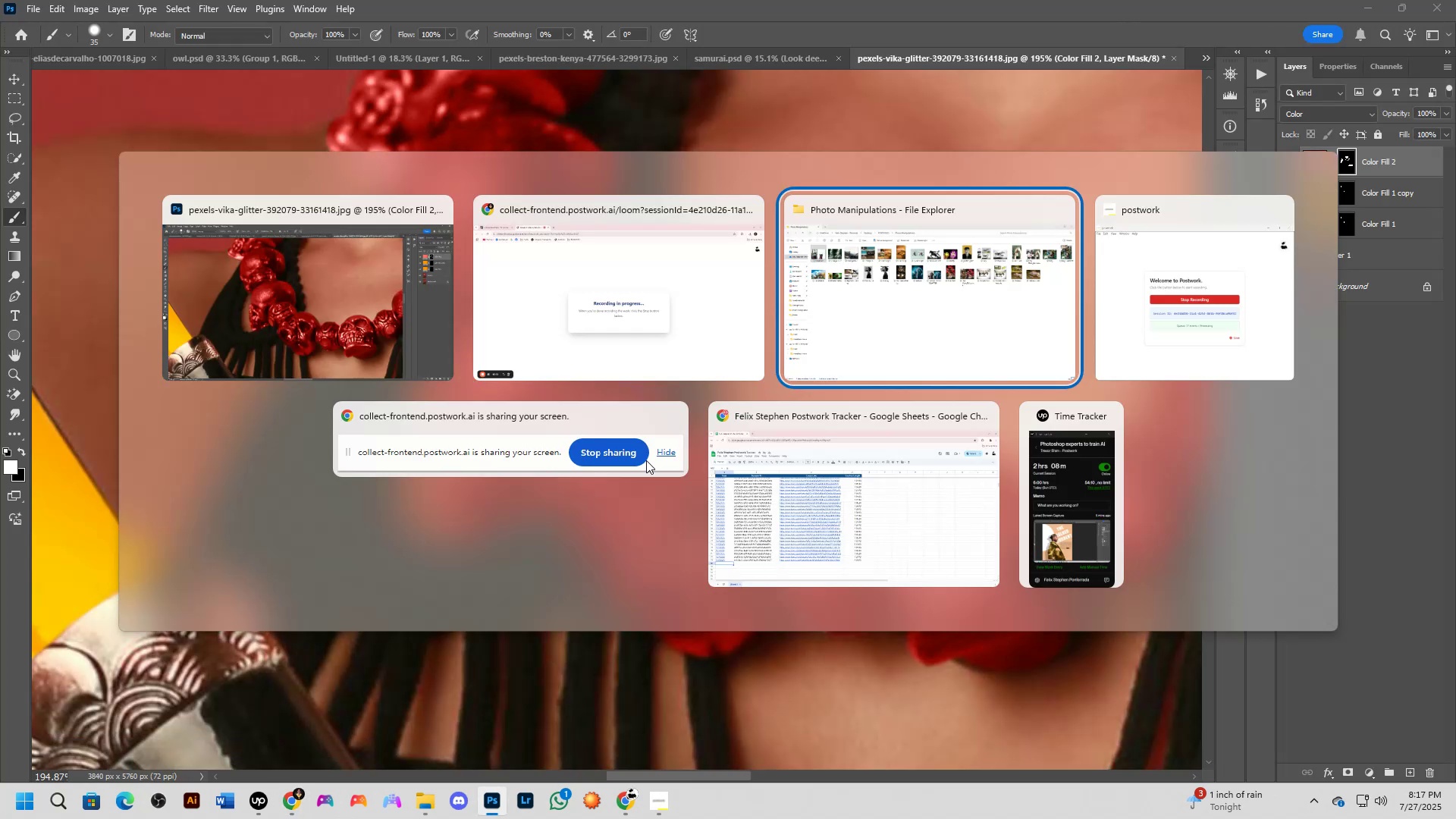 
key(Alt+Tab)
 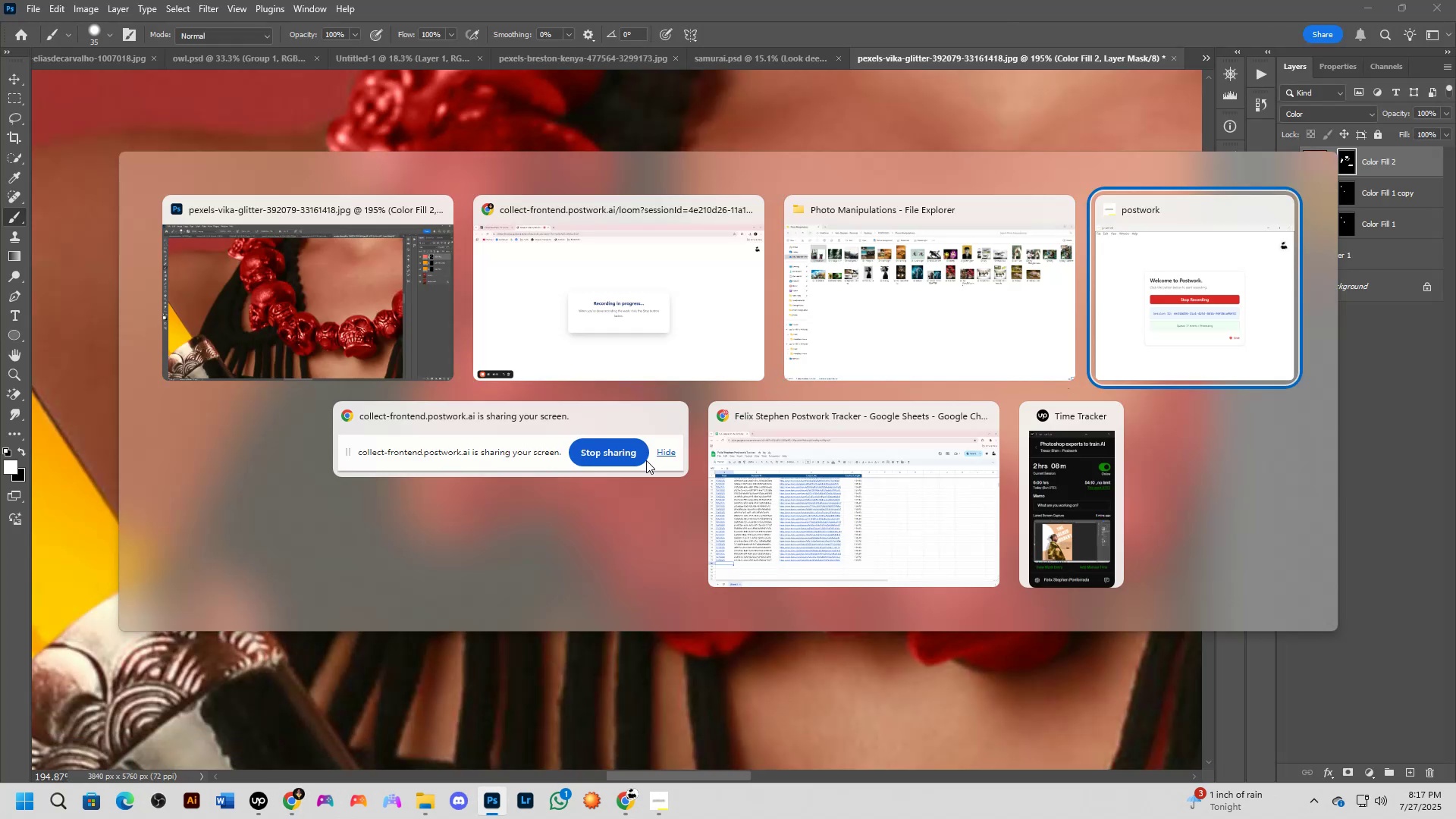 
key(Alt+Tab)
 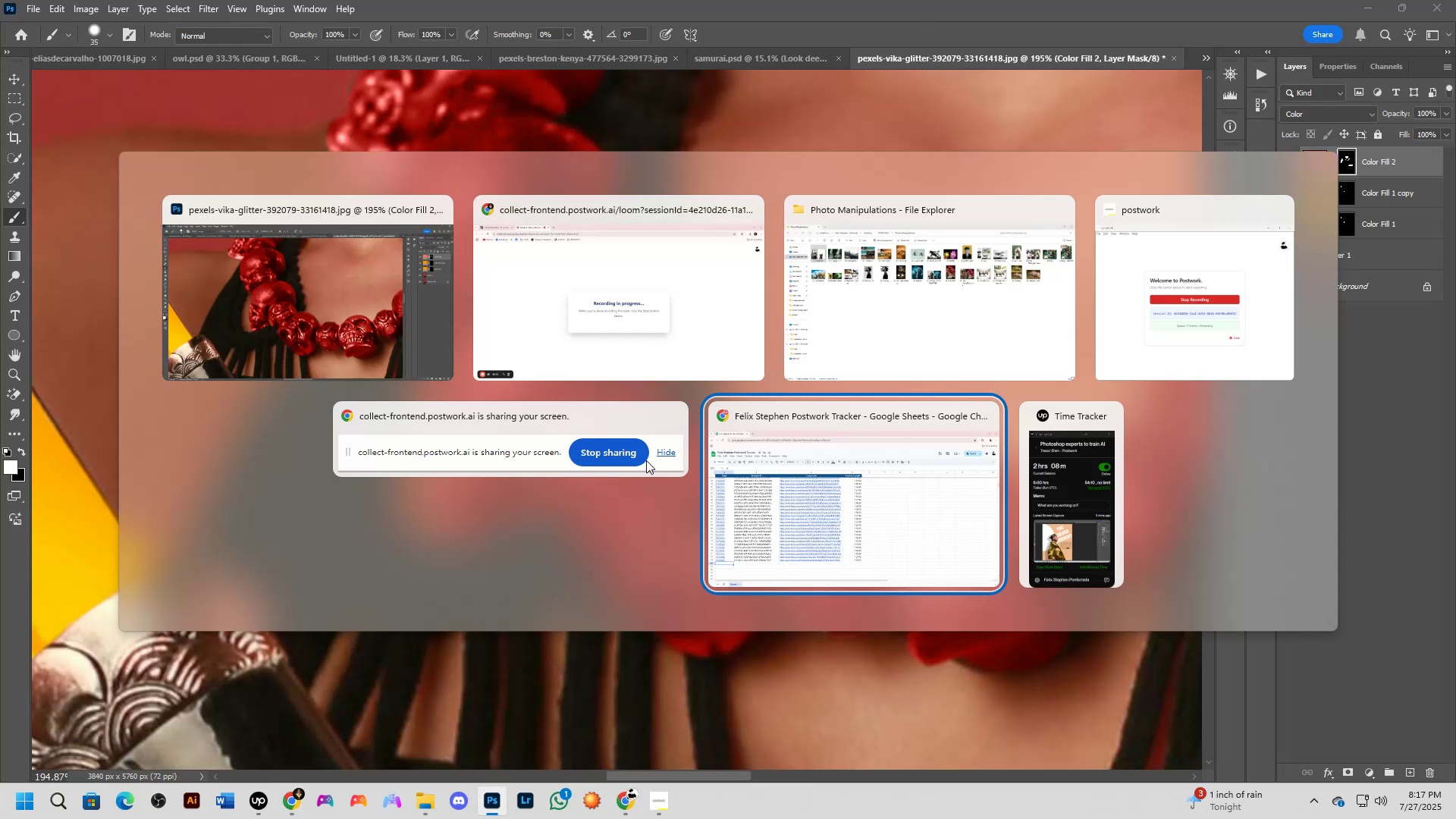 
key(Alt+Tab)
 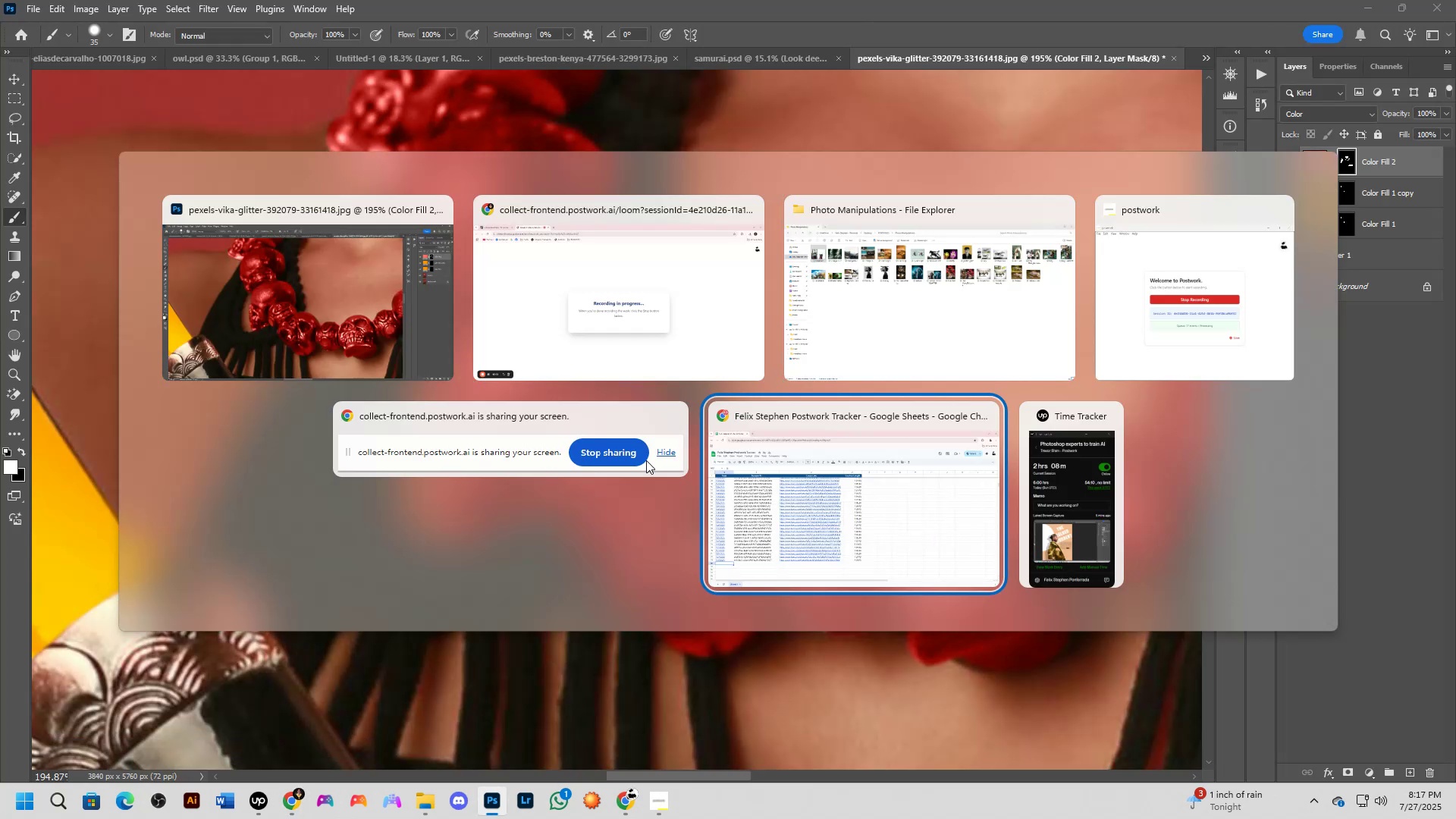 
key(Alt+Tab)
 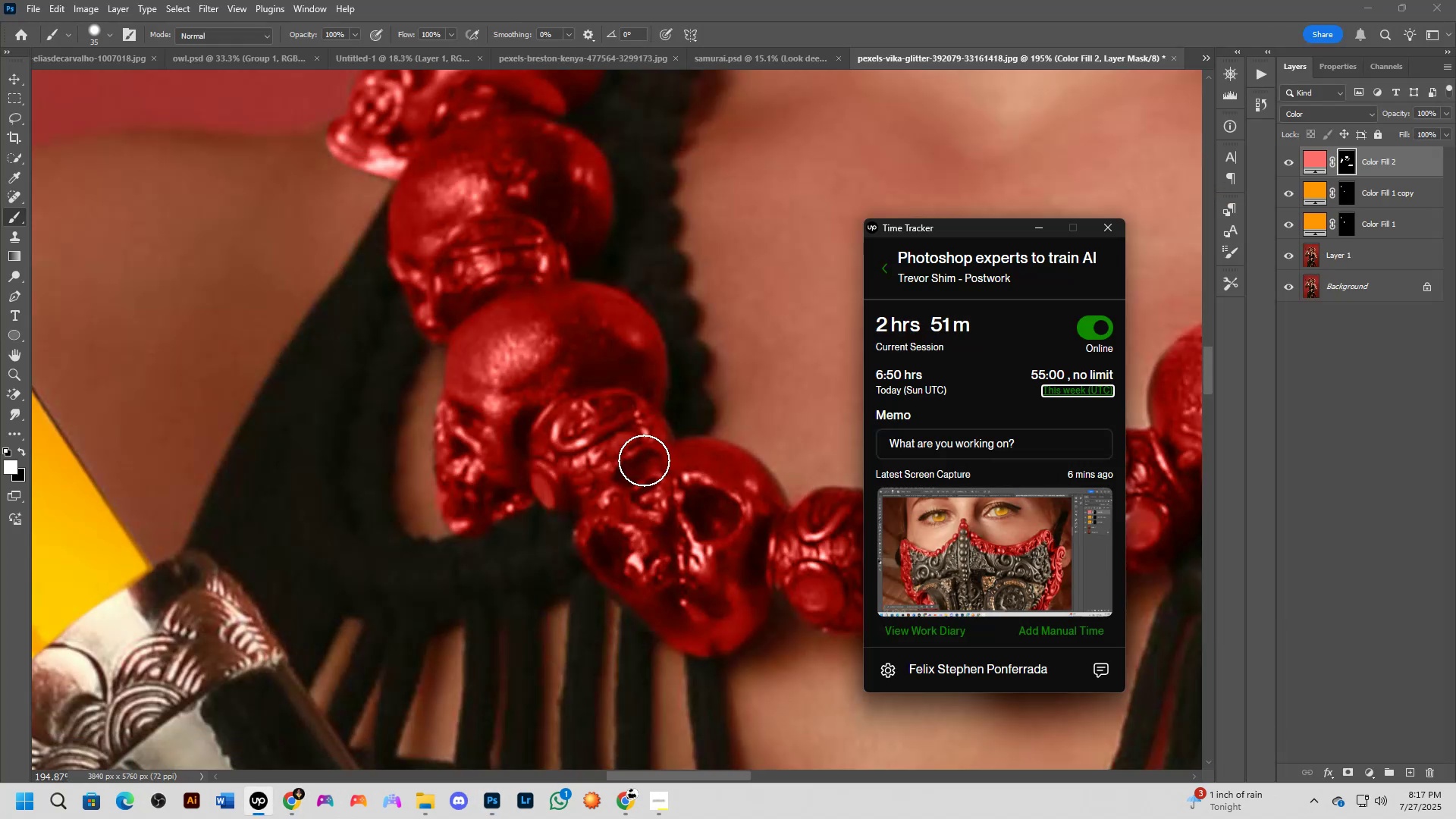 
key(Alt+AltLeft)
 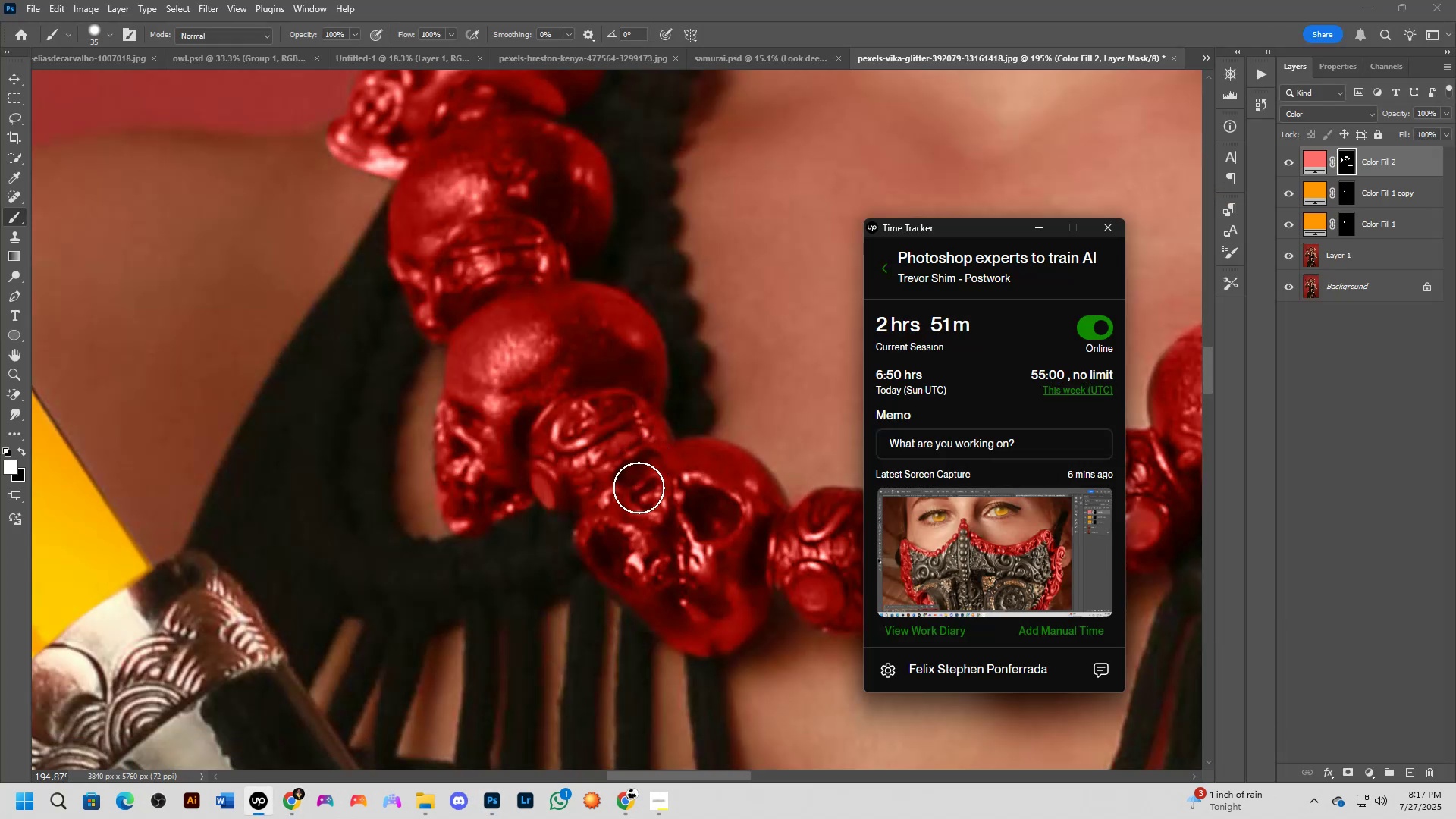 
key(Alt+Tab)
 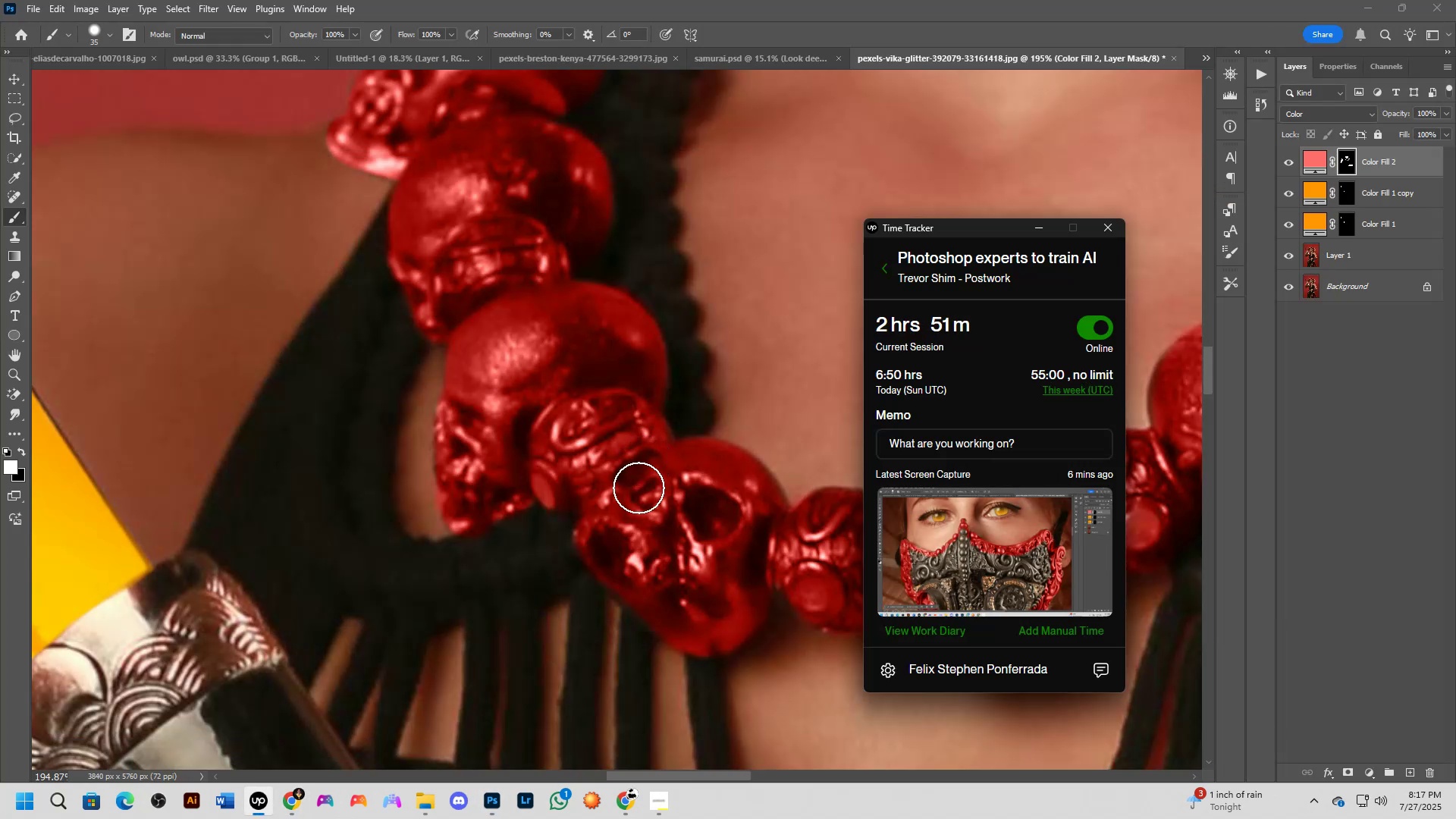 
key(Shift+ShiftLeft)
 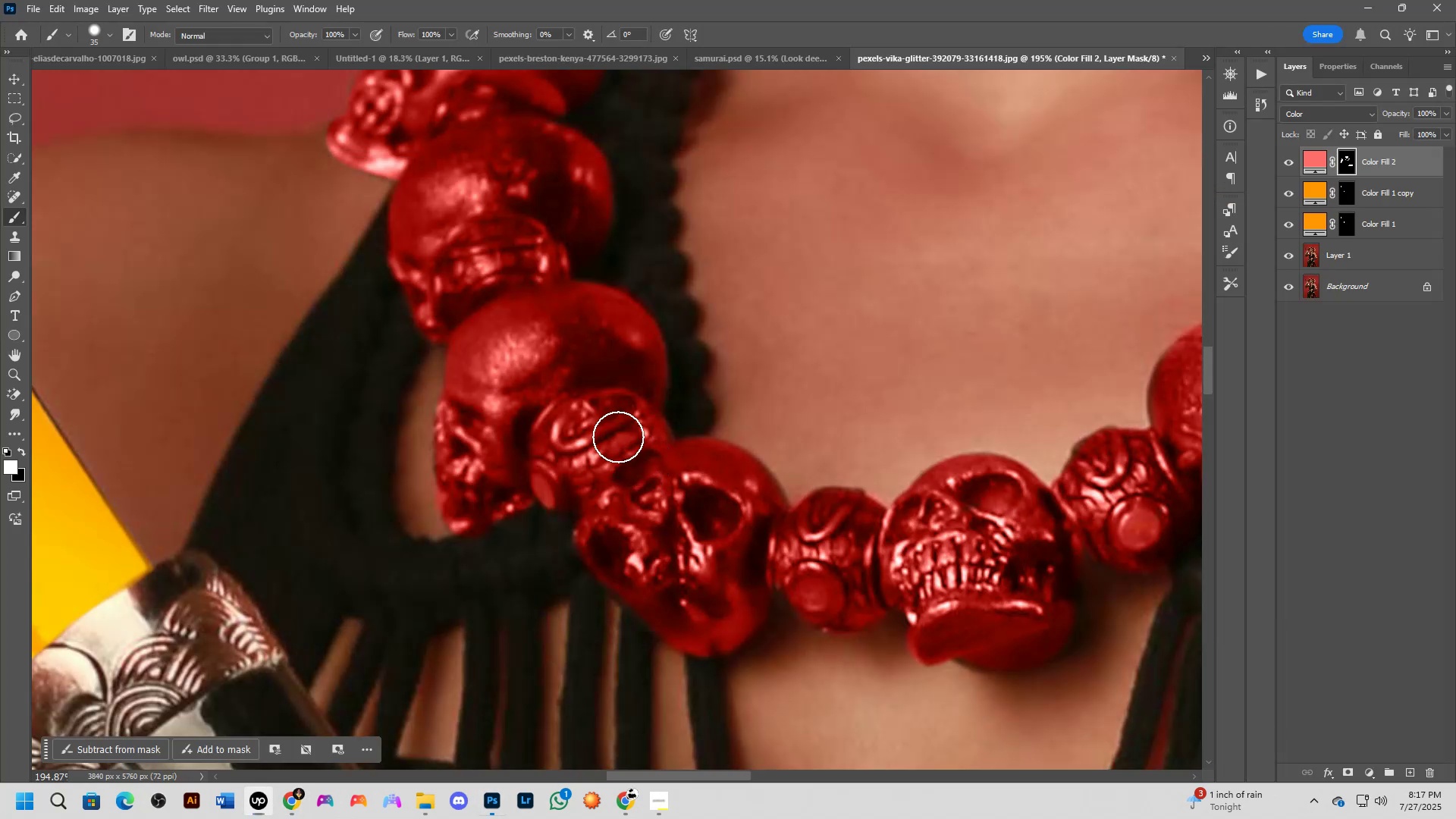 
key(Alt+Tab)
 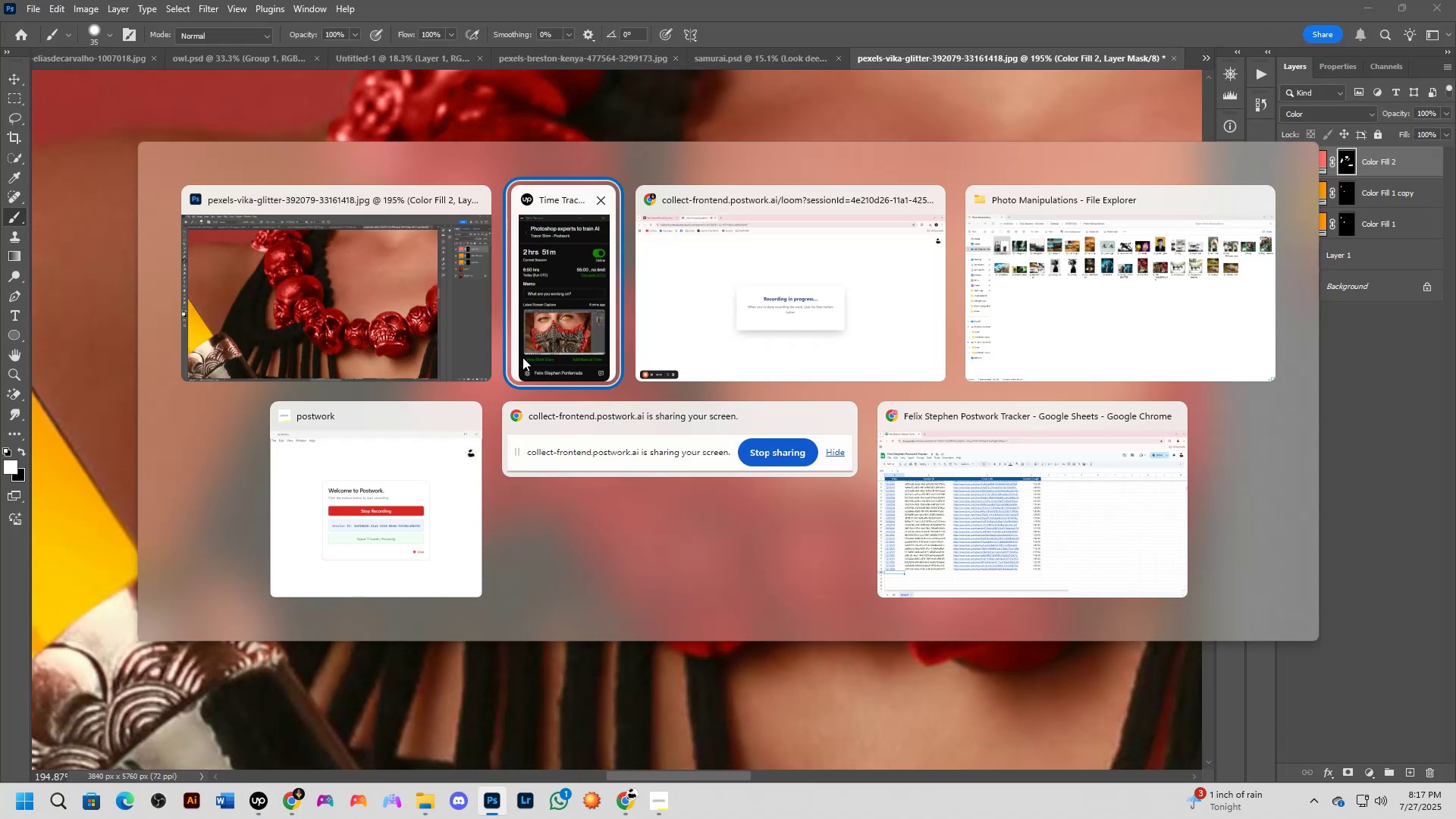 
left_click([393, 293])
 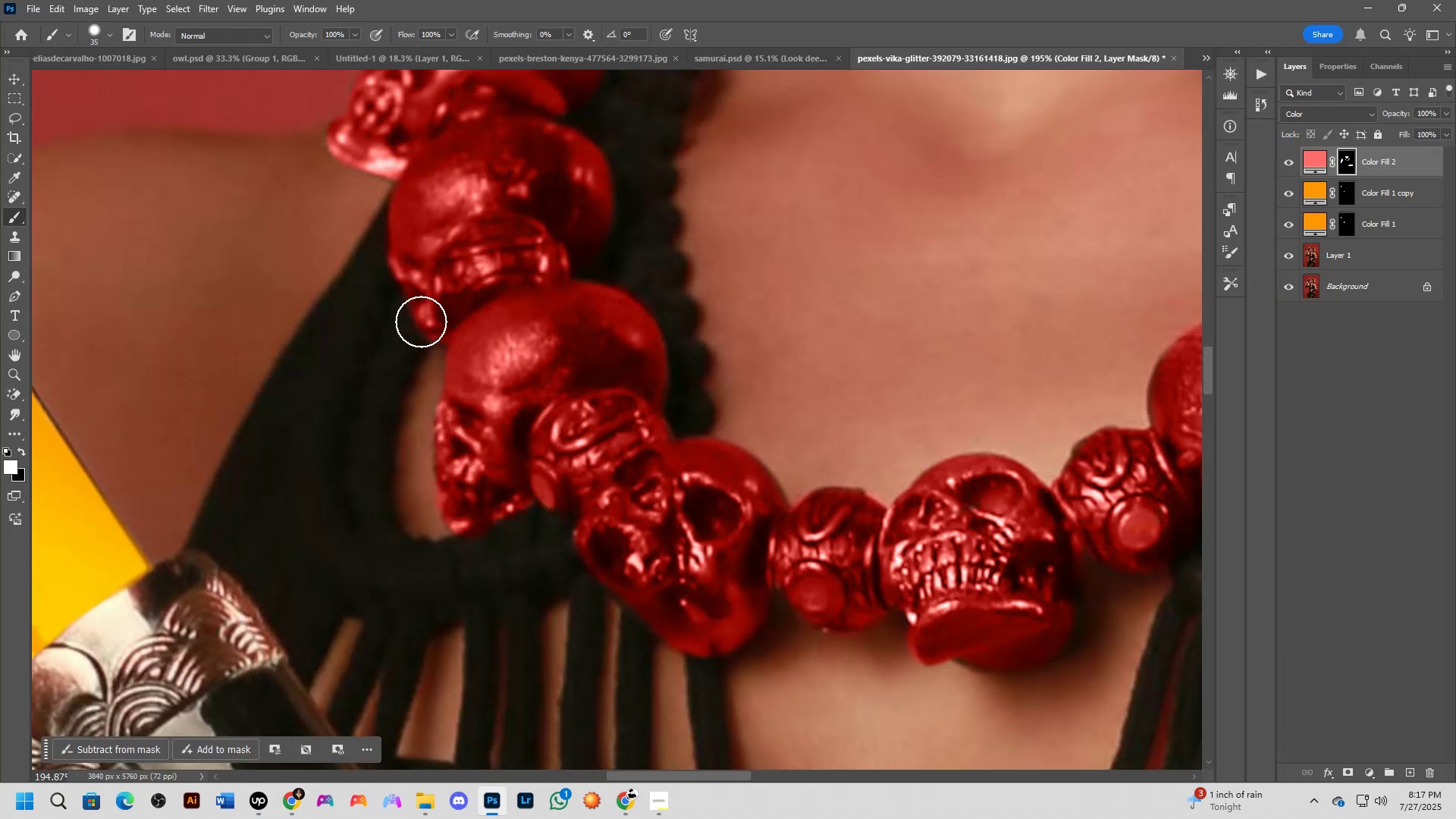 
key(Shift+ShiftLeft)
 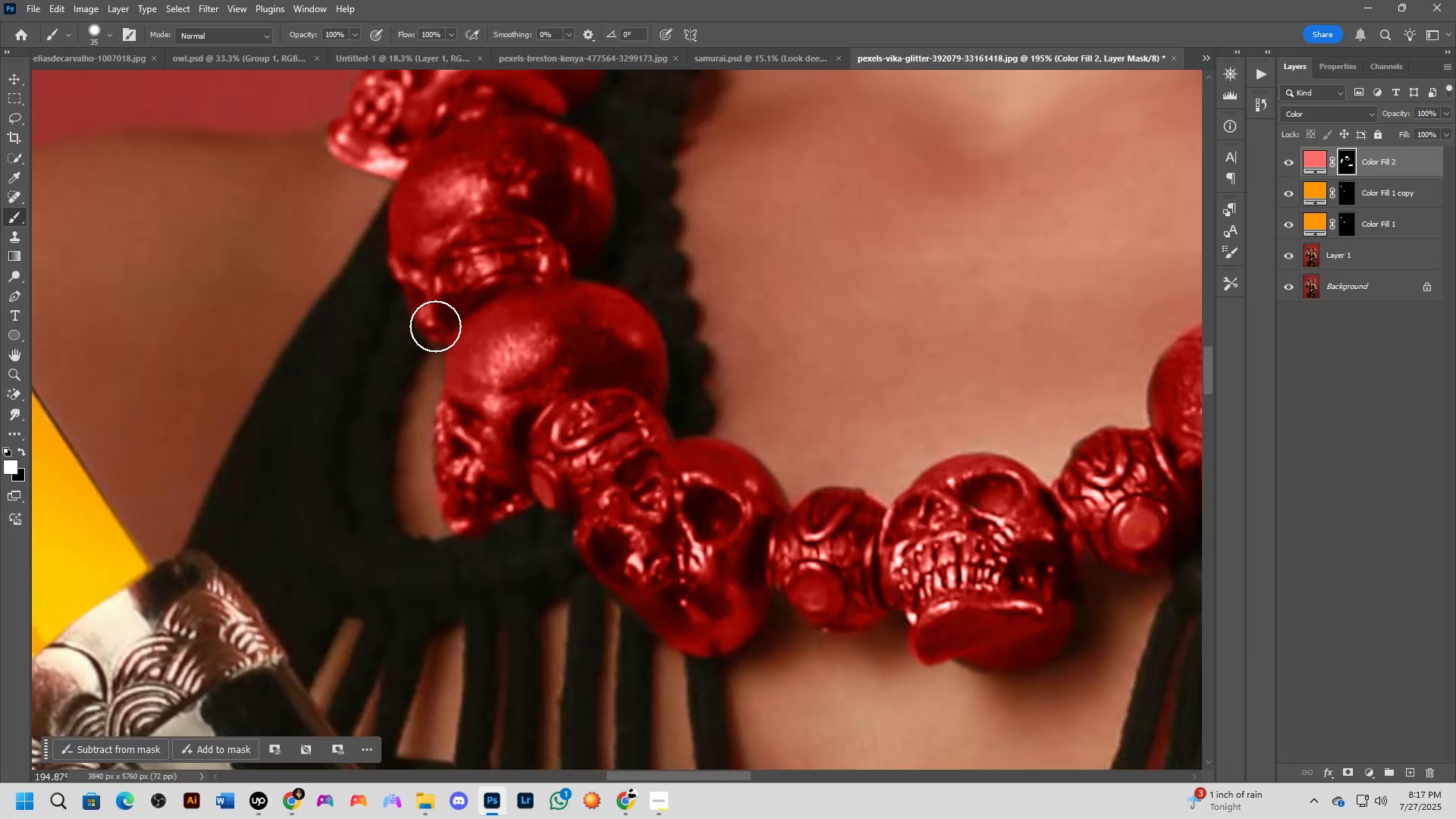 
scroll: coordinate [463, 346], scroll_direction: down, amount: 4.0
 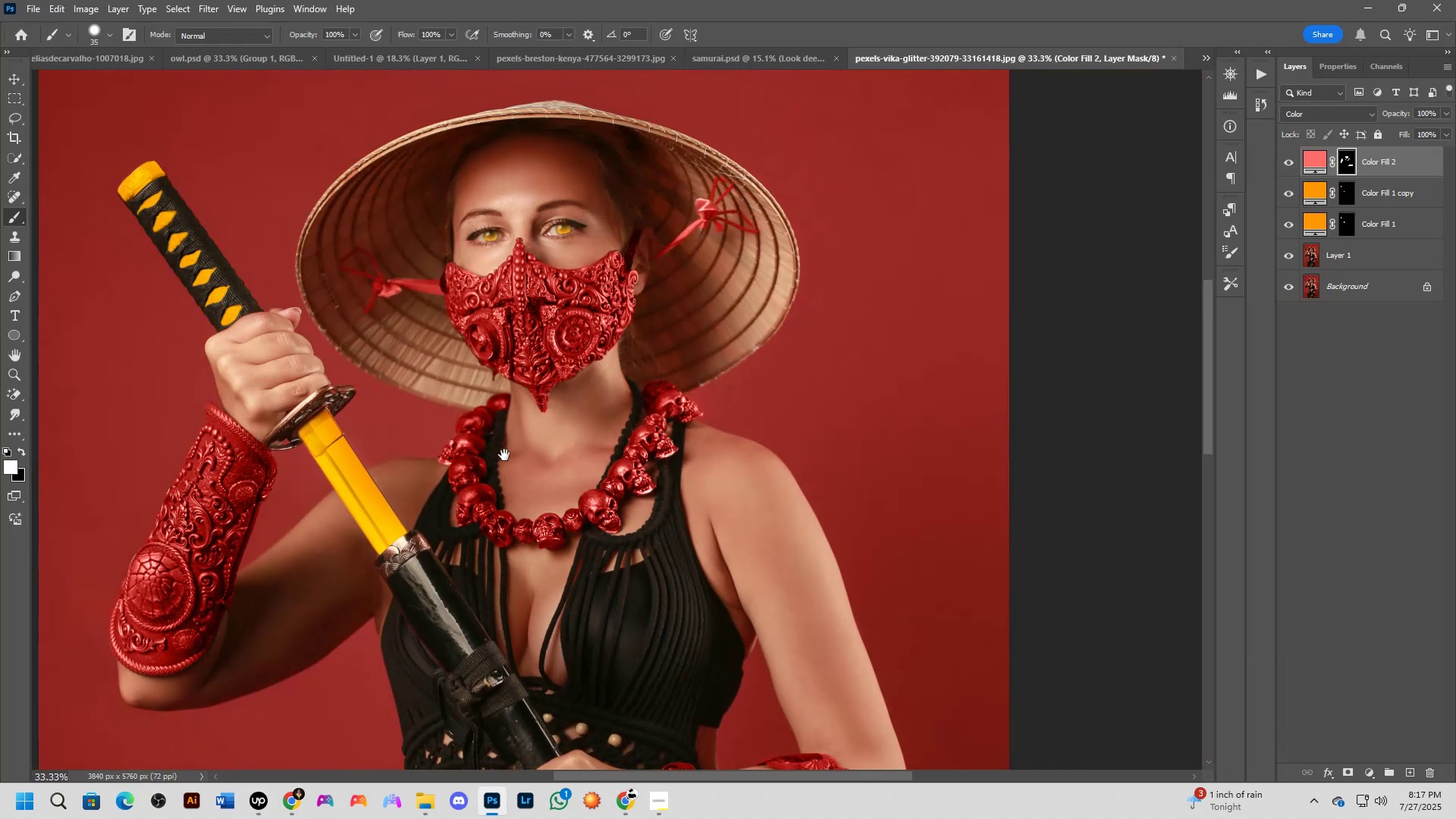 
key(Shift+ShiftLeft)
 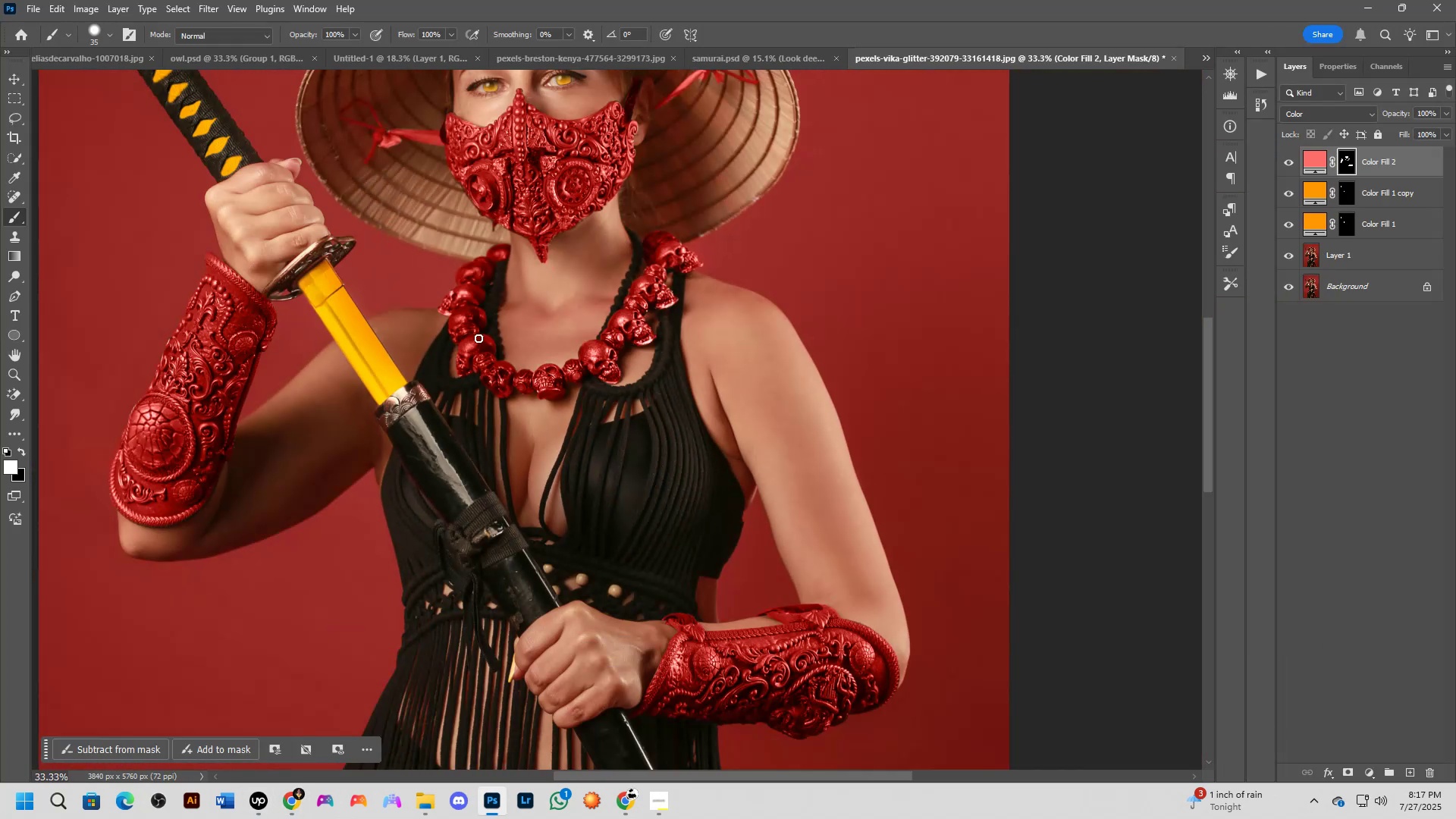 
hold_key(key=Space, duration=0.4)
 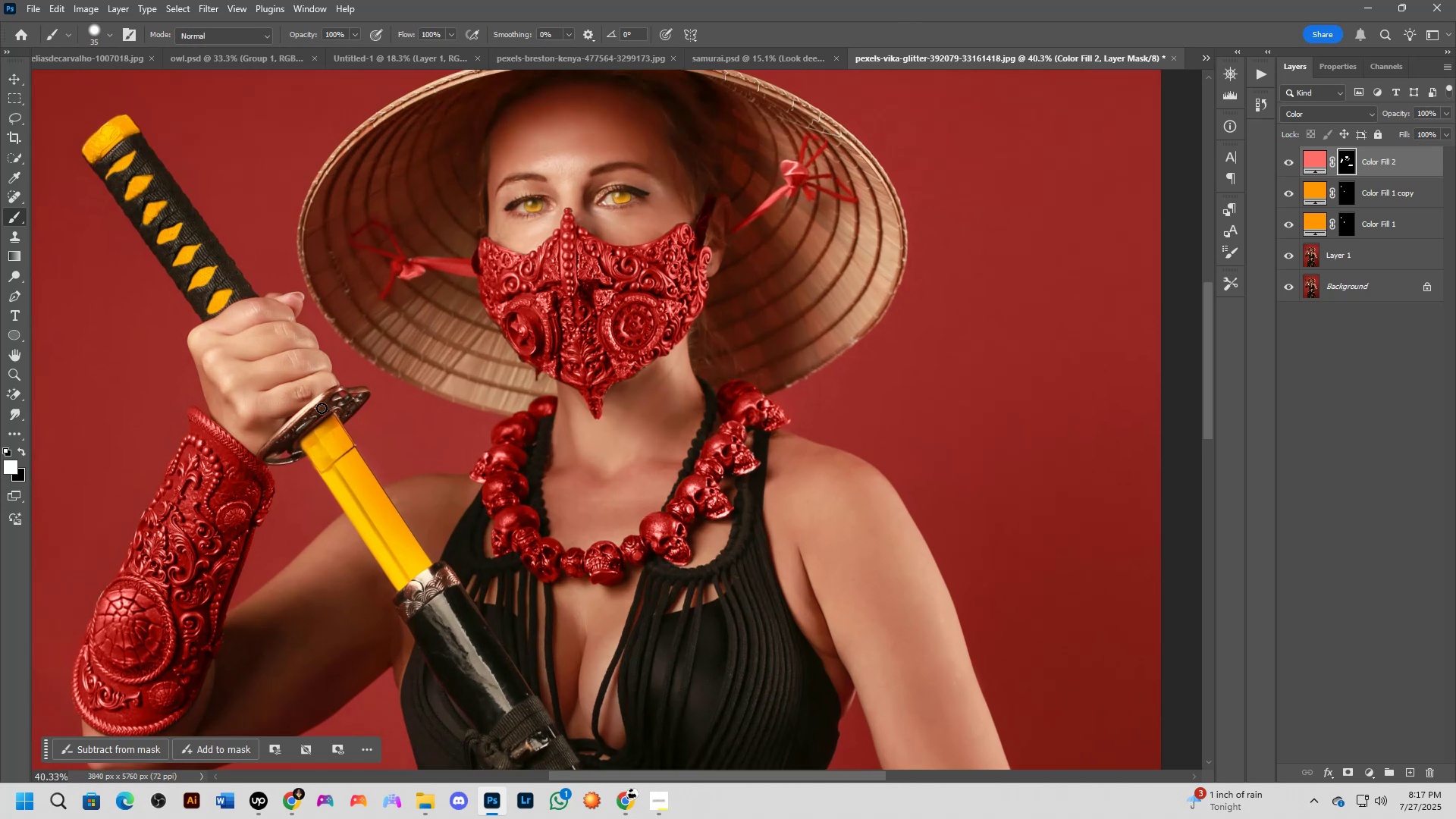 
left_click_drag(start_coordinate=[504, 302], to_coordinate=[504, 455])
 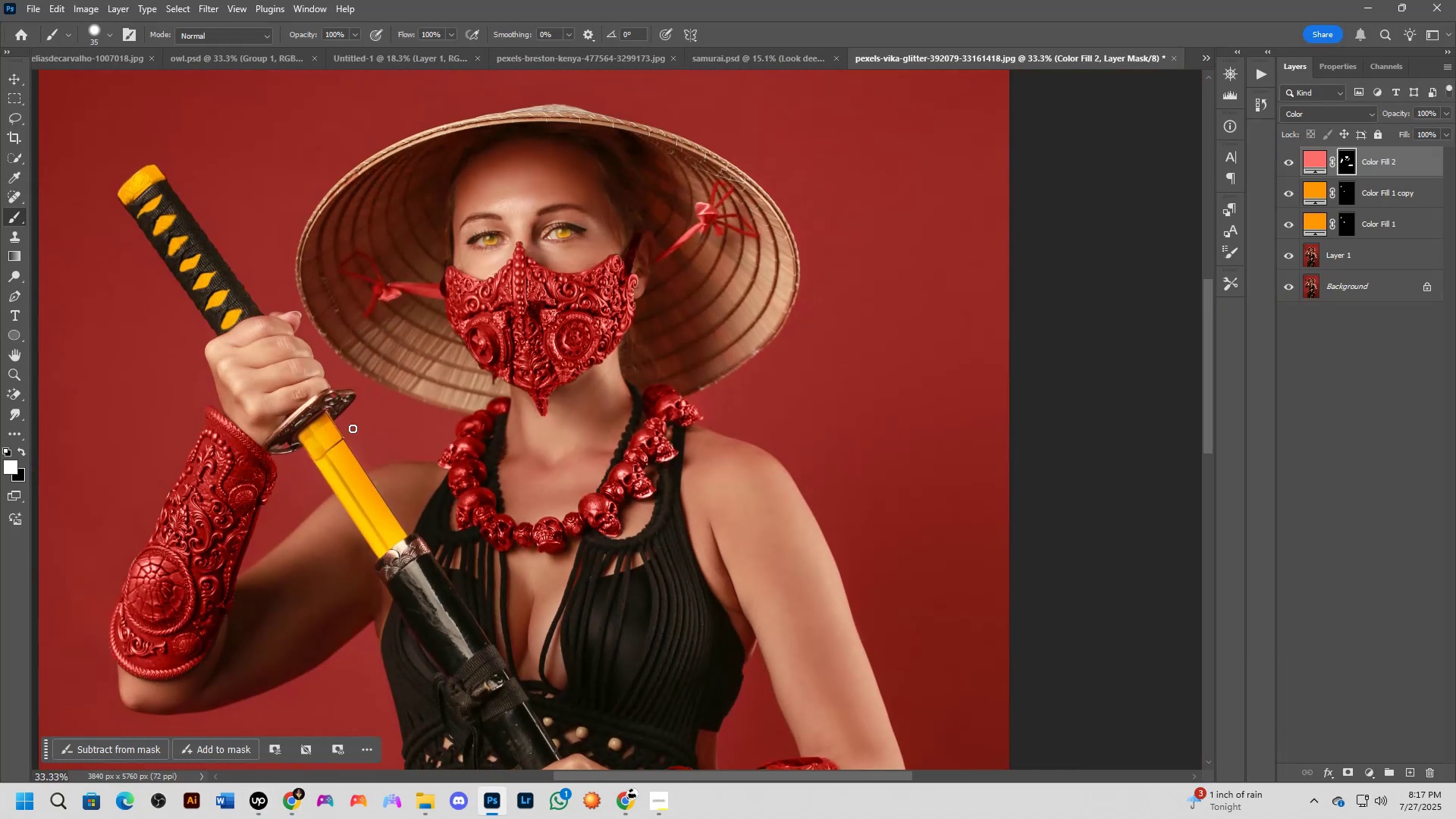 
key(Shift+ShiftLeft)
 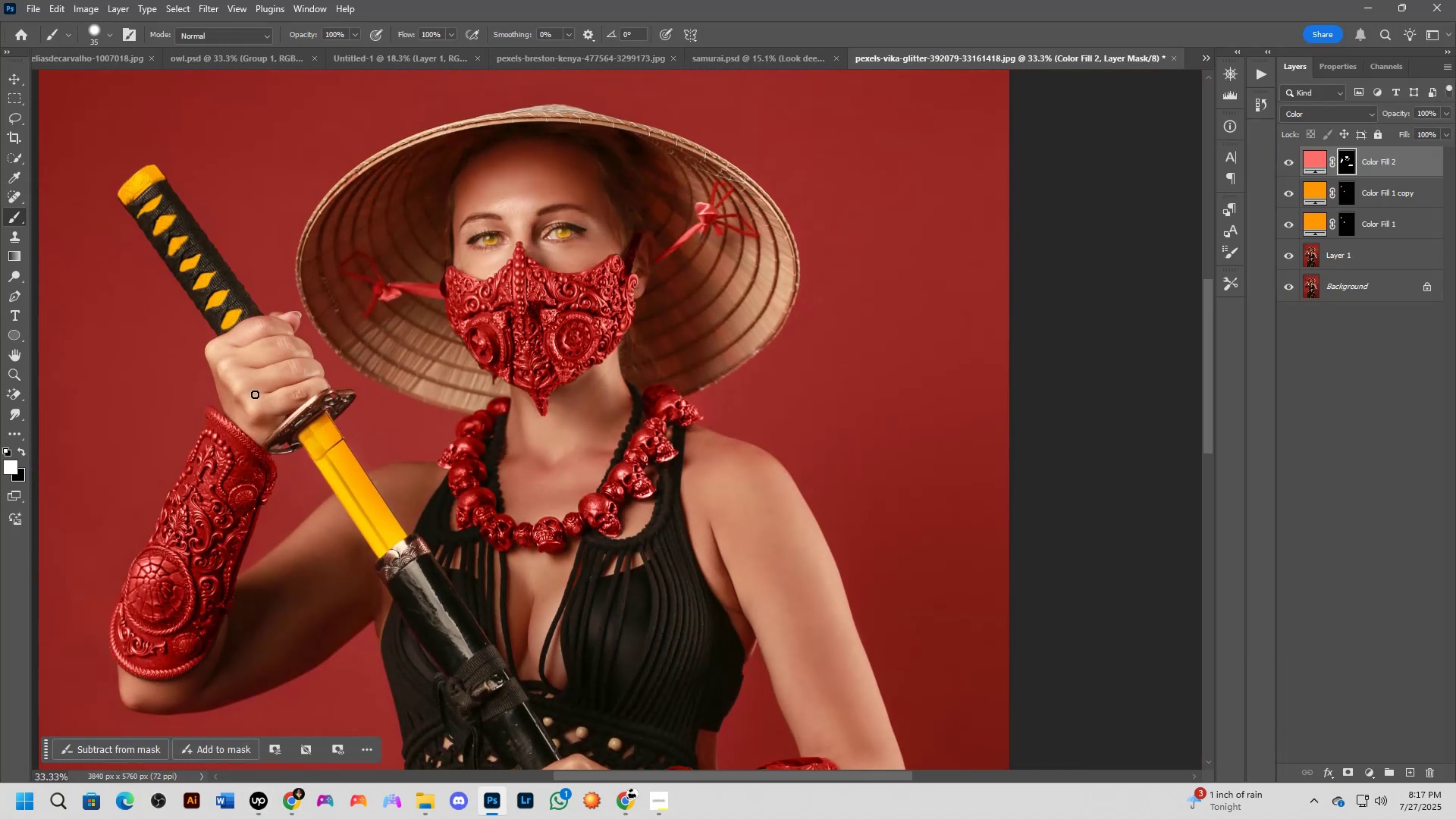 
scroll: coordinate [318, 422], scroll_direction: up, amount: 12.0
 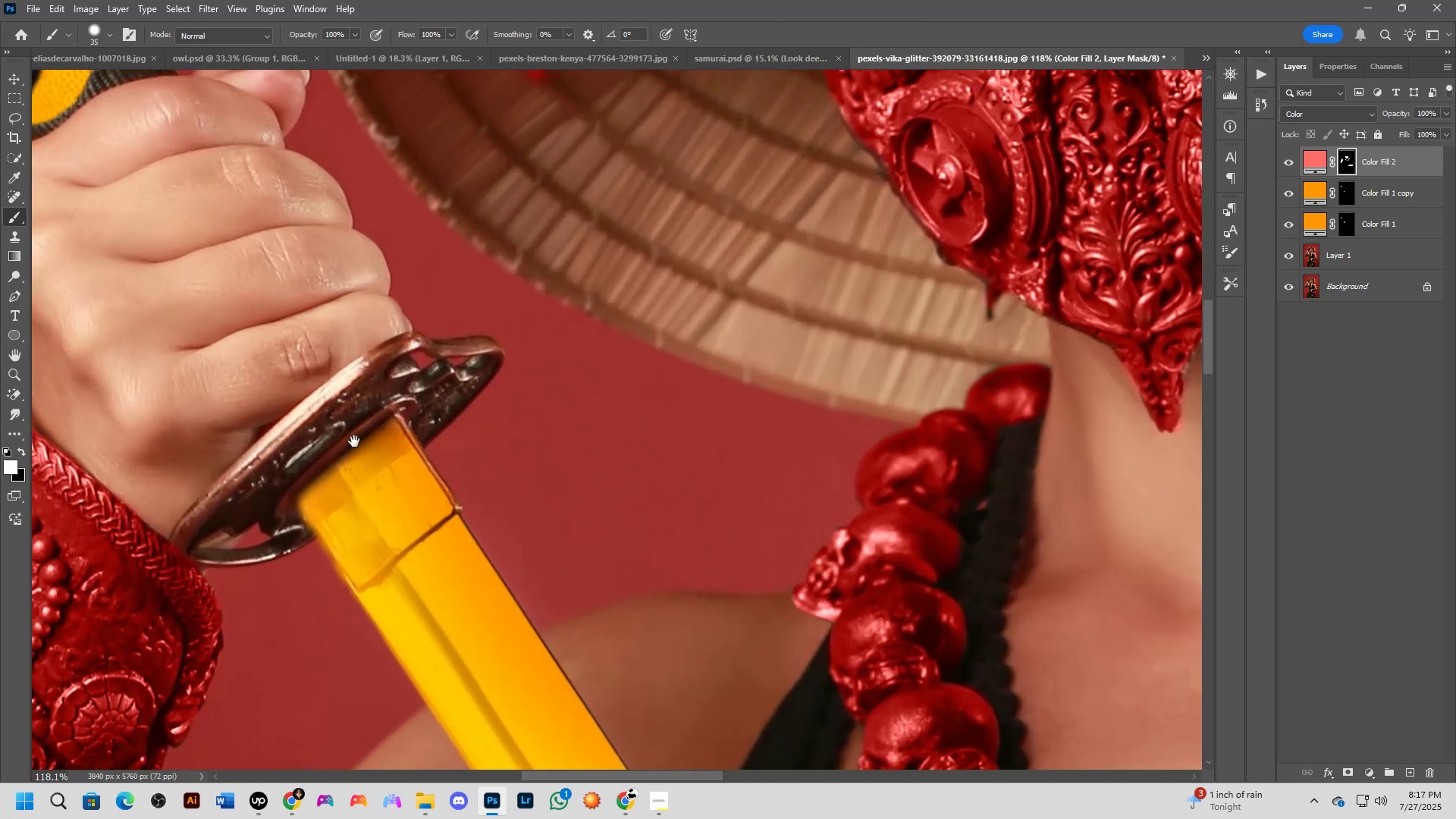 
key(Shift+ShiftLeft)
 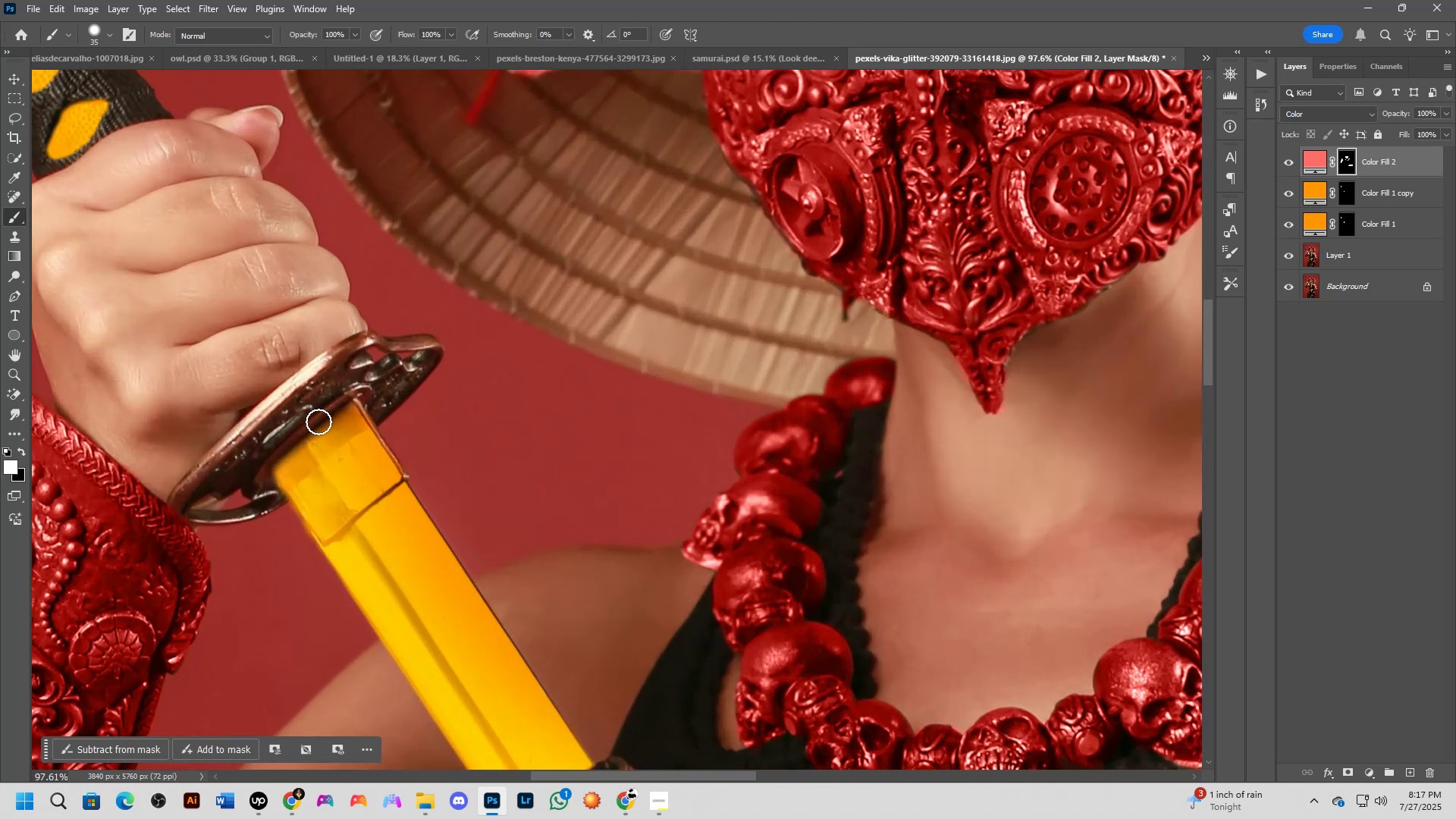 
hold_key(key=Space, duration=0.42)
 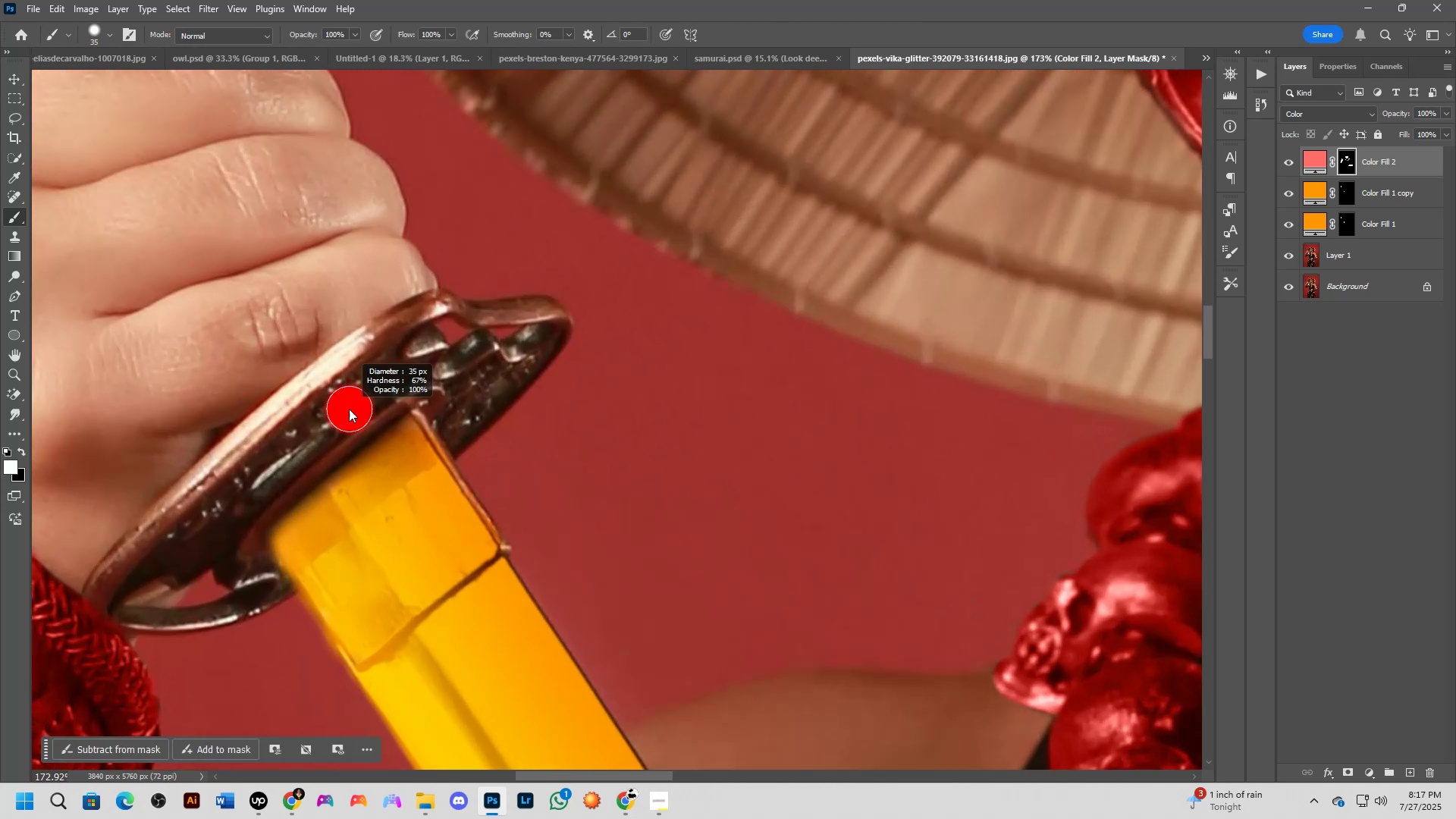 
left_click_drag(start_coordinate=[320, 422], to_coordinate=[354, 441])
 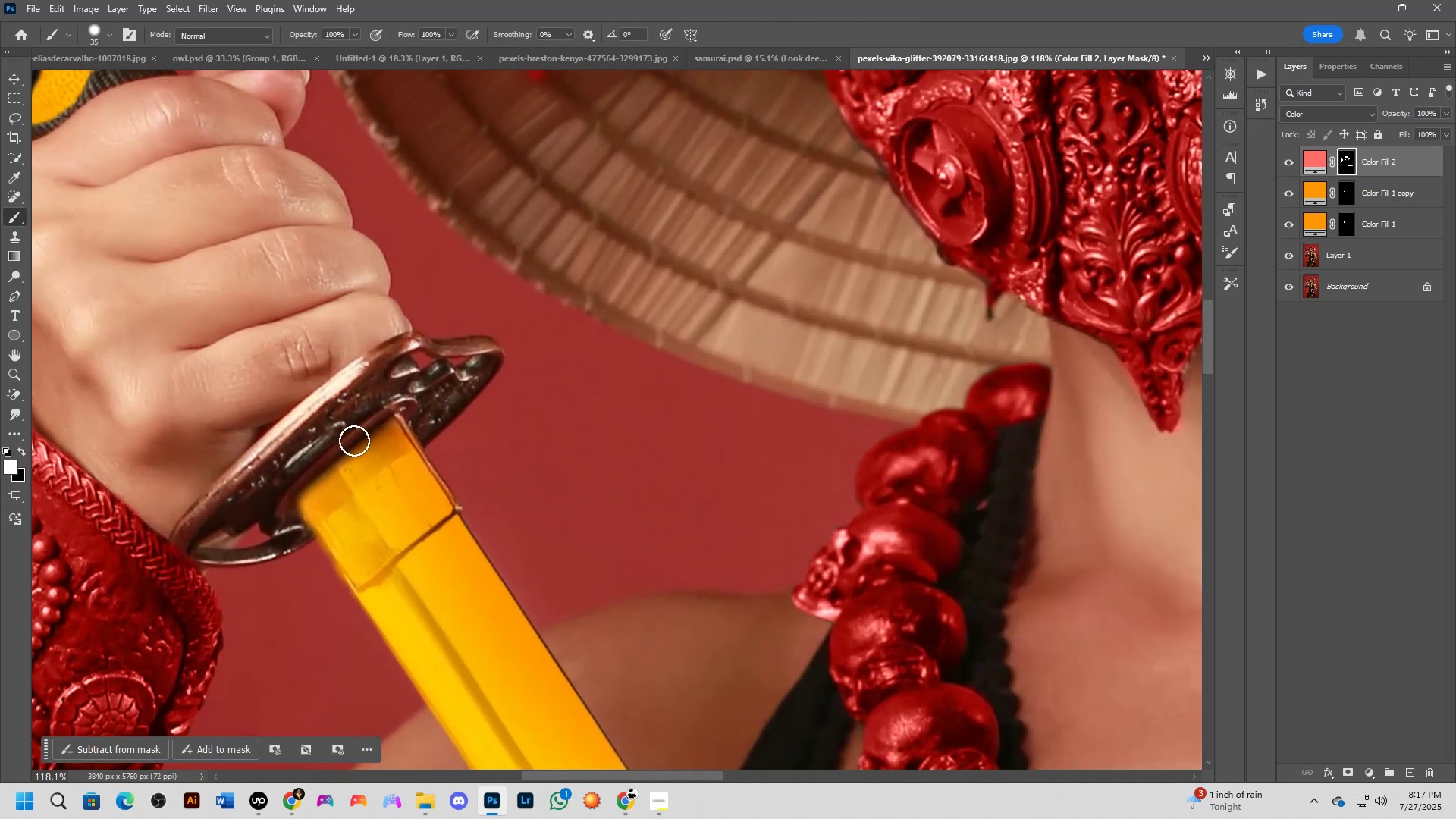 
scroll: coordinate [356, 422], scroll_direction: up, amount: 4.0
 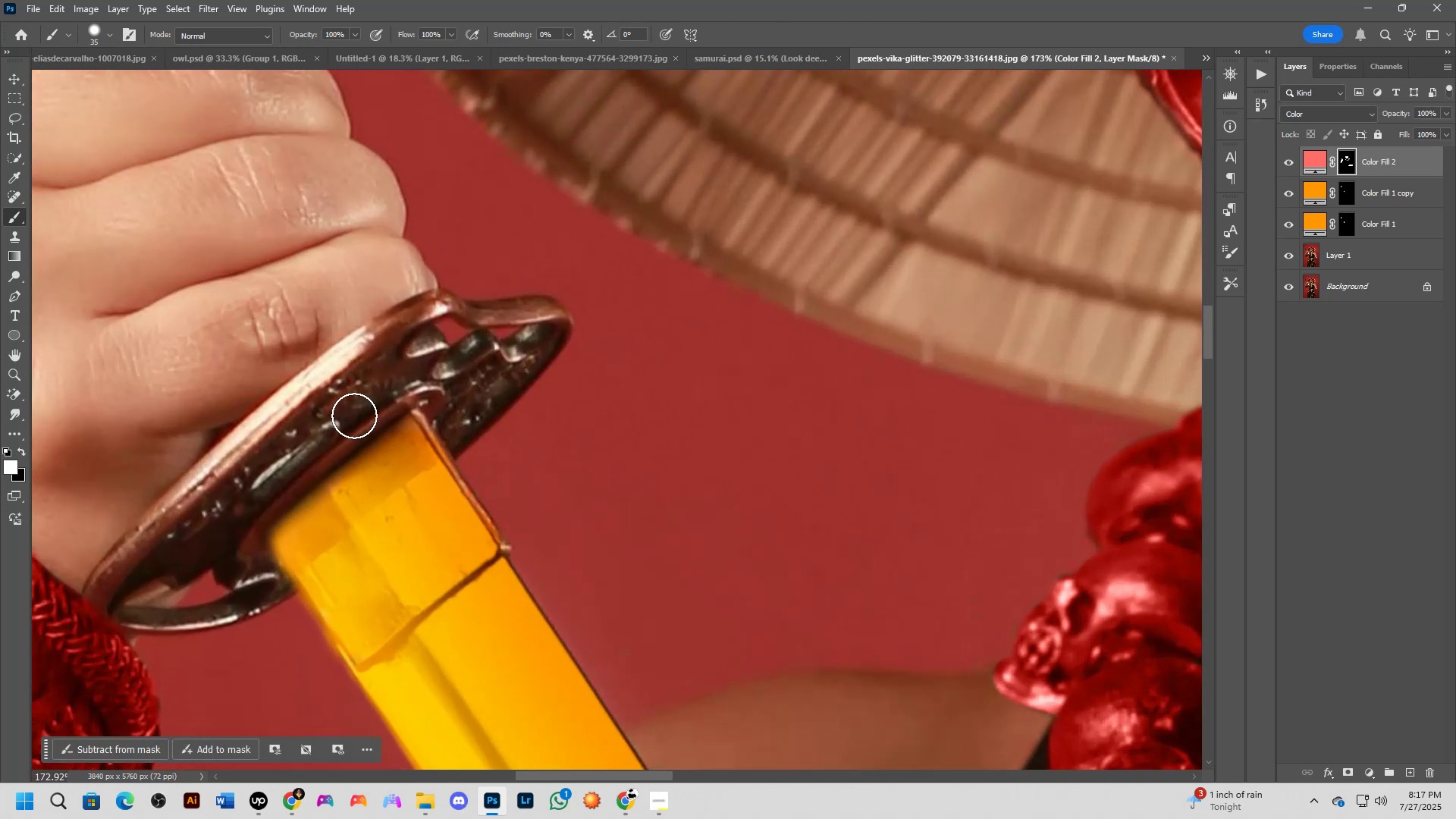 
key(Alt+AltLeft)
 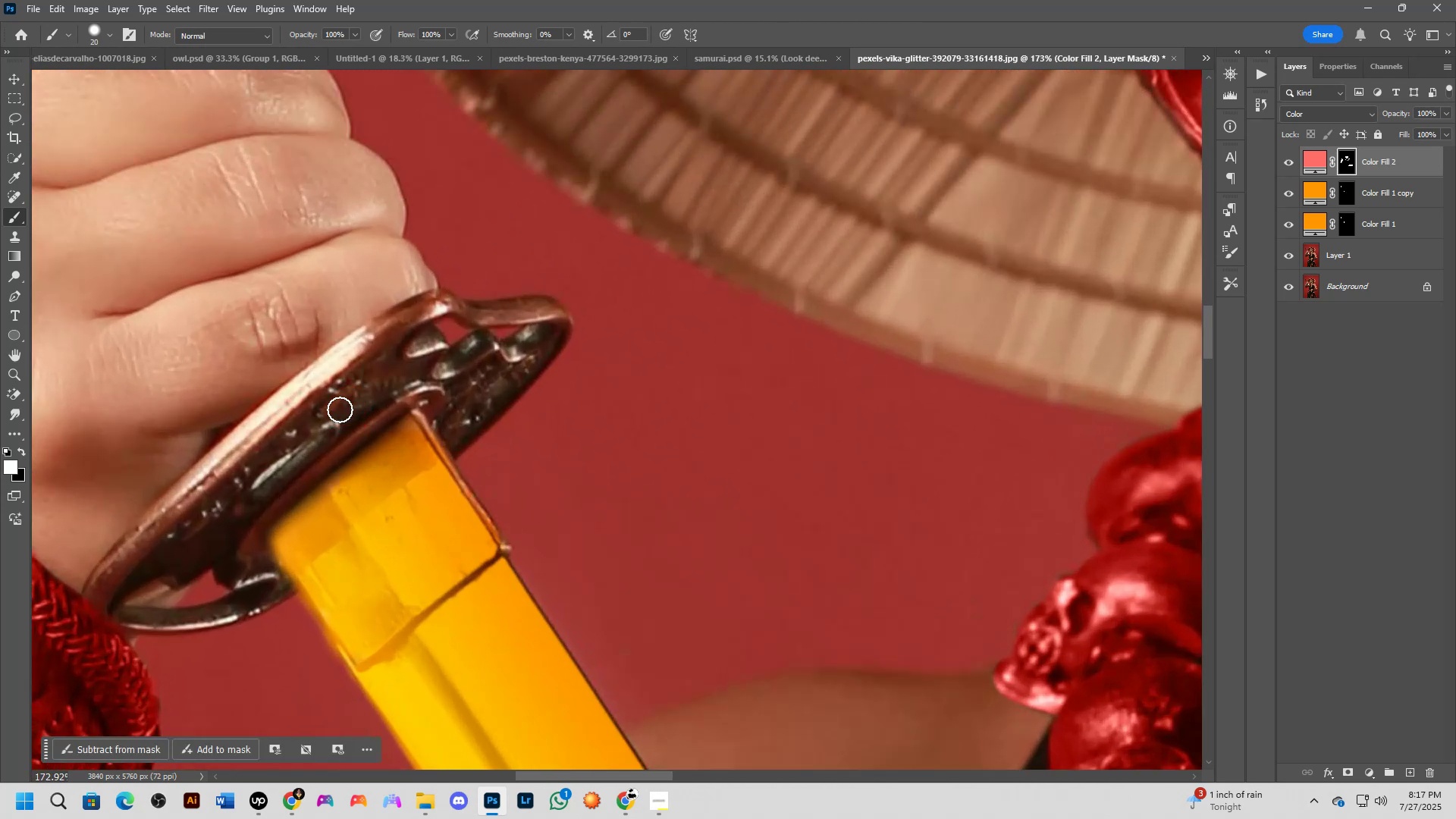 
hold_key(key=Space, duration=0.4)
 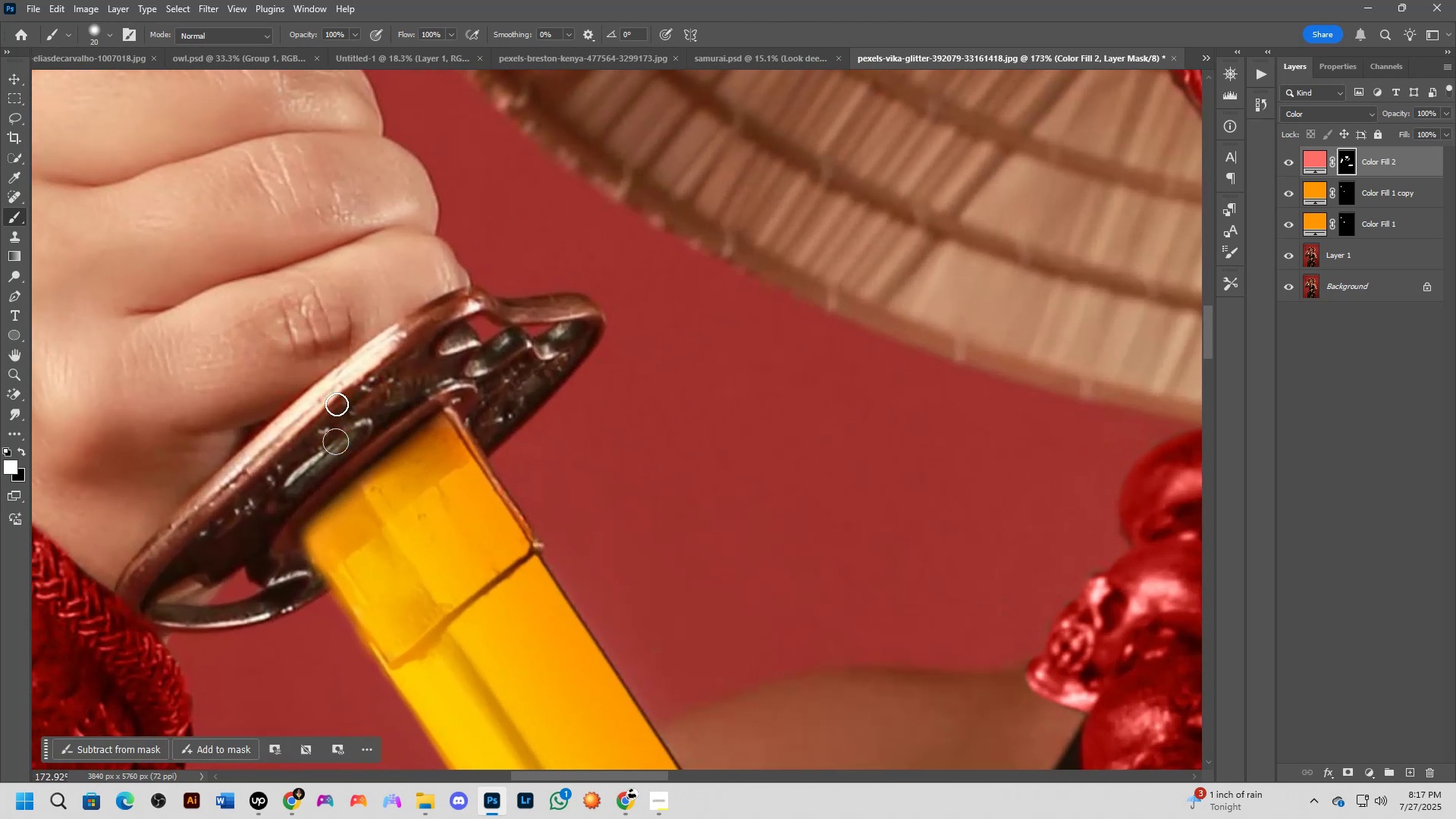 
left_click_drag(start_coordinate=[315, 419], to_coordinate=[348, 417])
 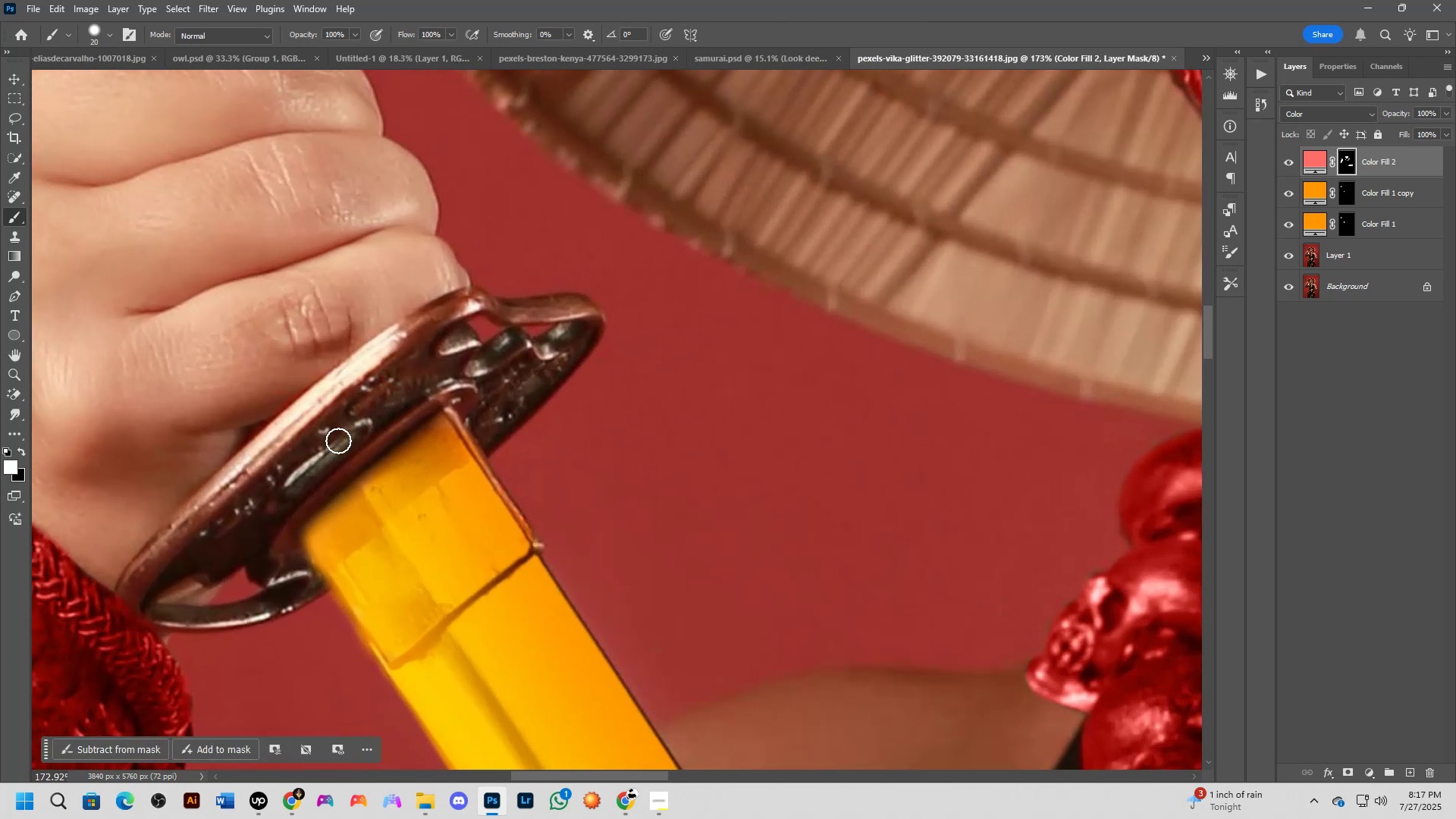 
key(Alt+AltLeft)
 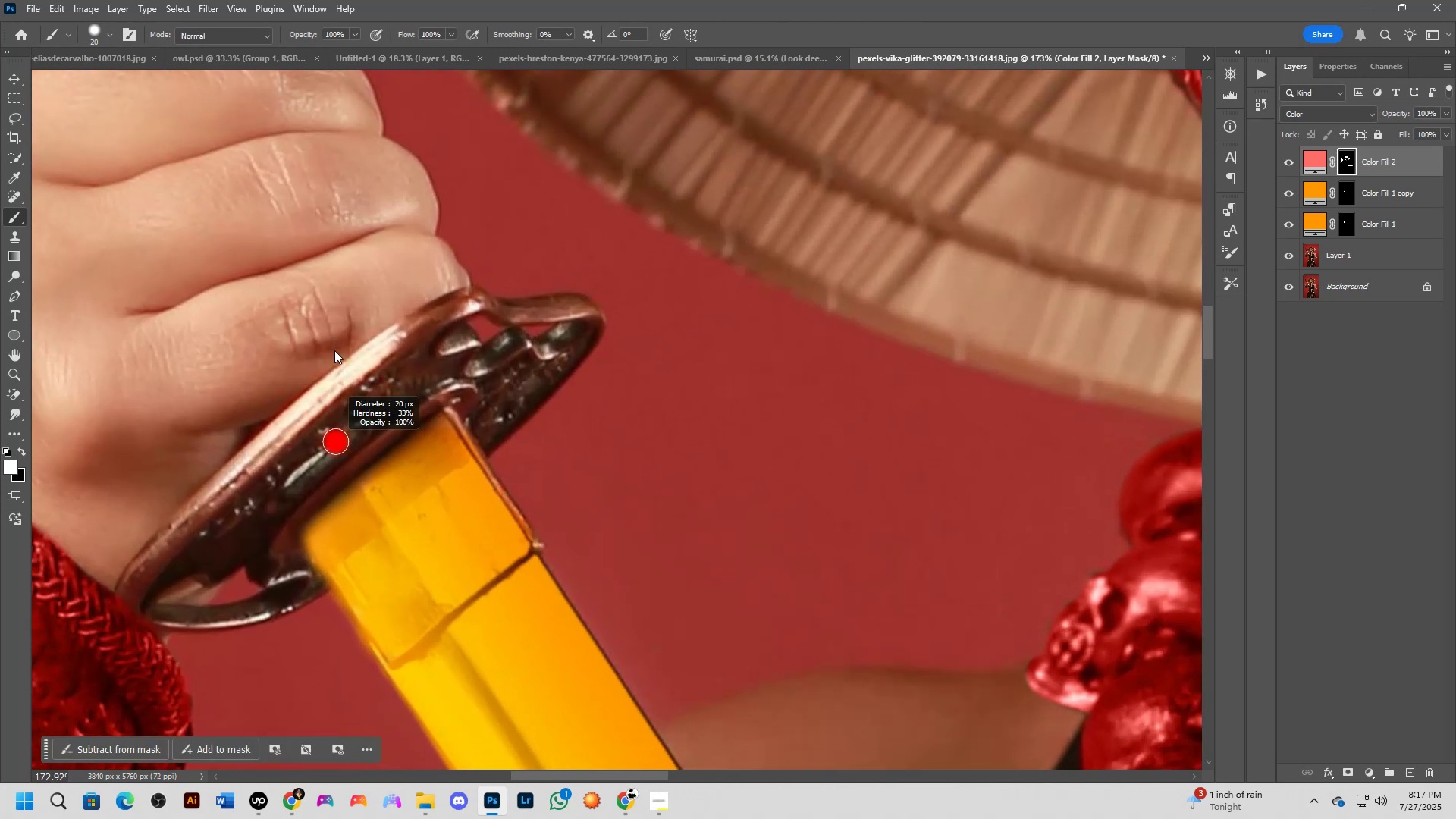 
key(Alt+AltLeft)
 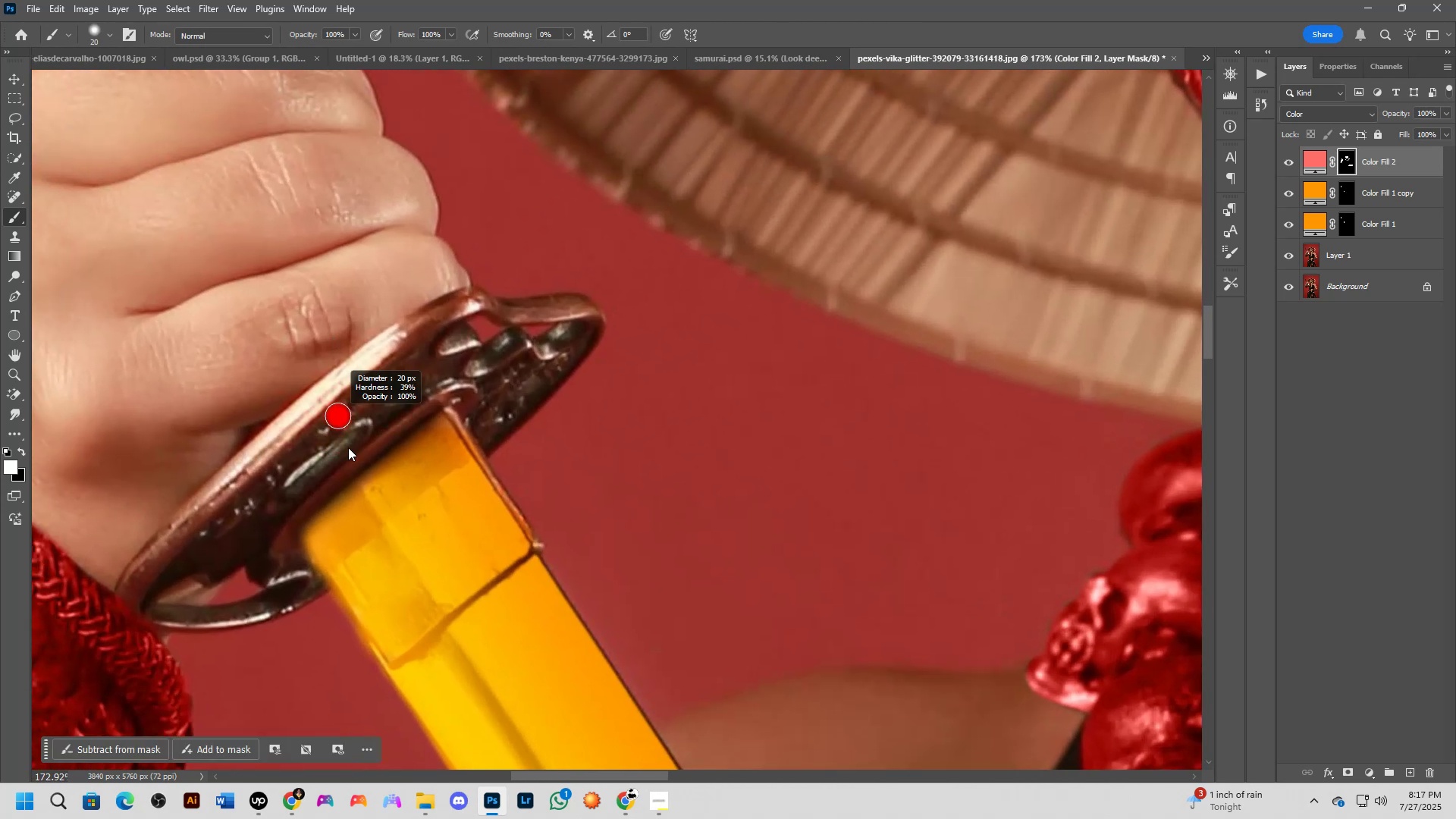 
key(Alt+AltLeft)
 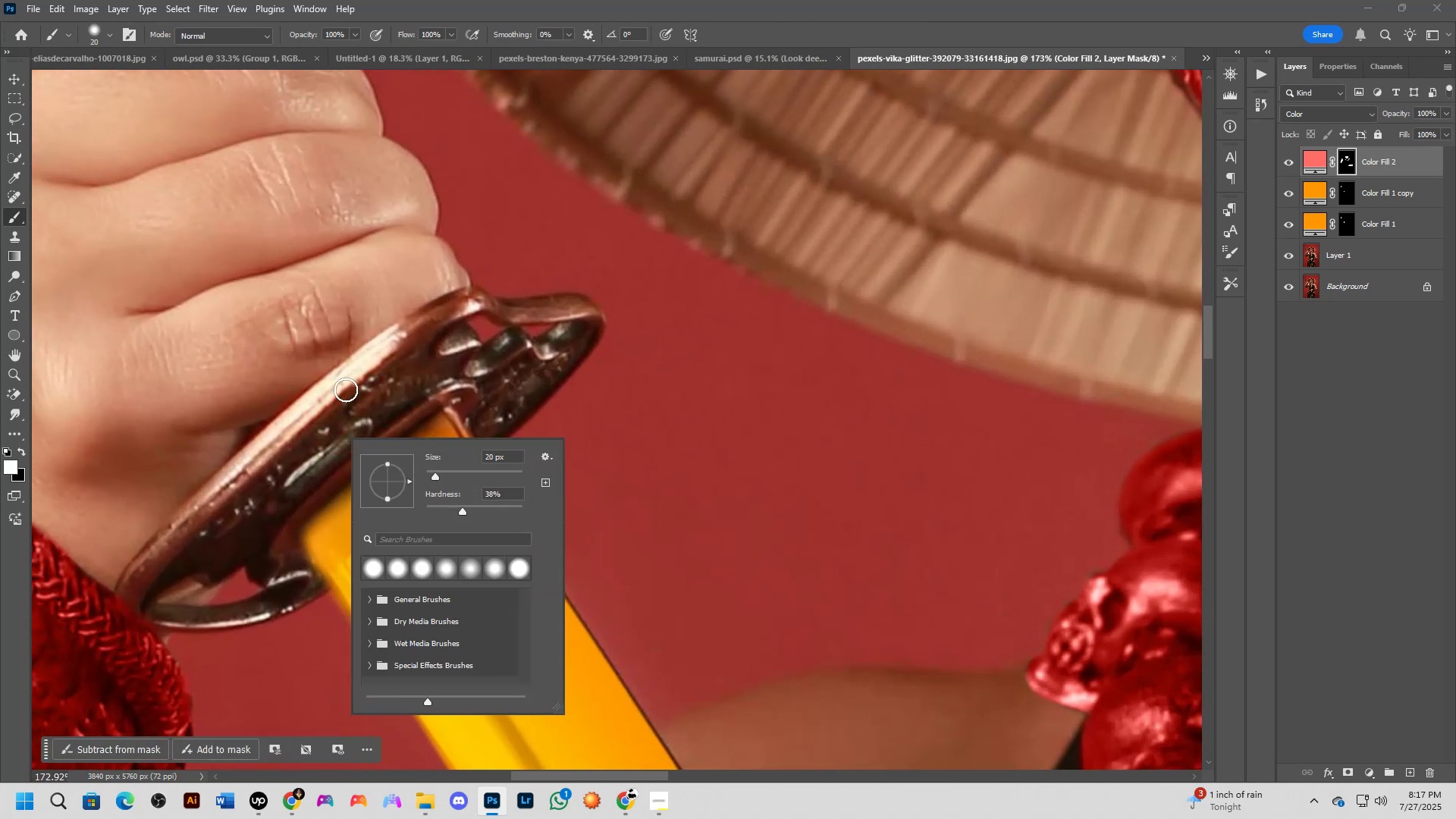 
key(Alt+AltLeft)
 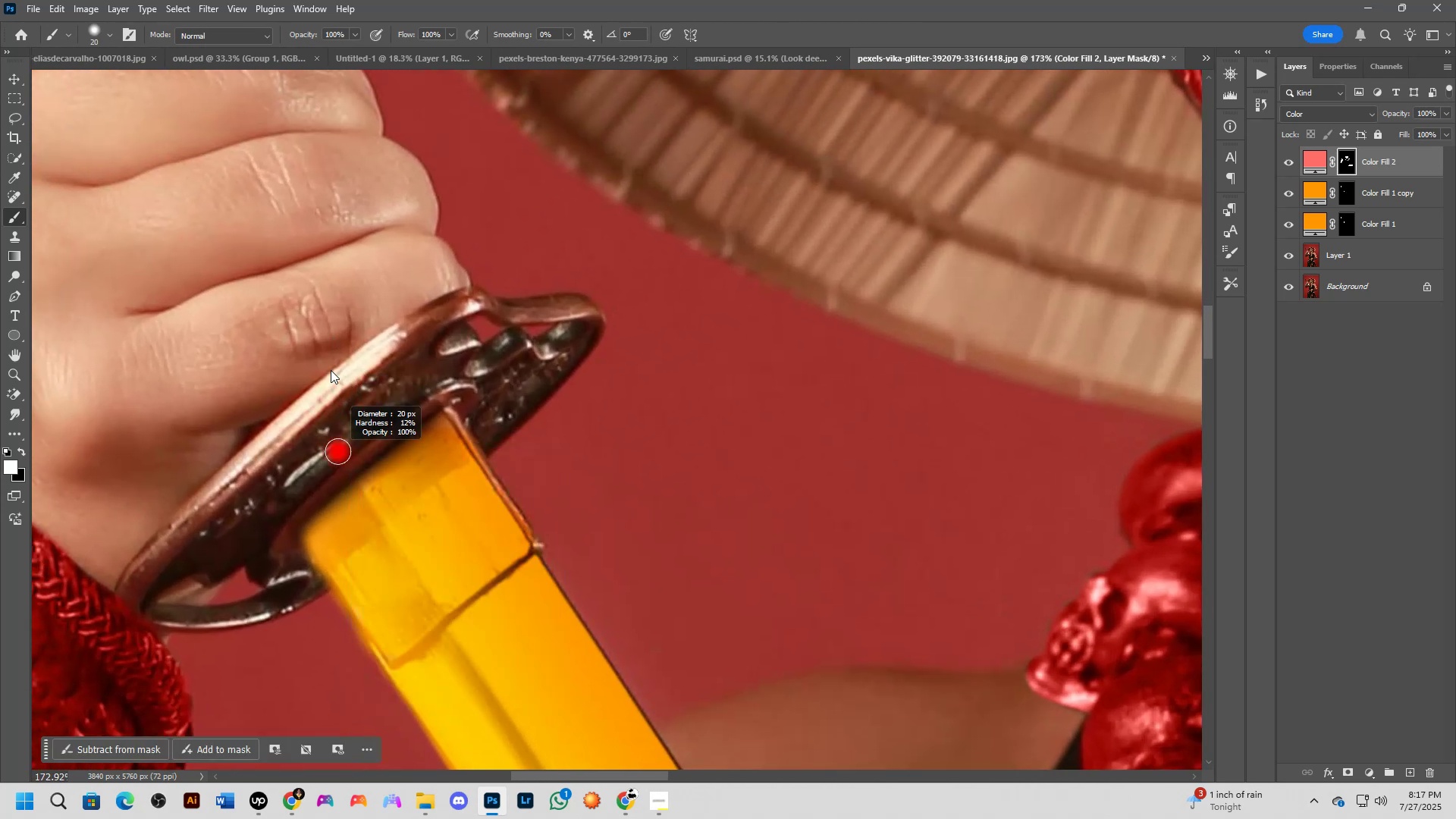 
key(Alt+AltLeft)
 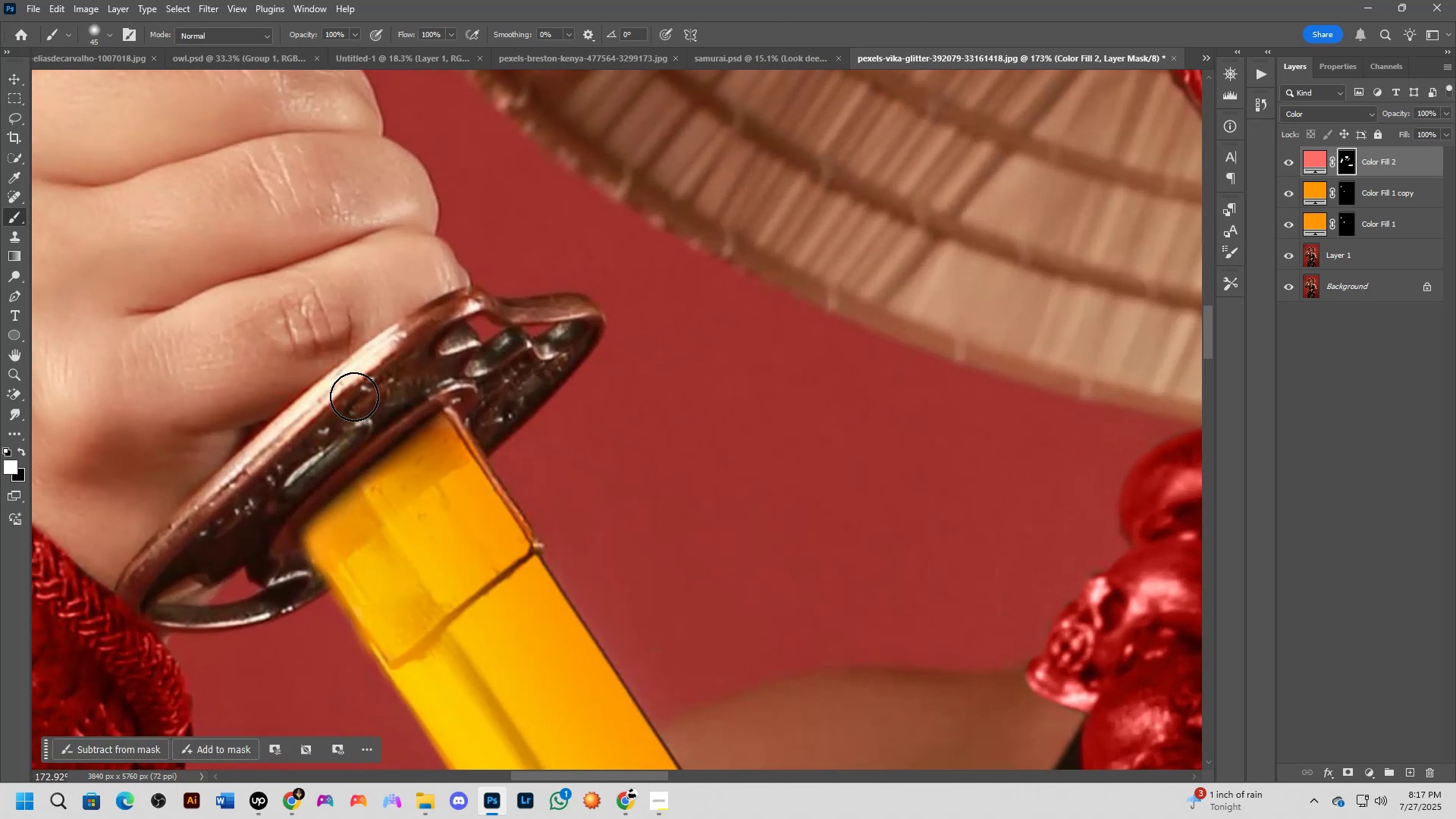 
key(Alt+AltLeft)
 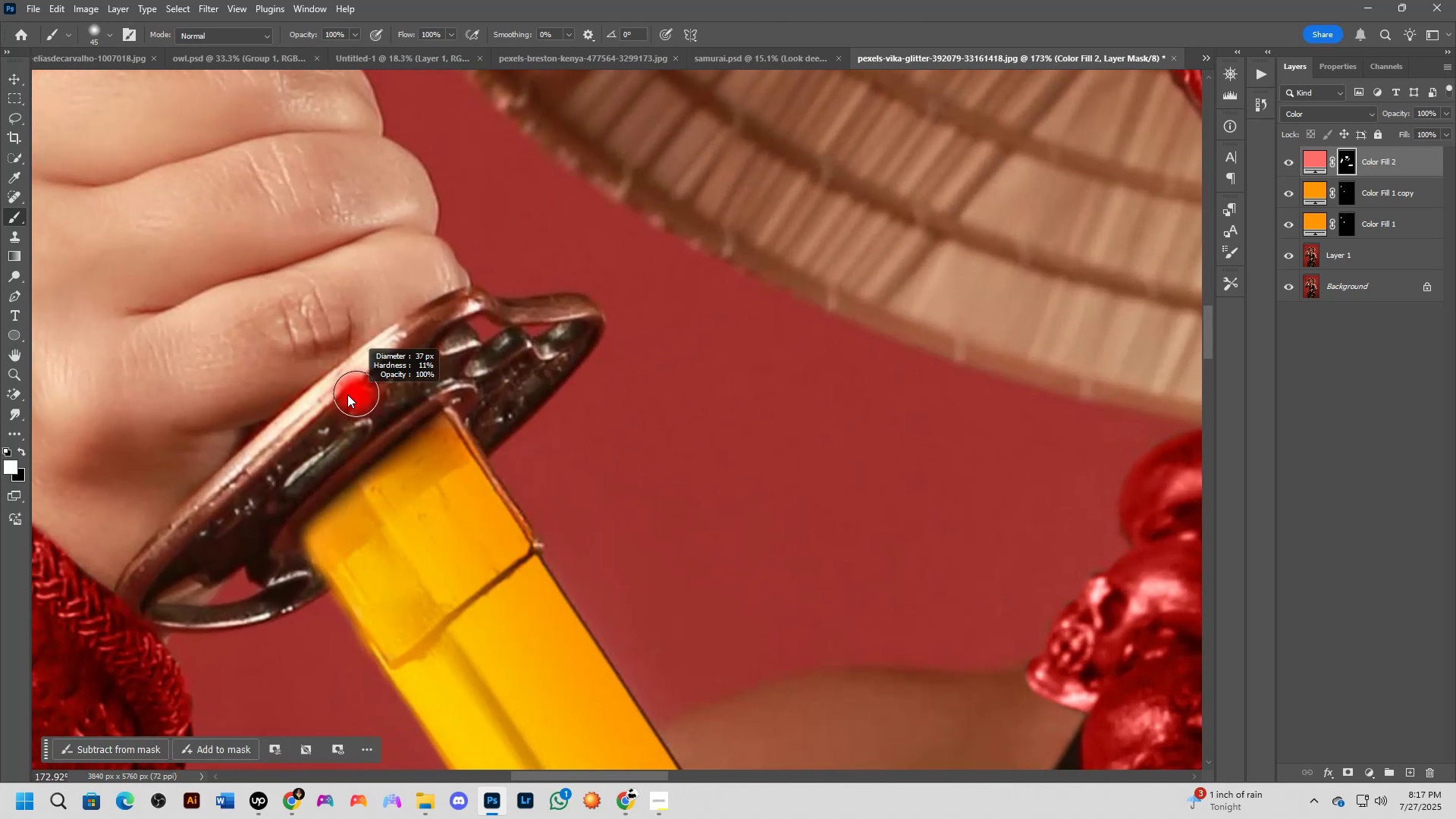 
key(Alt+AltLeft)
 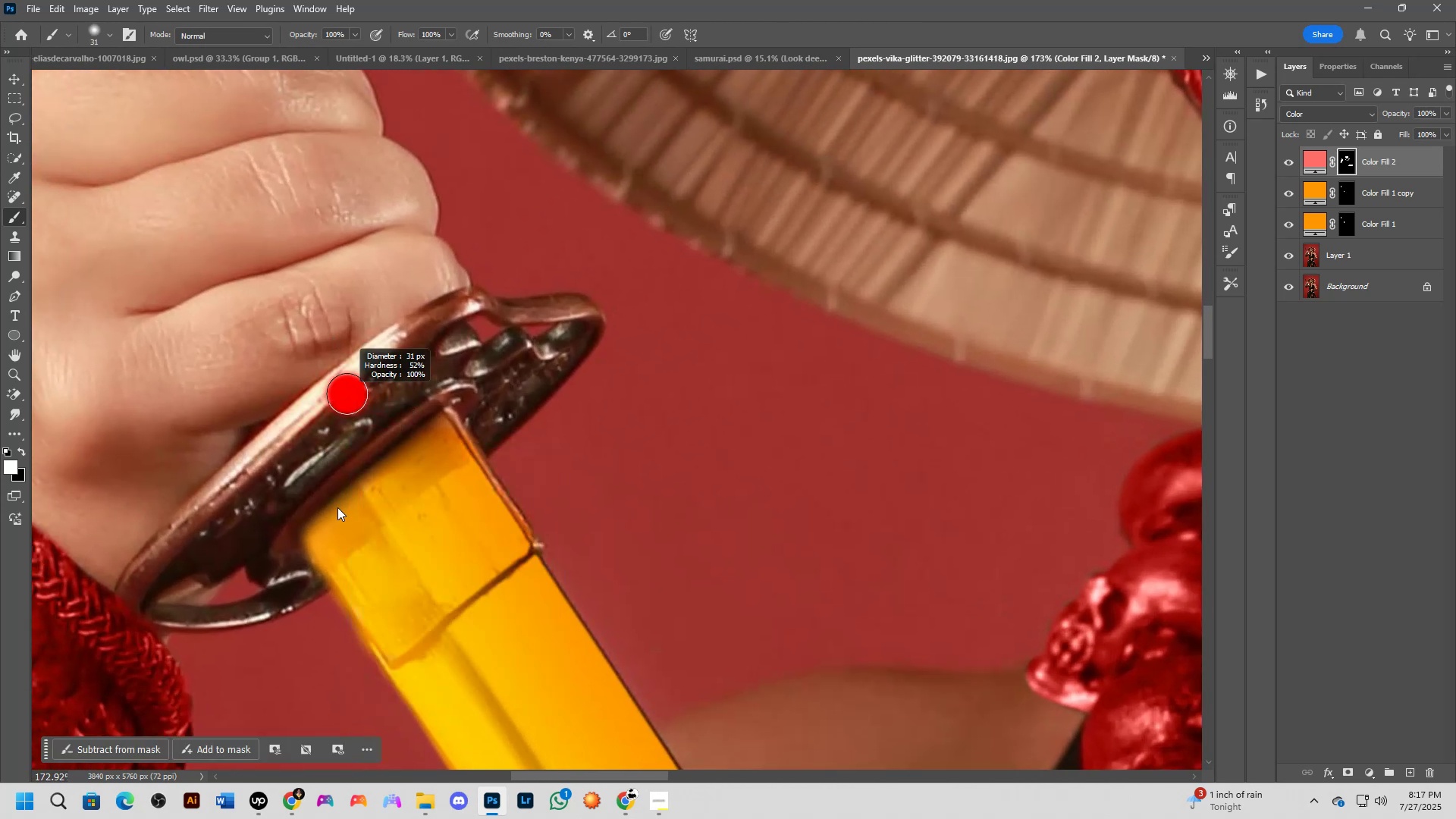 
key(Alt+AltLeft)
 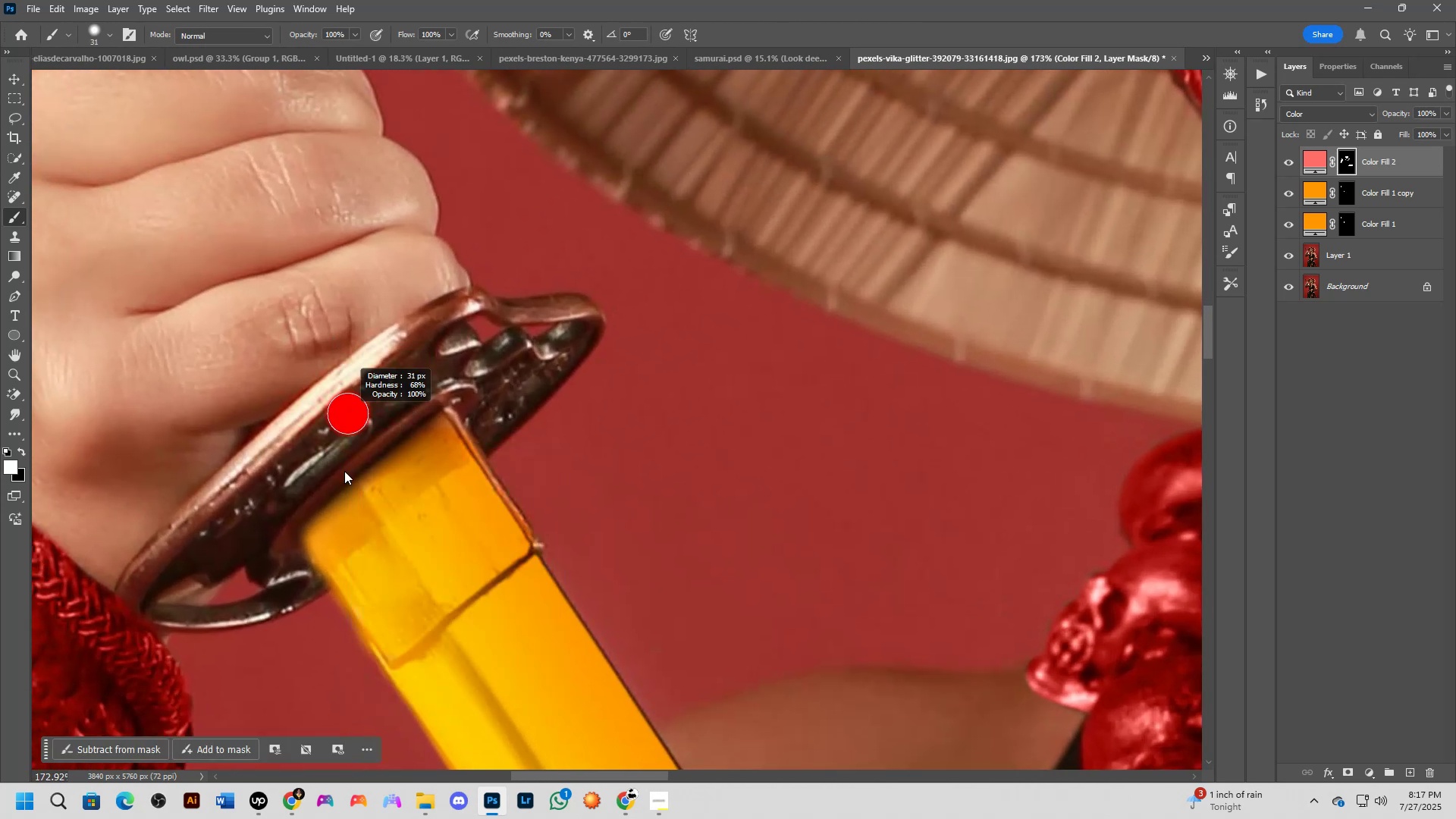 
key(Alt+AltLeft)
 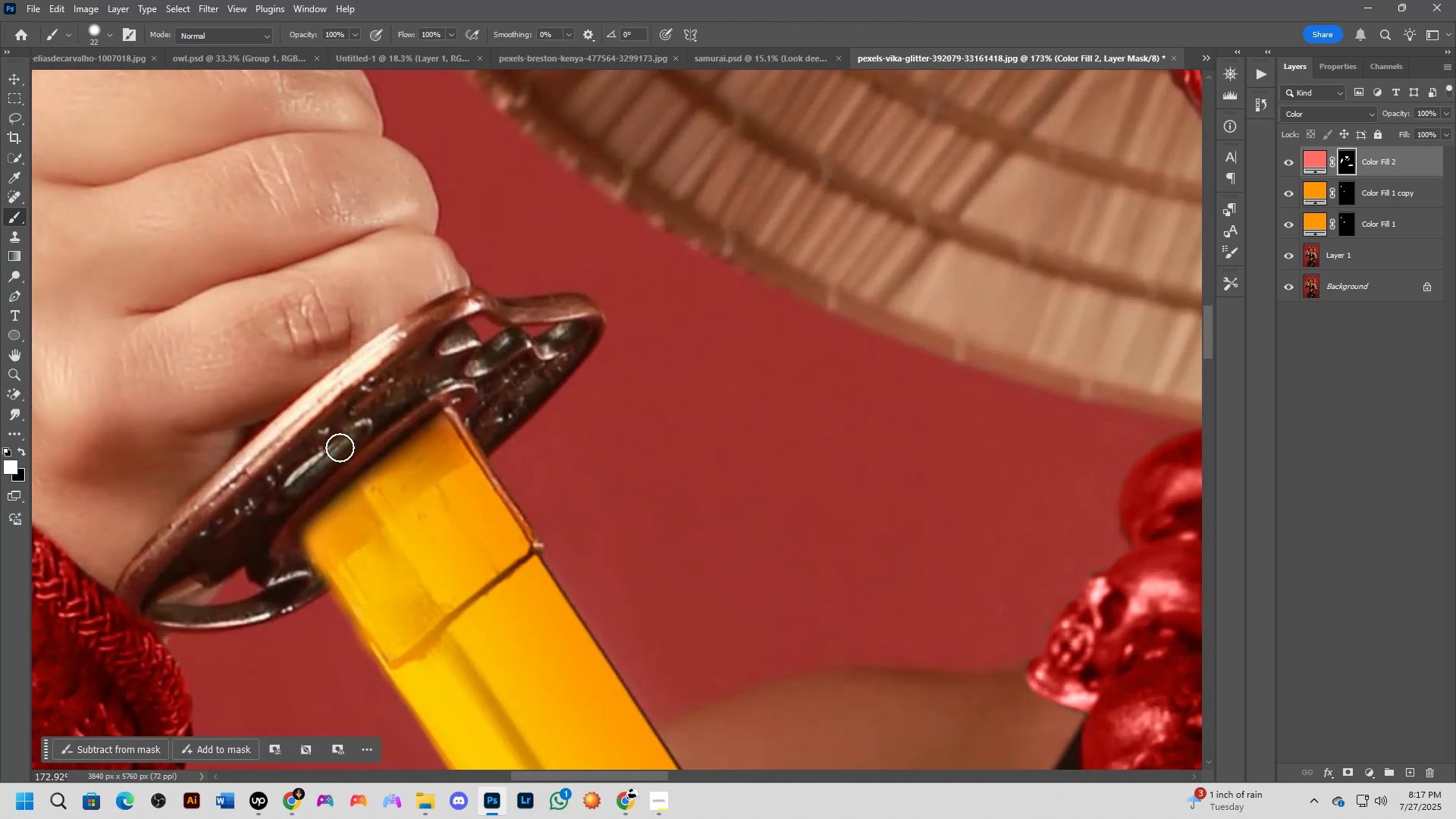 
scroll: coordinate [350, 421], scroll_direction: down, amount: 3.0
 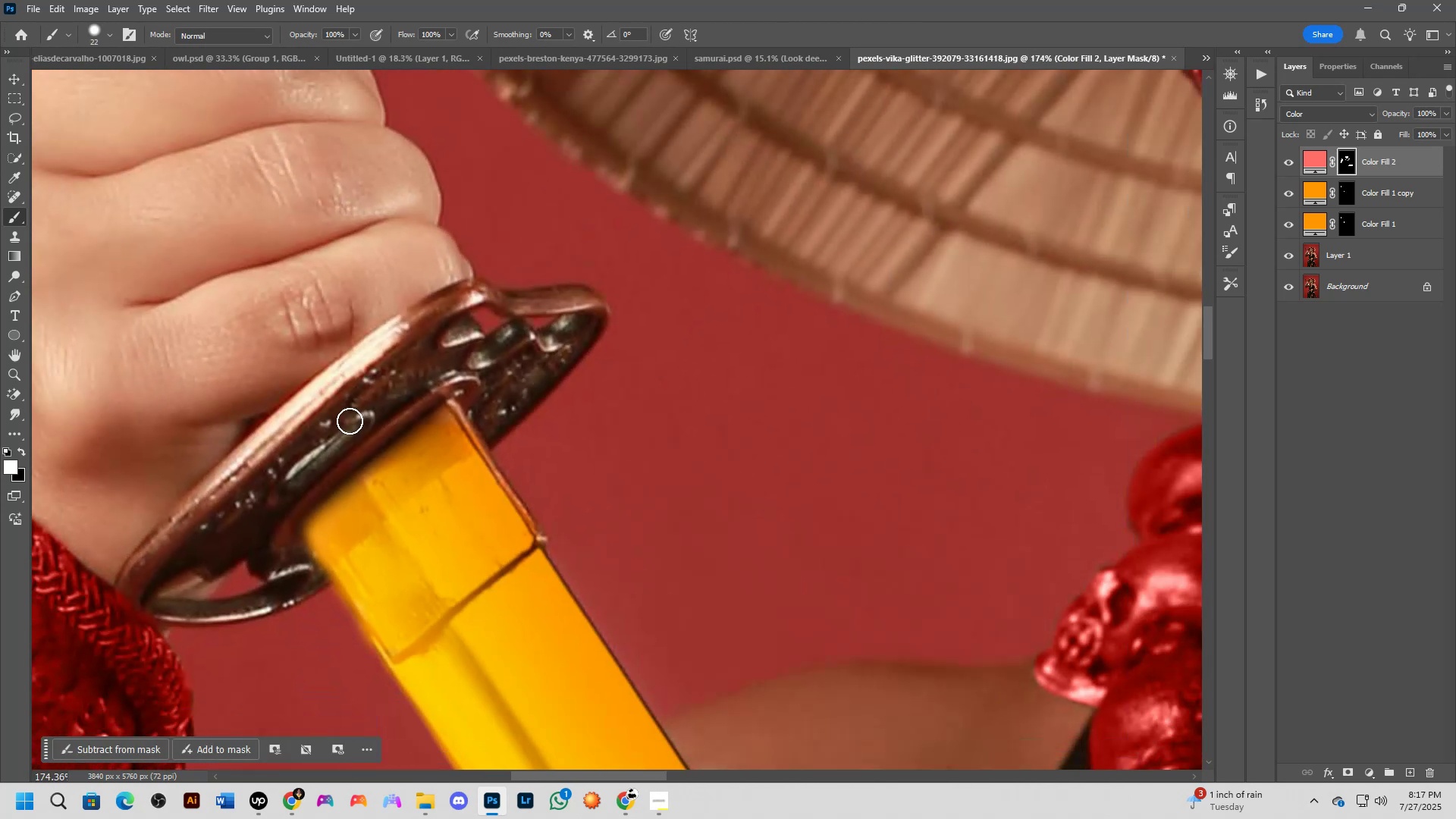 
hold_key(key=Space, duration=0.44)
 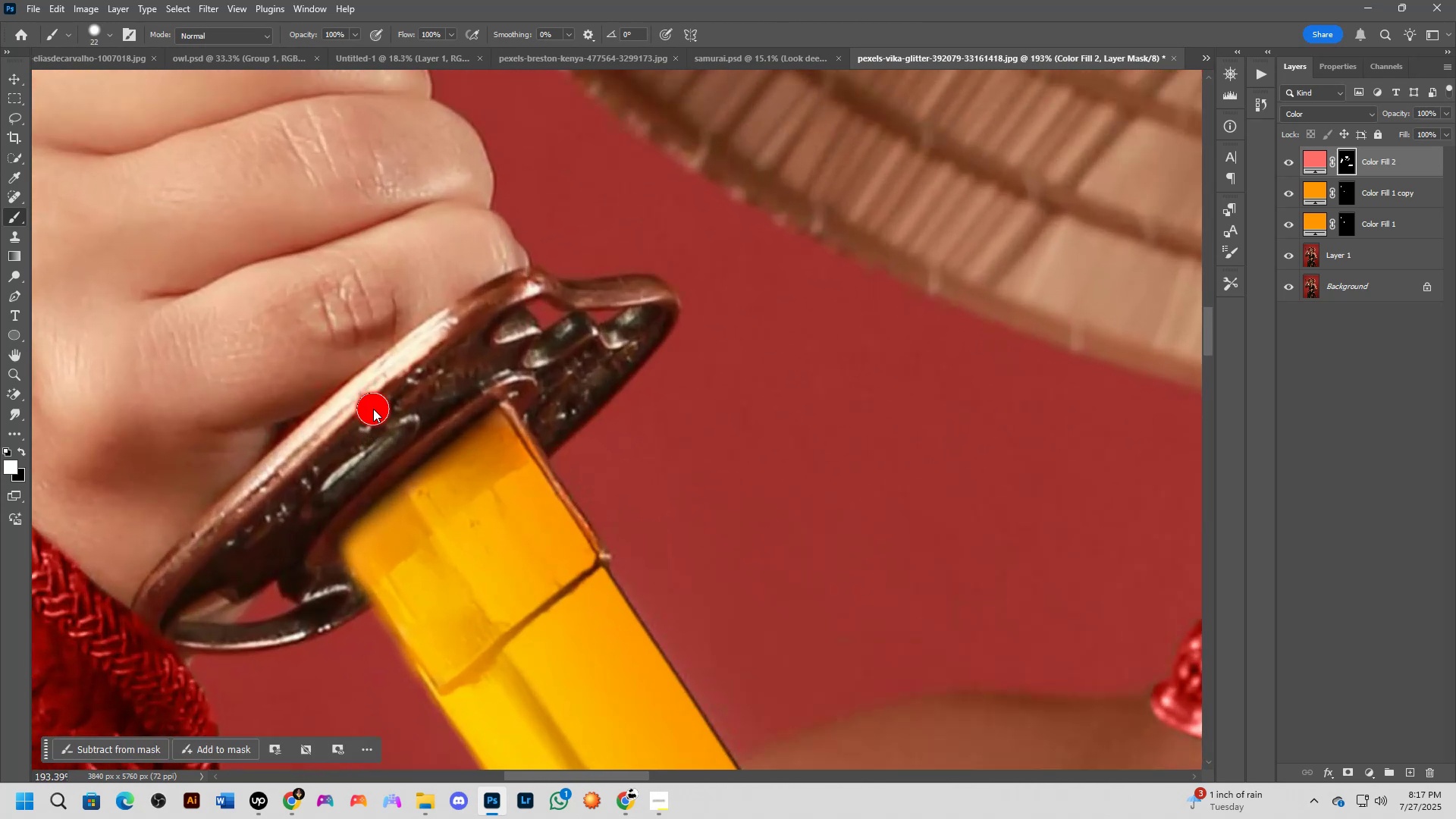 
left_click_drag(start_coordinate=[344, 439], to_coordinate=[372, 443])
 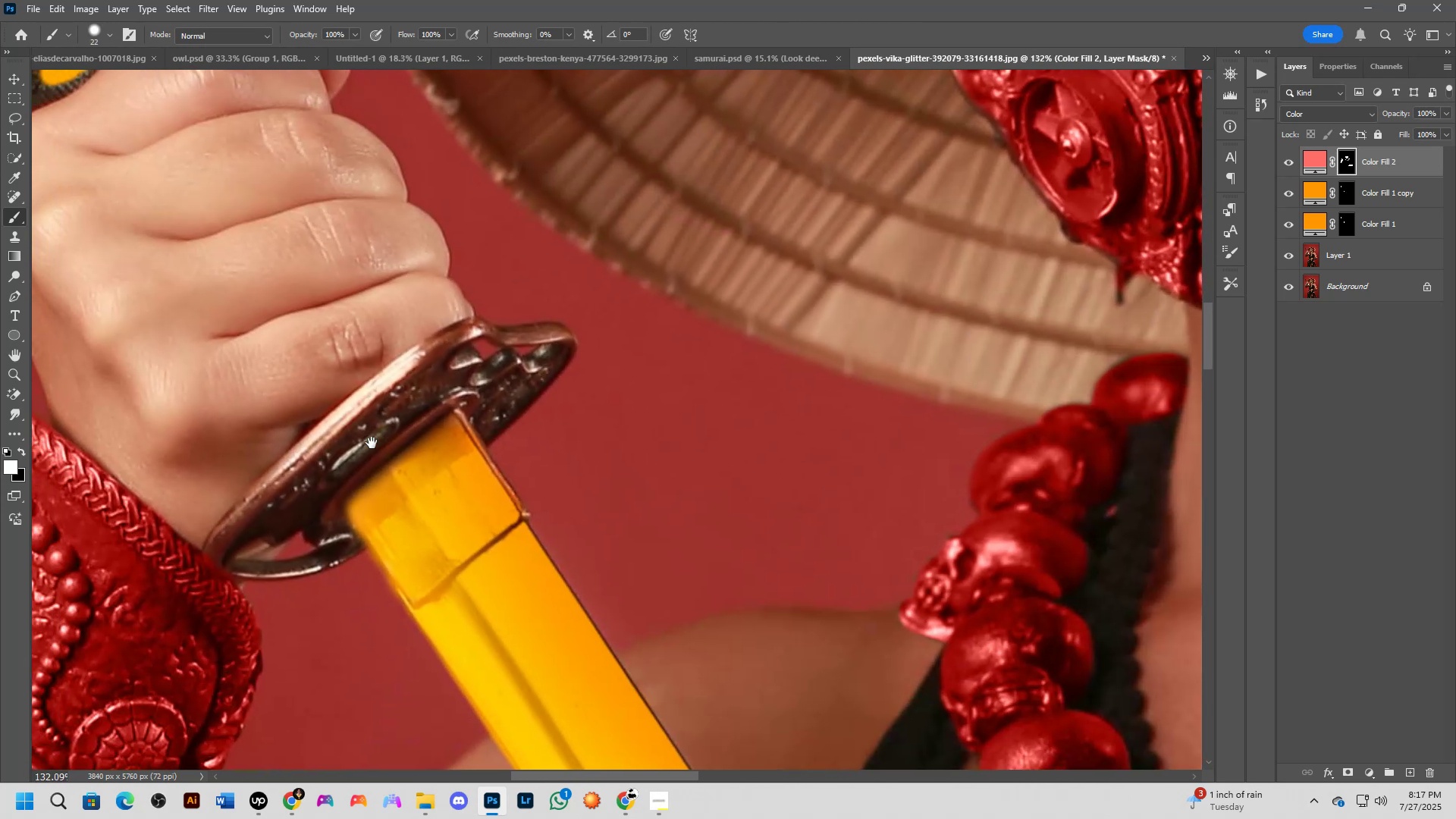 
scroll: coordinate [369, 424], scroll_direction: up, amount: 4.0
 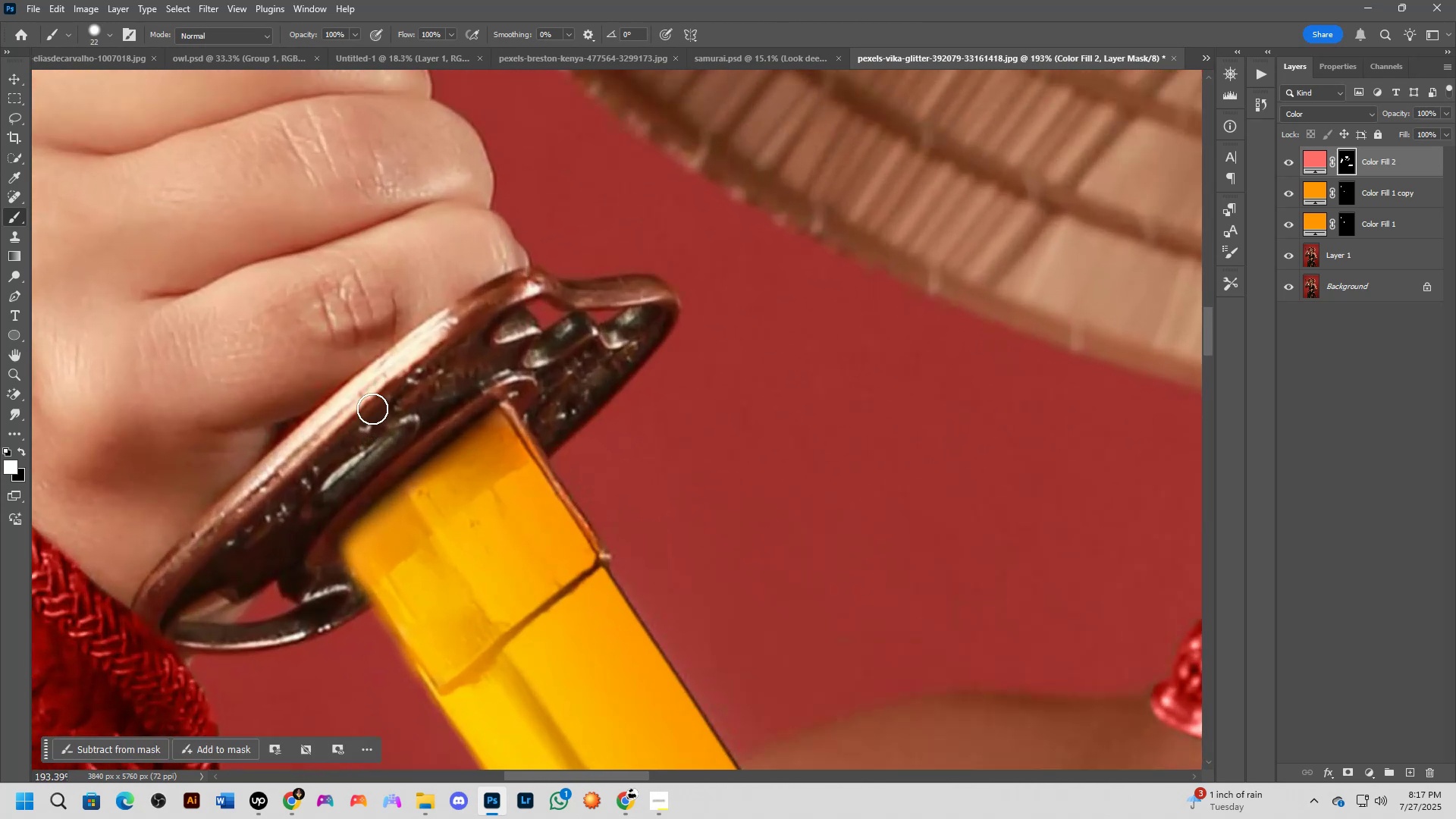 
key(Alt+AltLeft)
 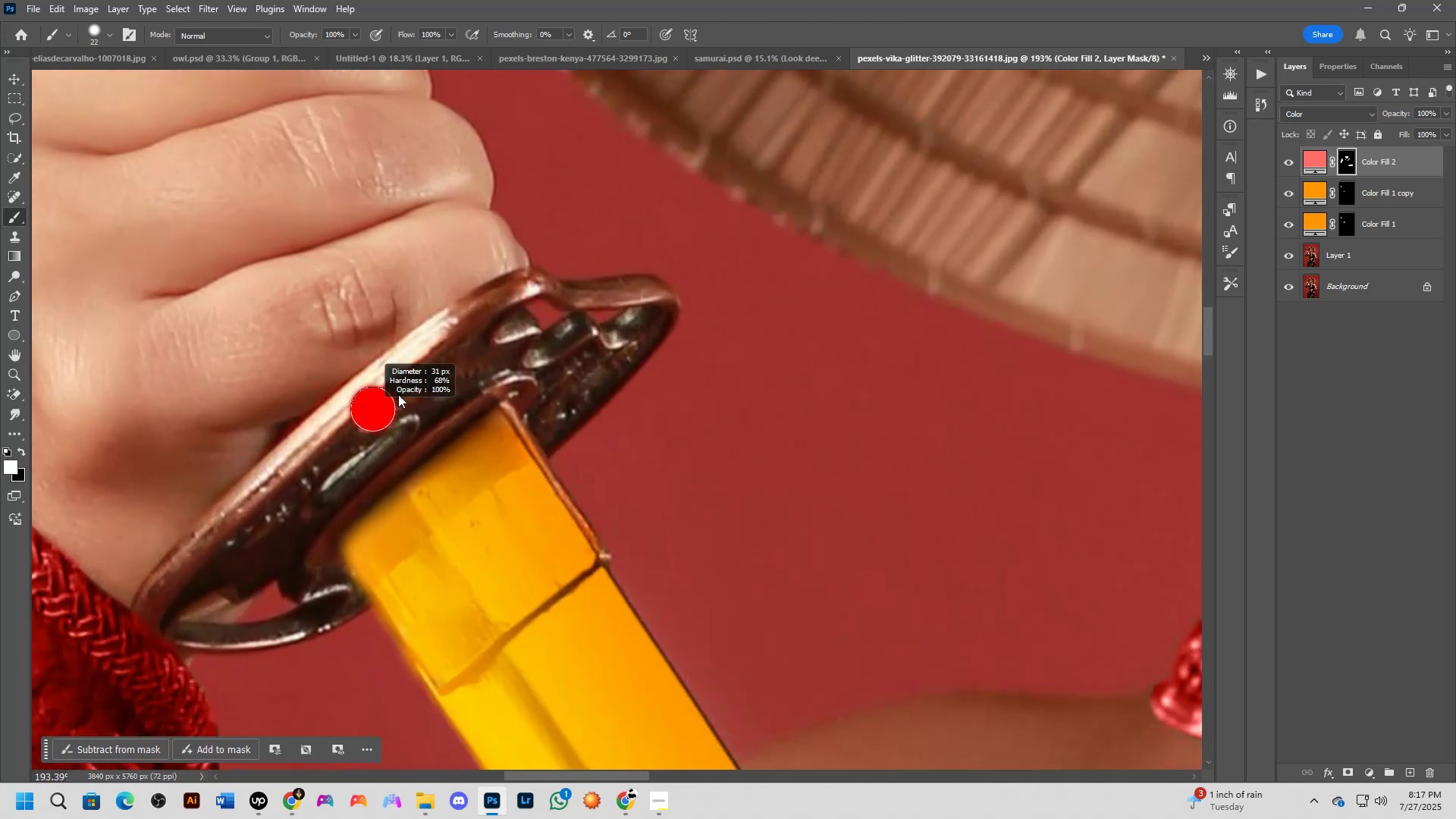 
type(xx)
 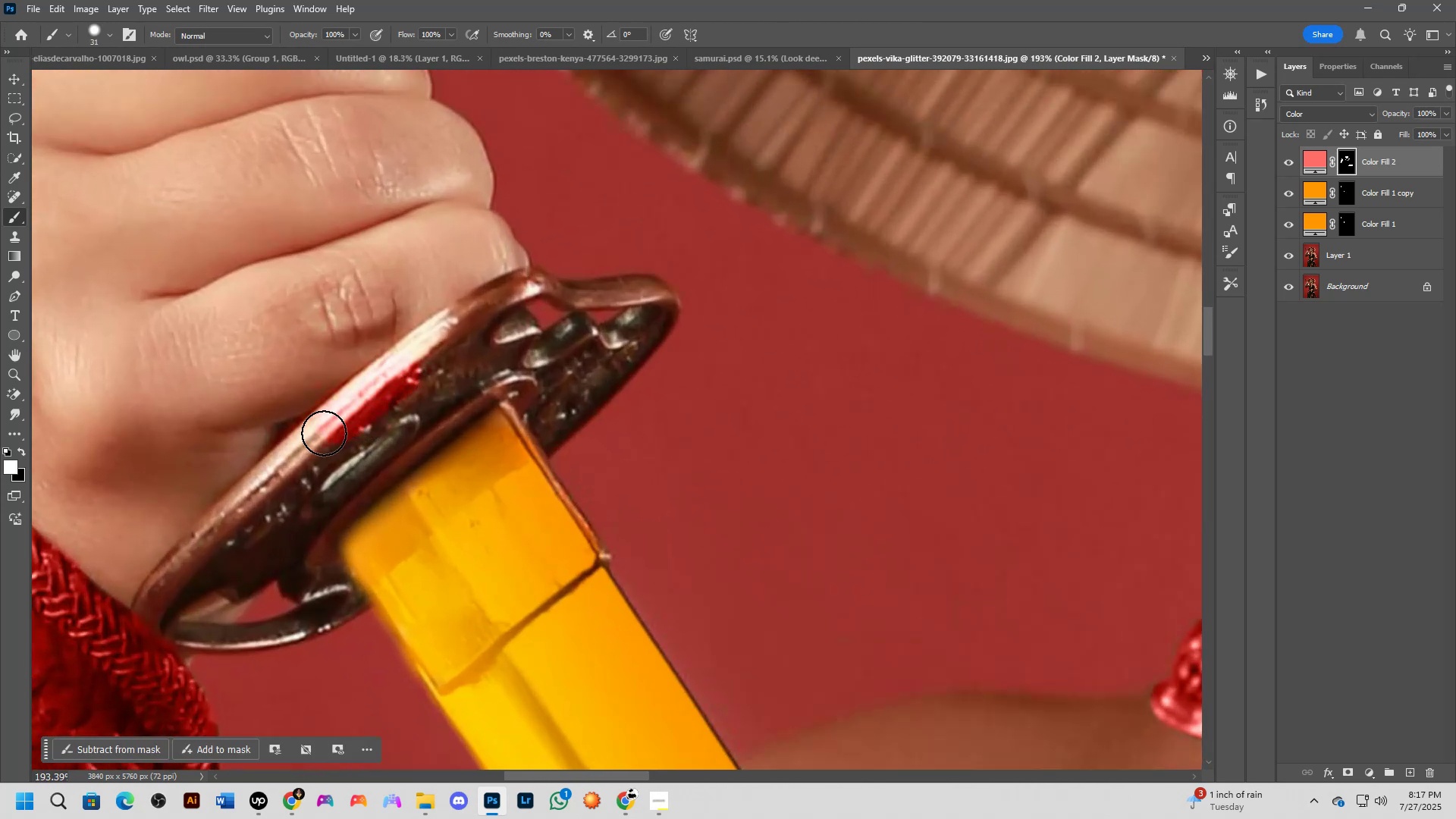 
left_click_drag(start_coordinate=[395, 381], to_coordinate=[350, 414])
 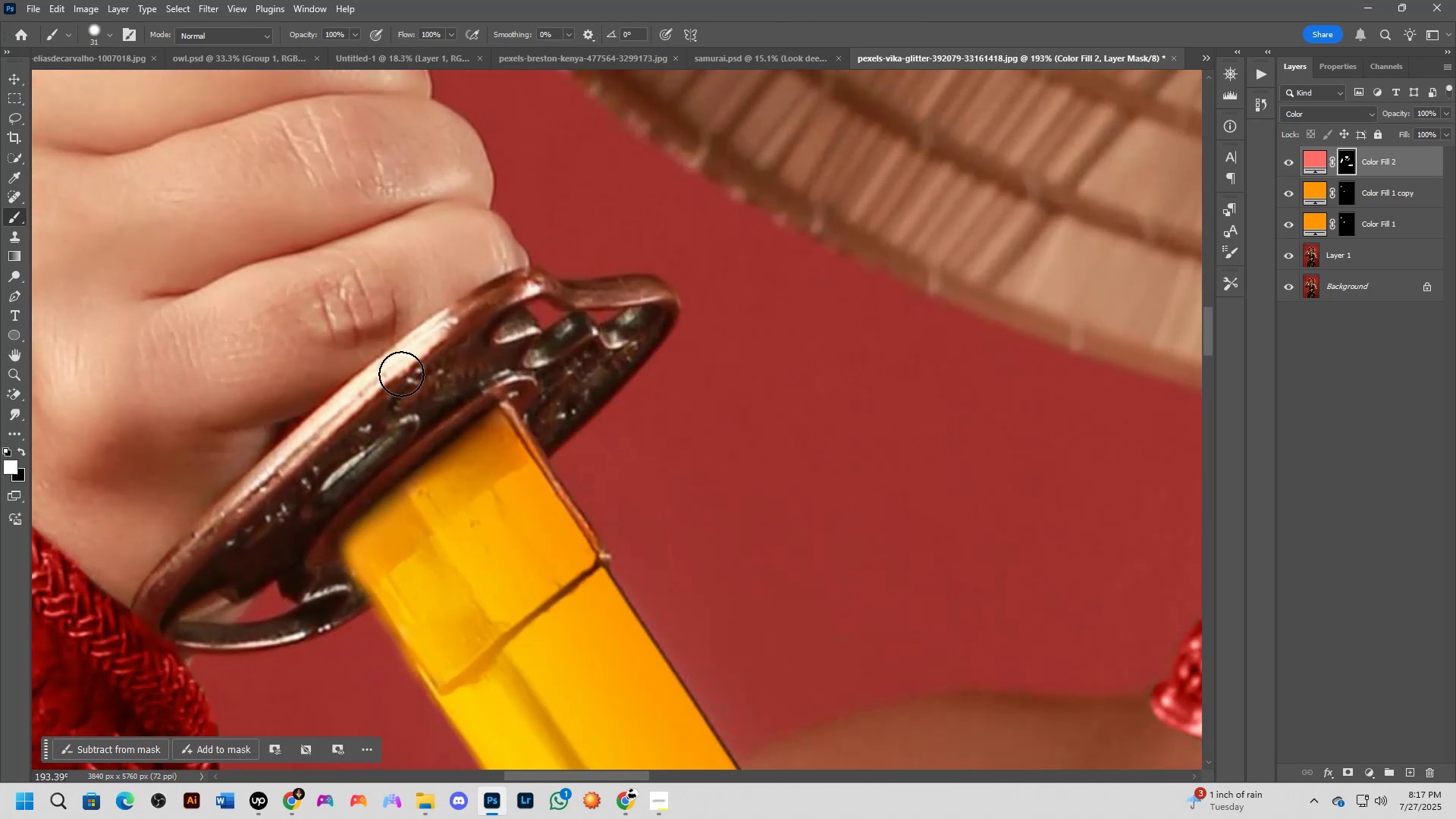 
left_click_drag(start_coordinate=[400, 374], to_coordinate=[200, 555])
 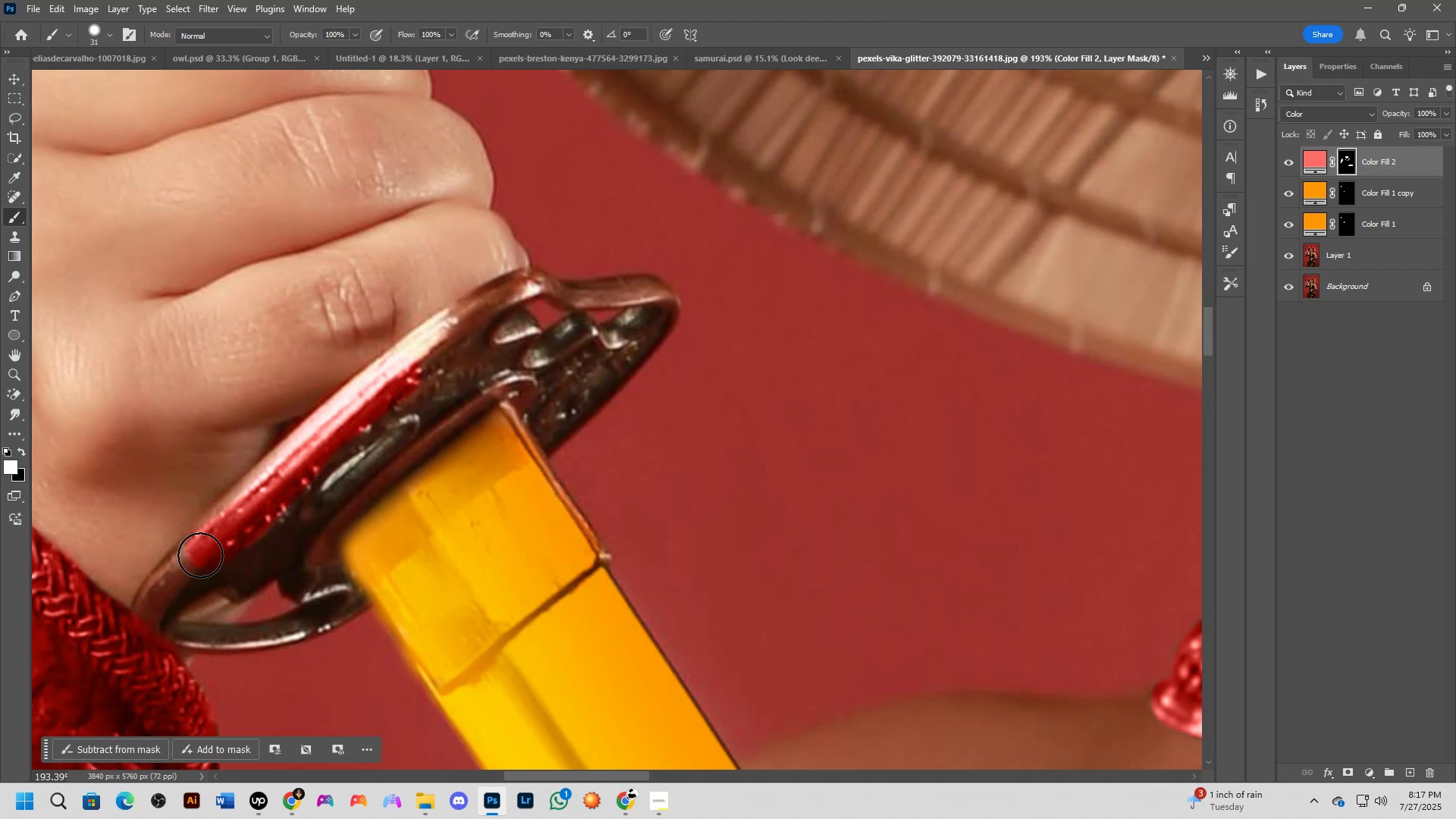 
key(Alt+AltLeft)
 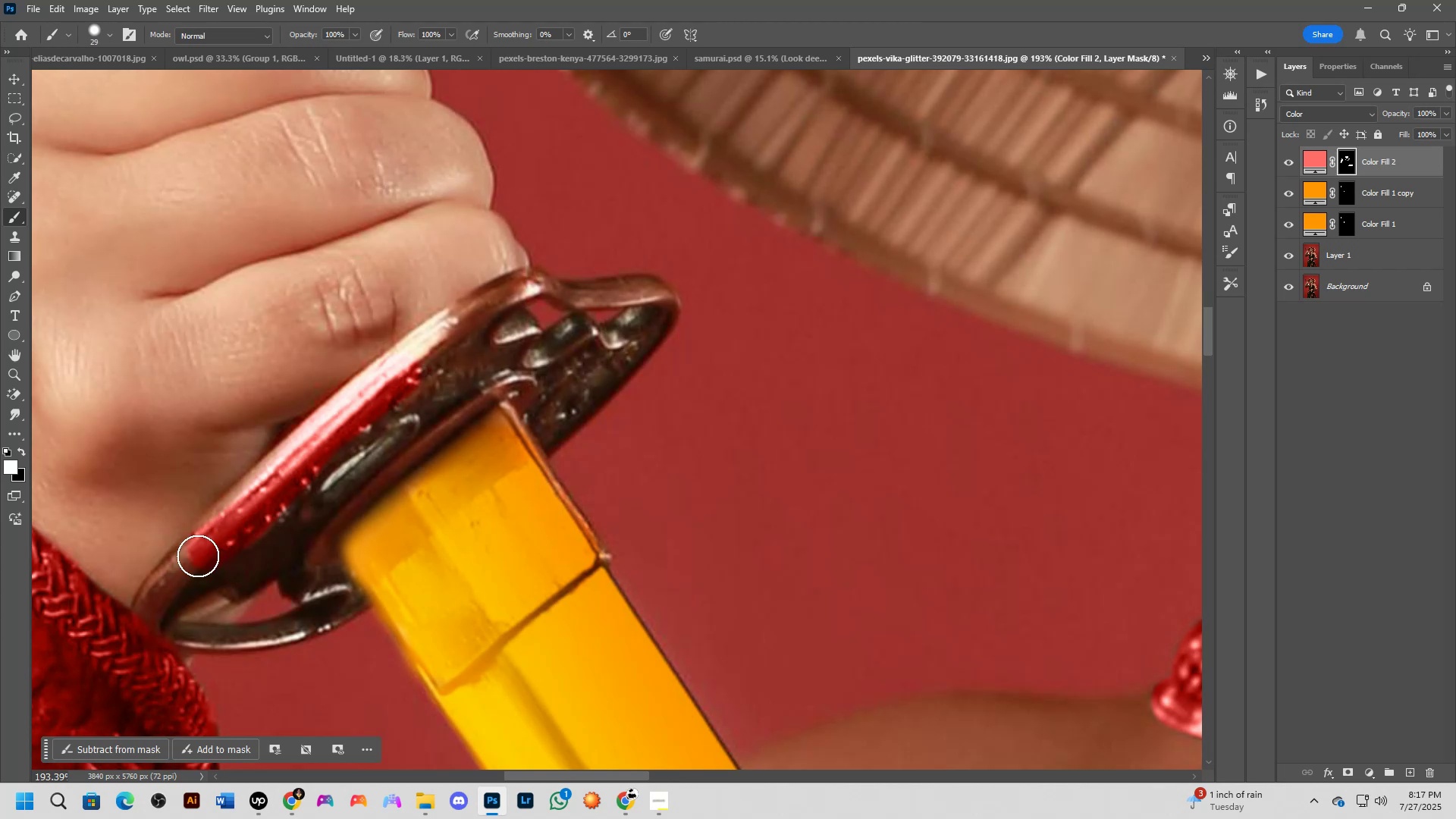 
key(Alt+AltLeft)
 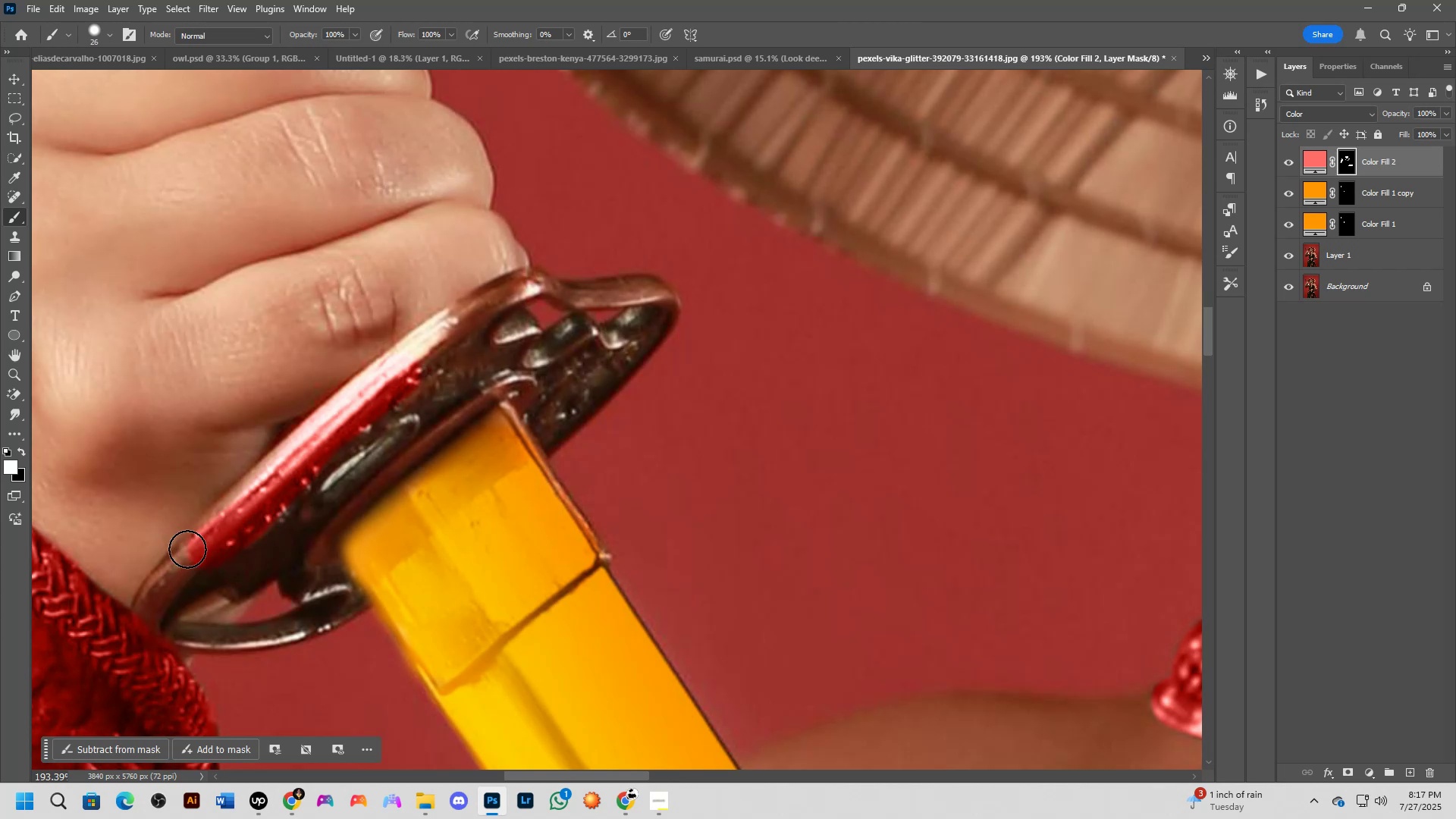 
wait(5.06)
 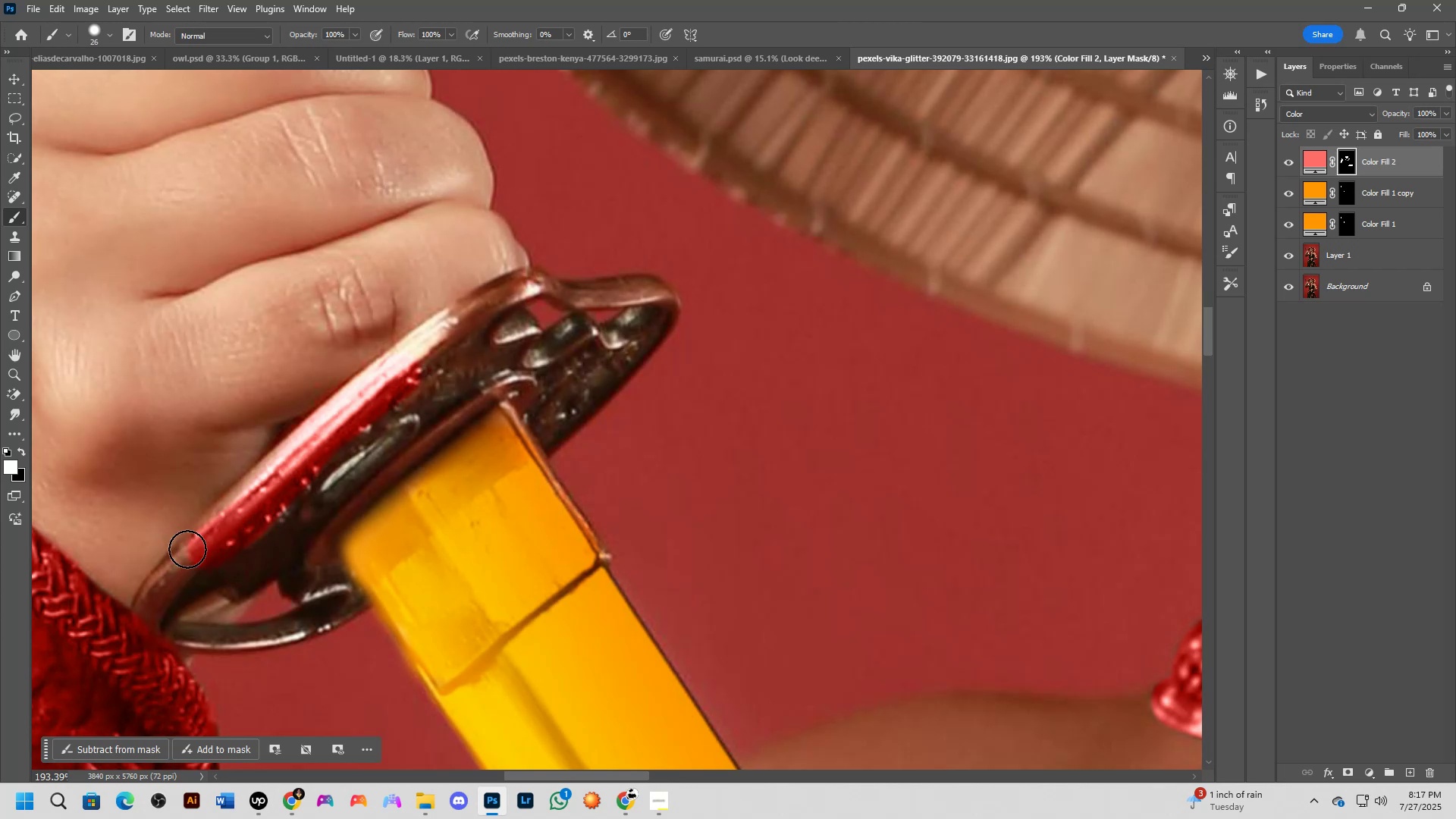 
hold_key(key=Space, duration=0.46)
 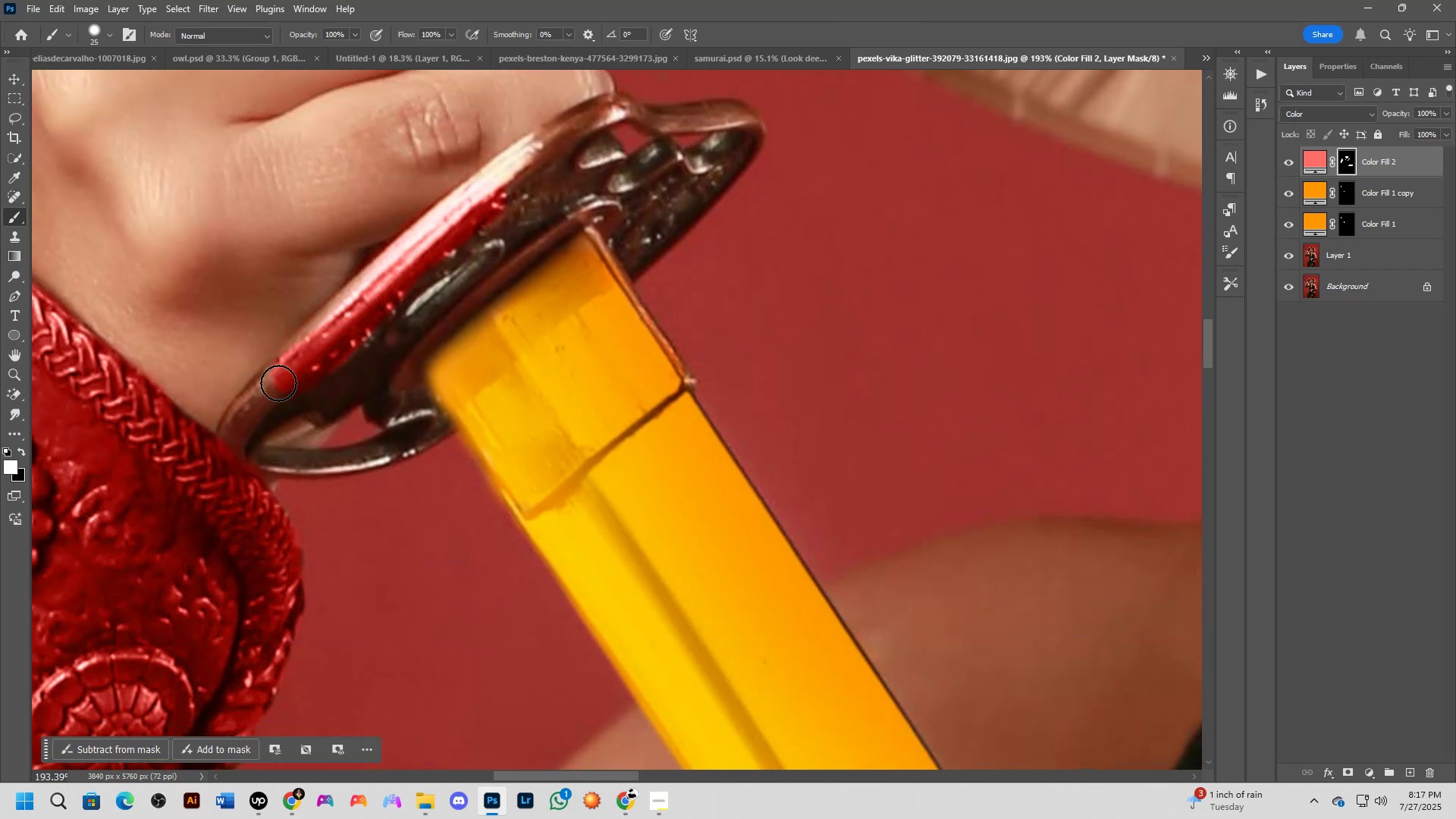 
left_click_drag(start_coordinate=[193, 544], to_coordinate=[278, 369])
 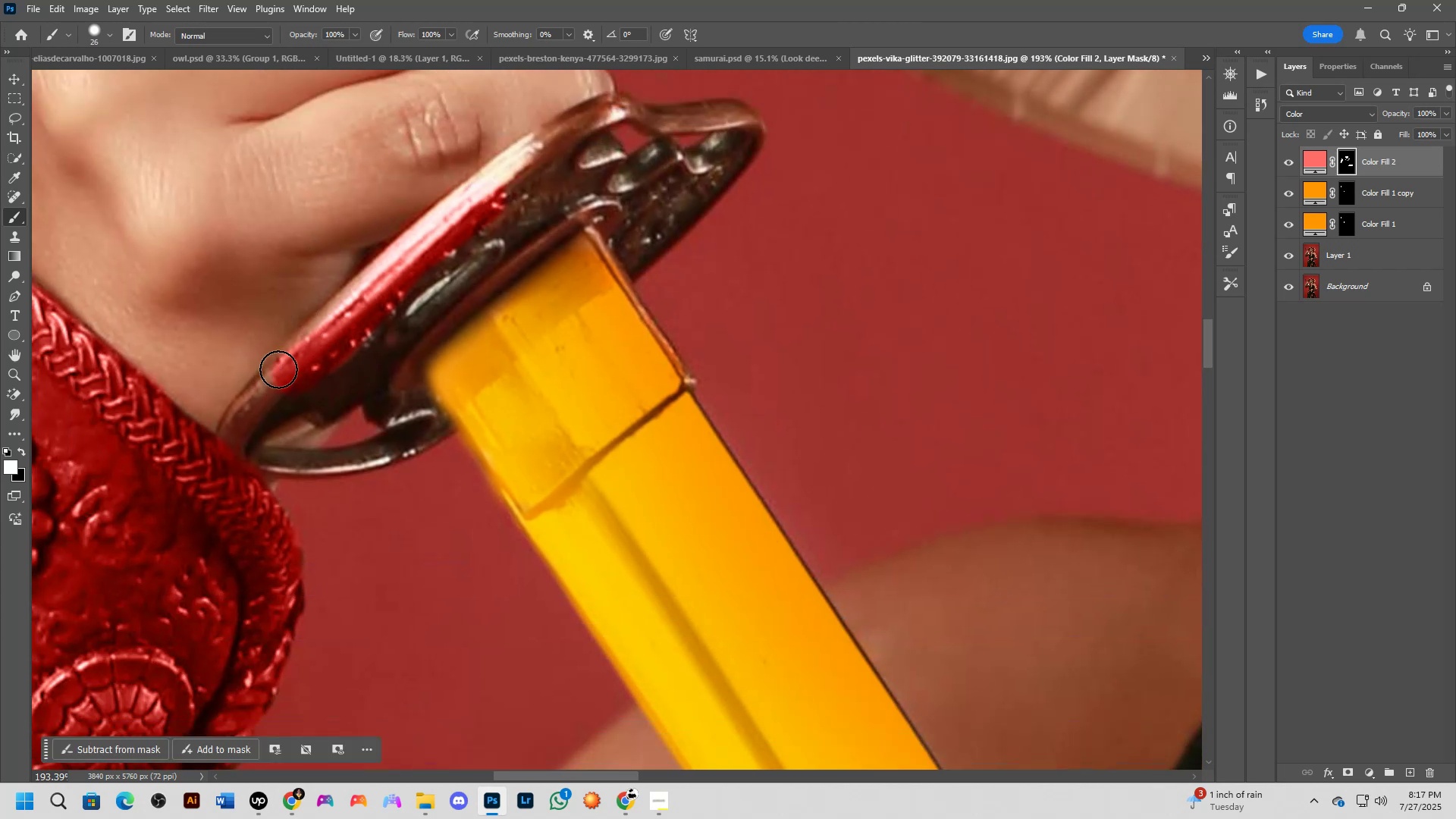 
key(Alt+AltLeft)
 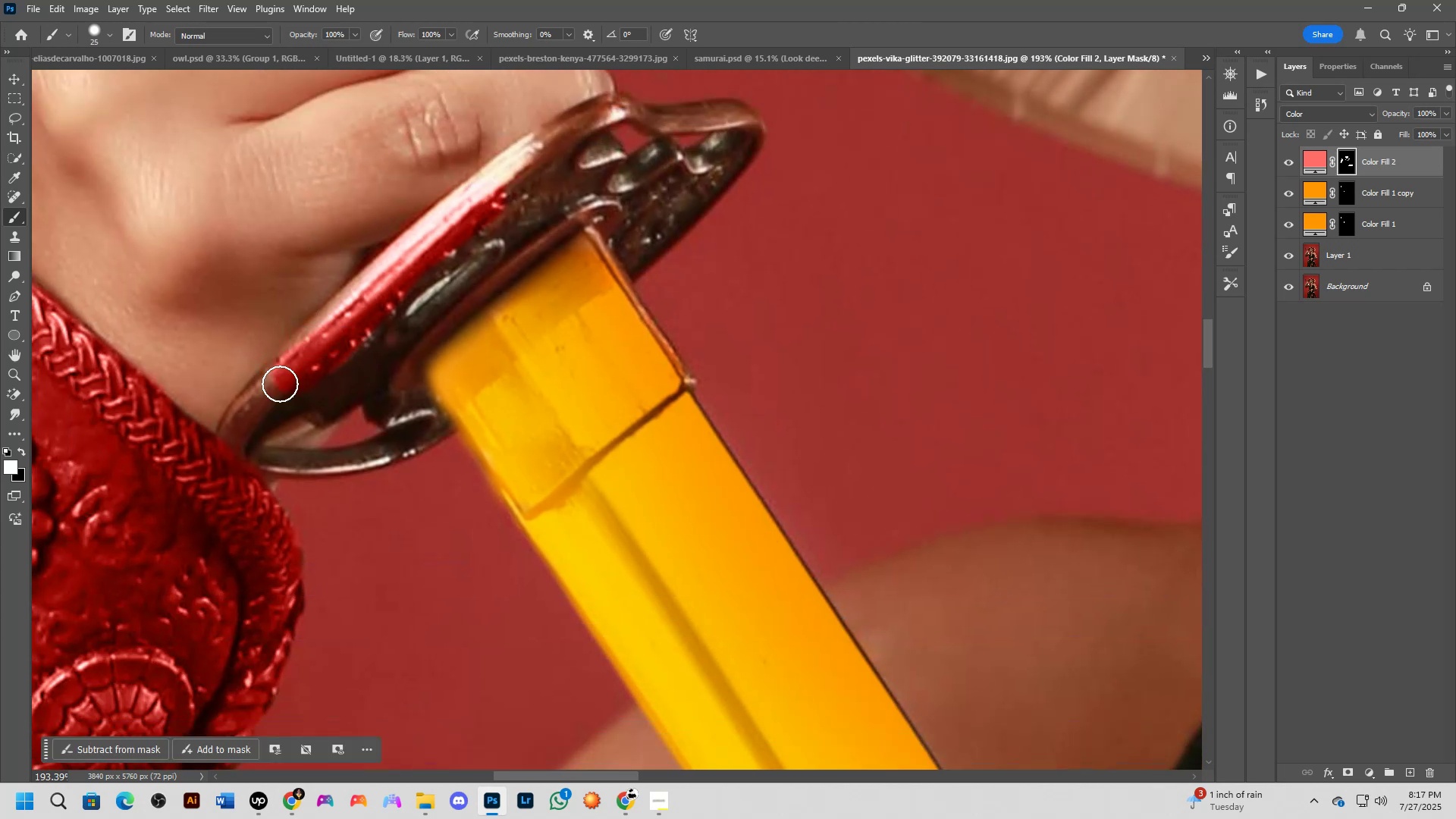 
left_click_drag(start_coordinate=[280, 384], to_coordinate=[242, 433])
 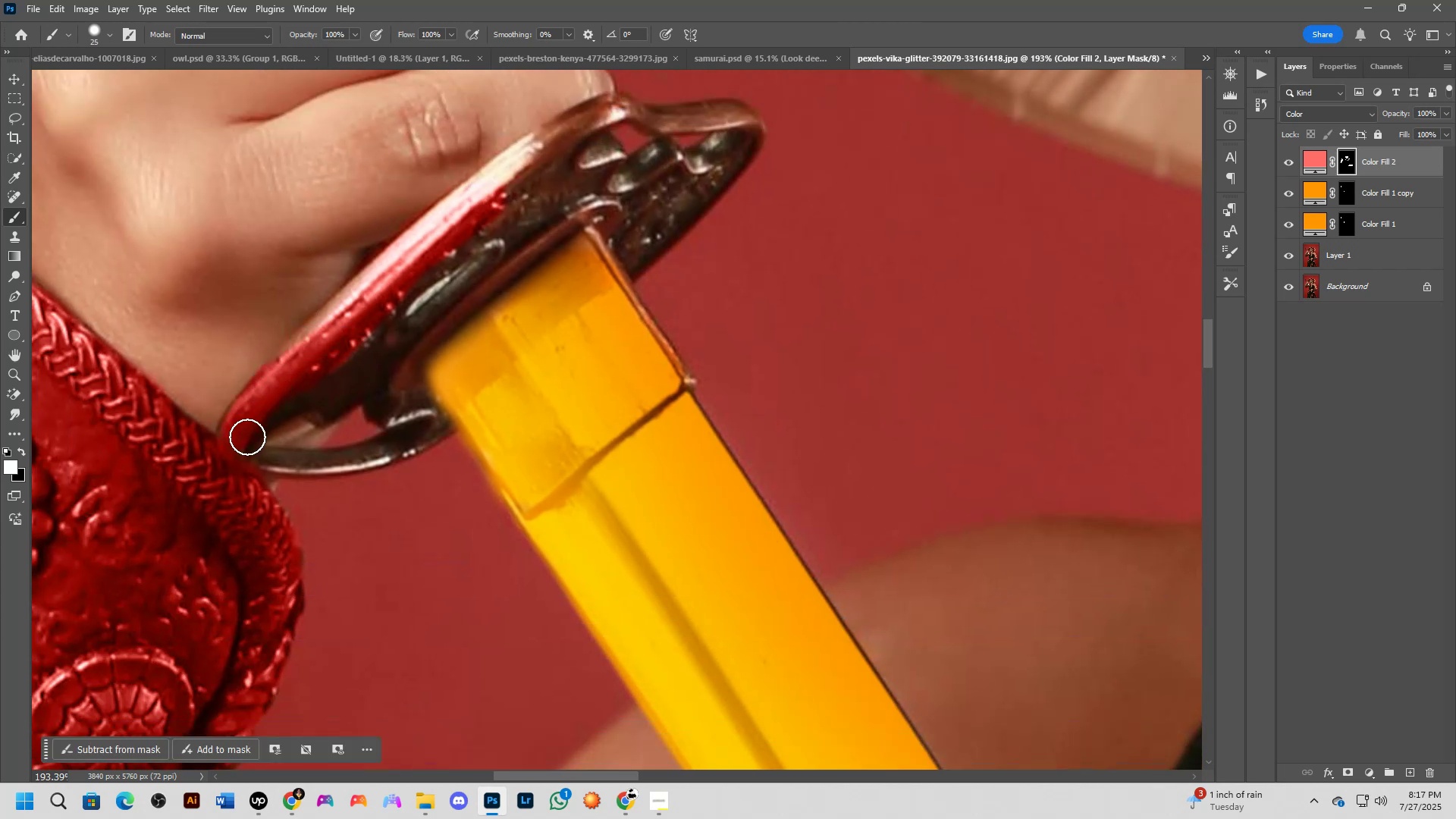 
key(Alt+AltLeft)
 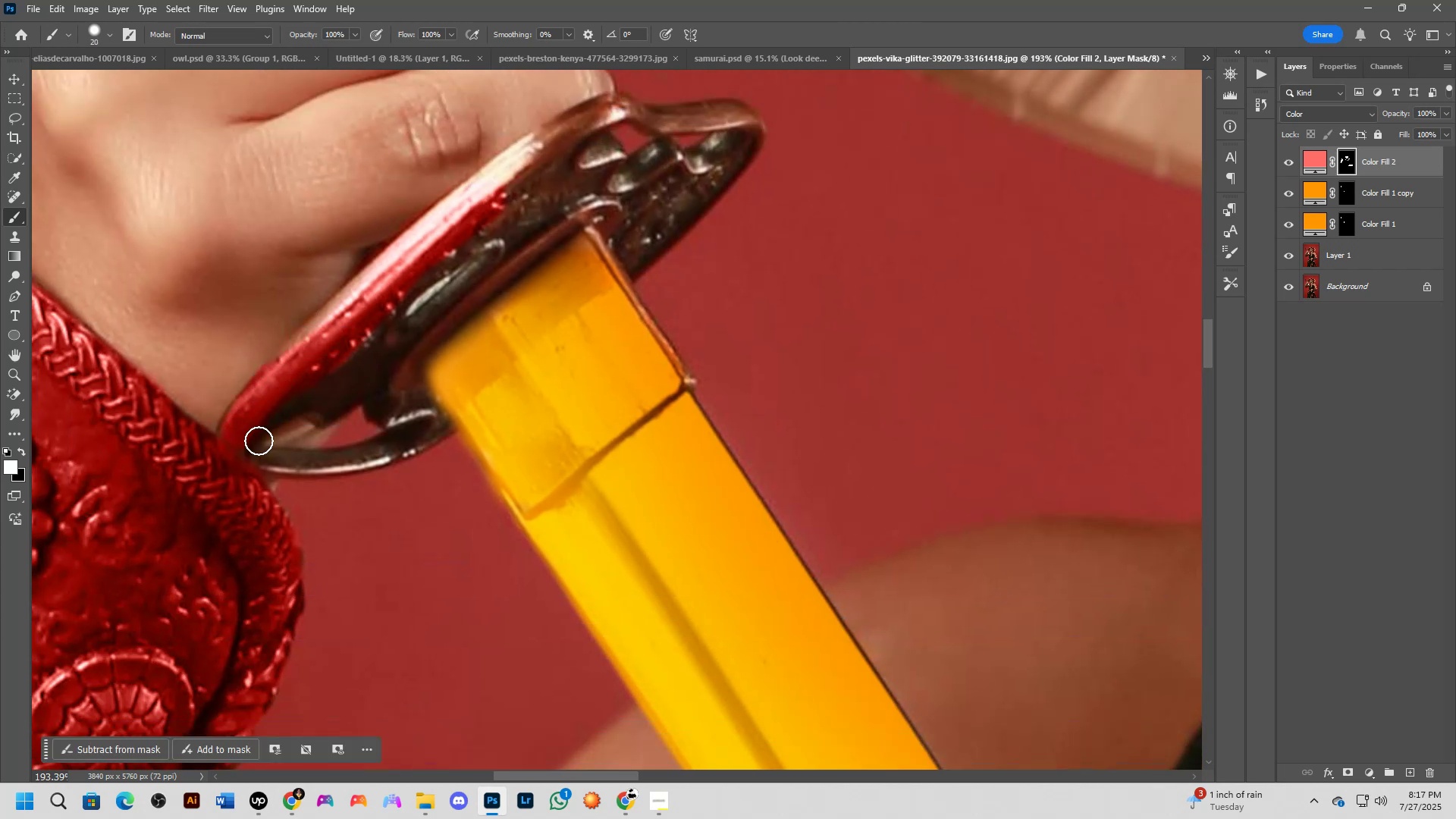 
key(Alt+AltLeft)
 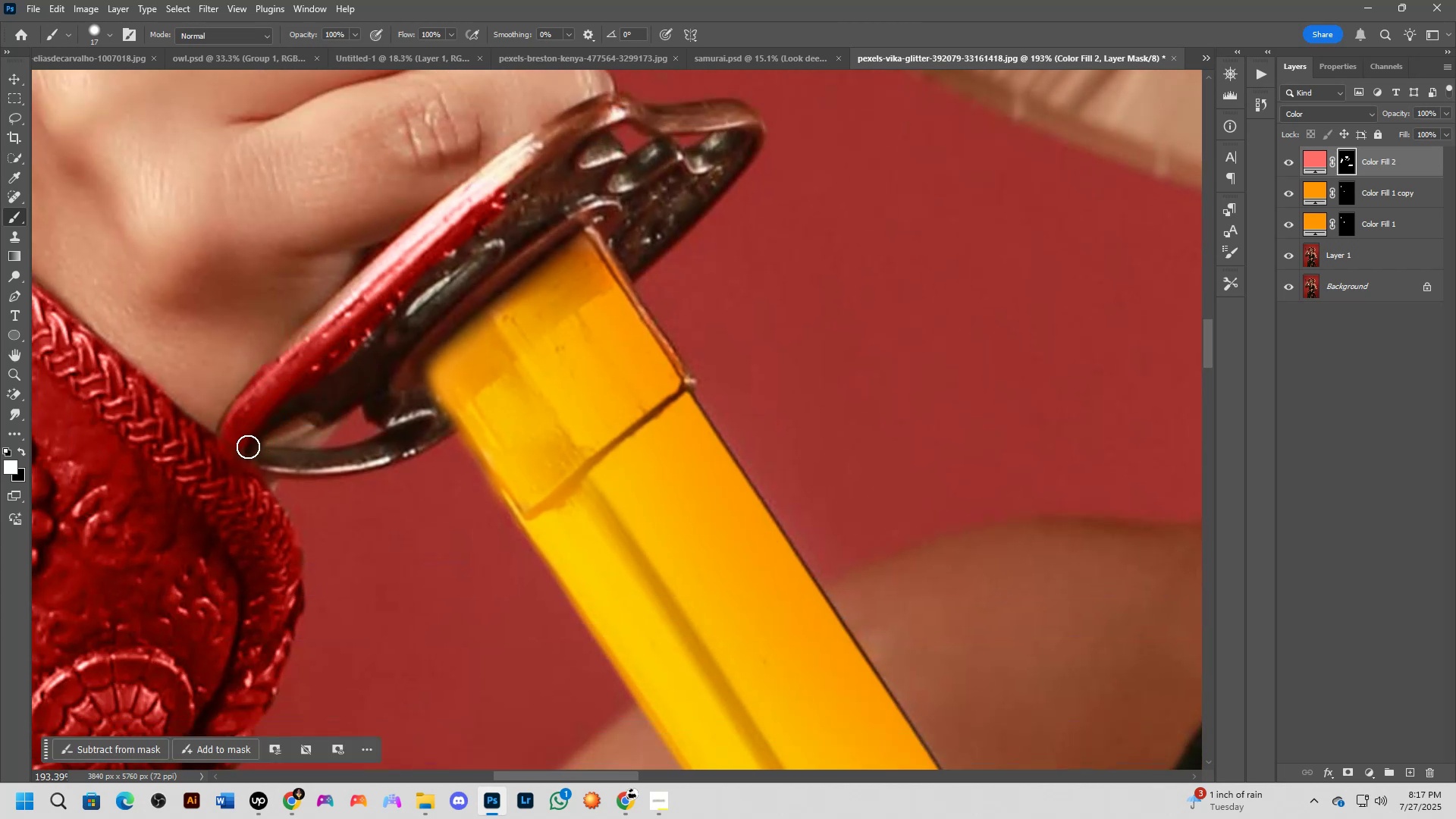 
left_click_drag(start_coordinate=[248, 447], to_coordinate=[248, 469])
 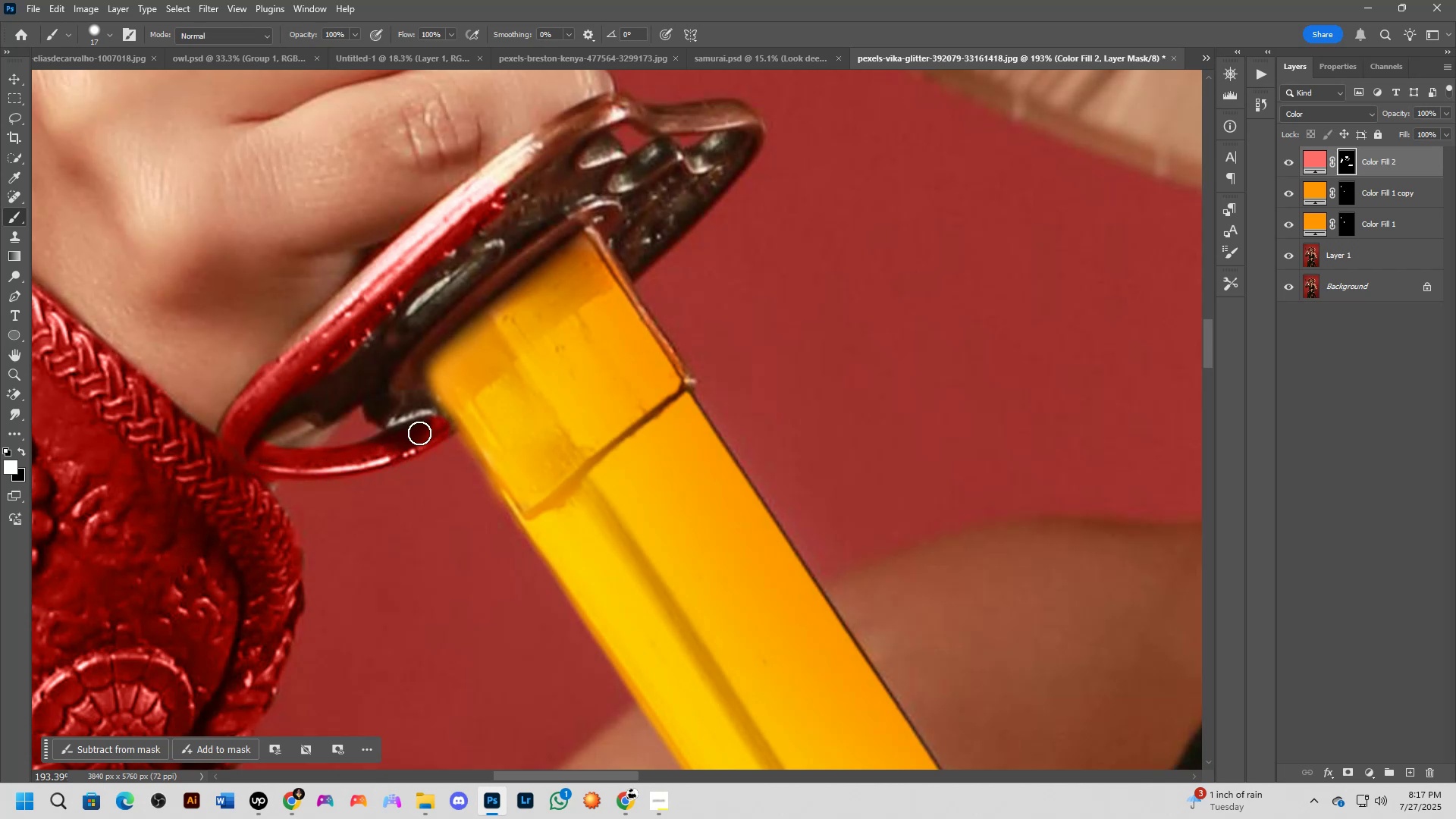 
left_click_drag(start_coordinate=[428, 429], to_coordinate=[404, 418])
 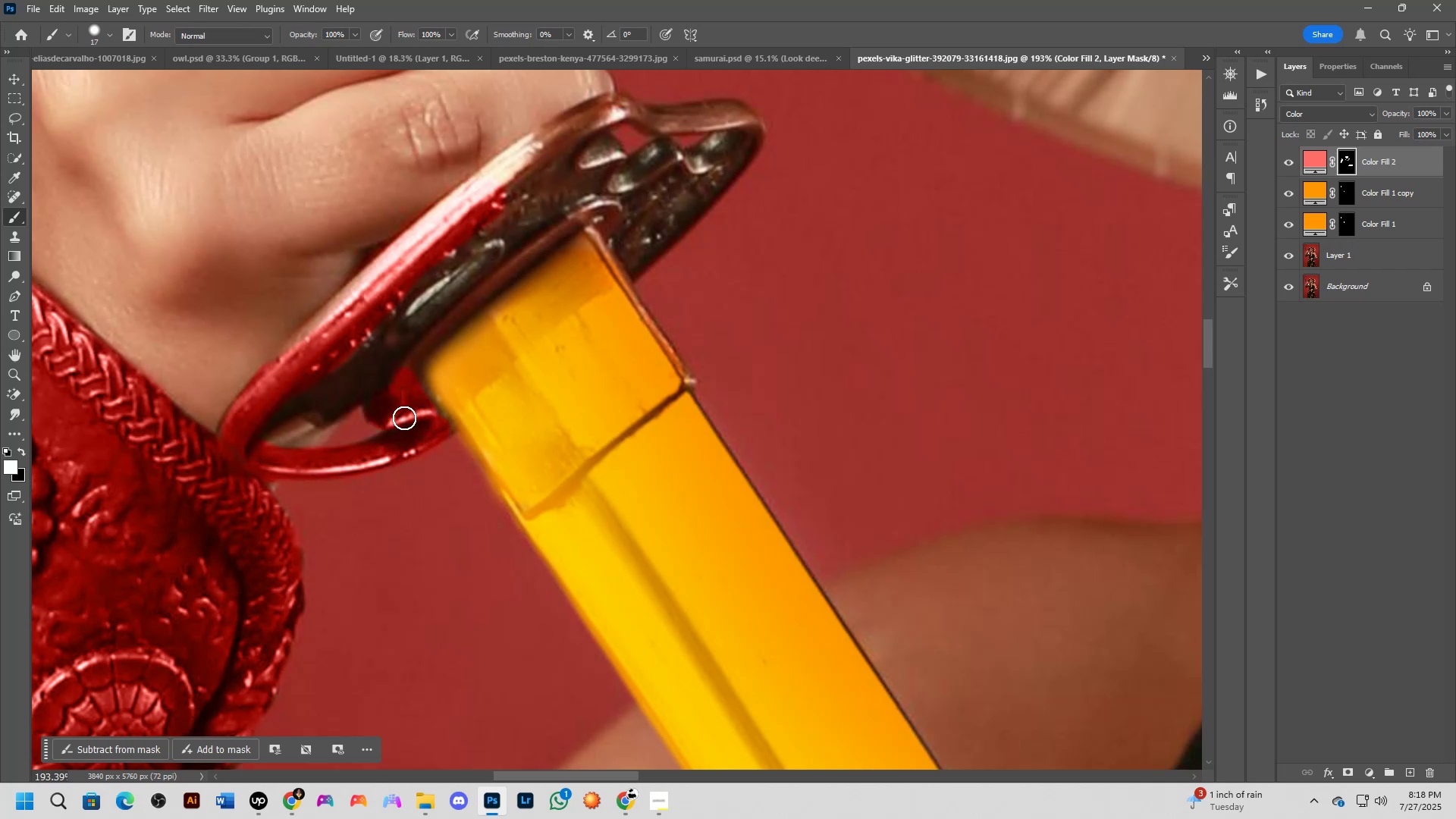 
key(Alt+AltLeft)
 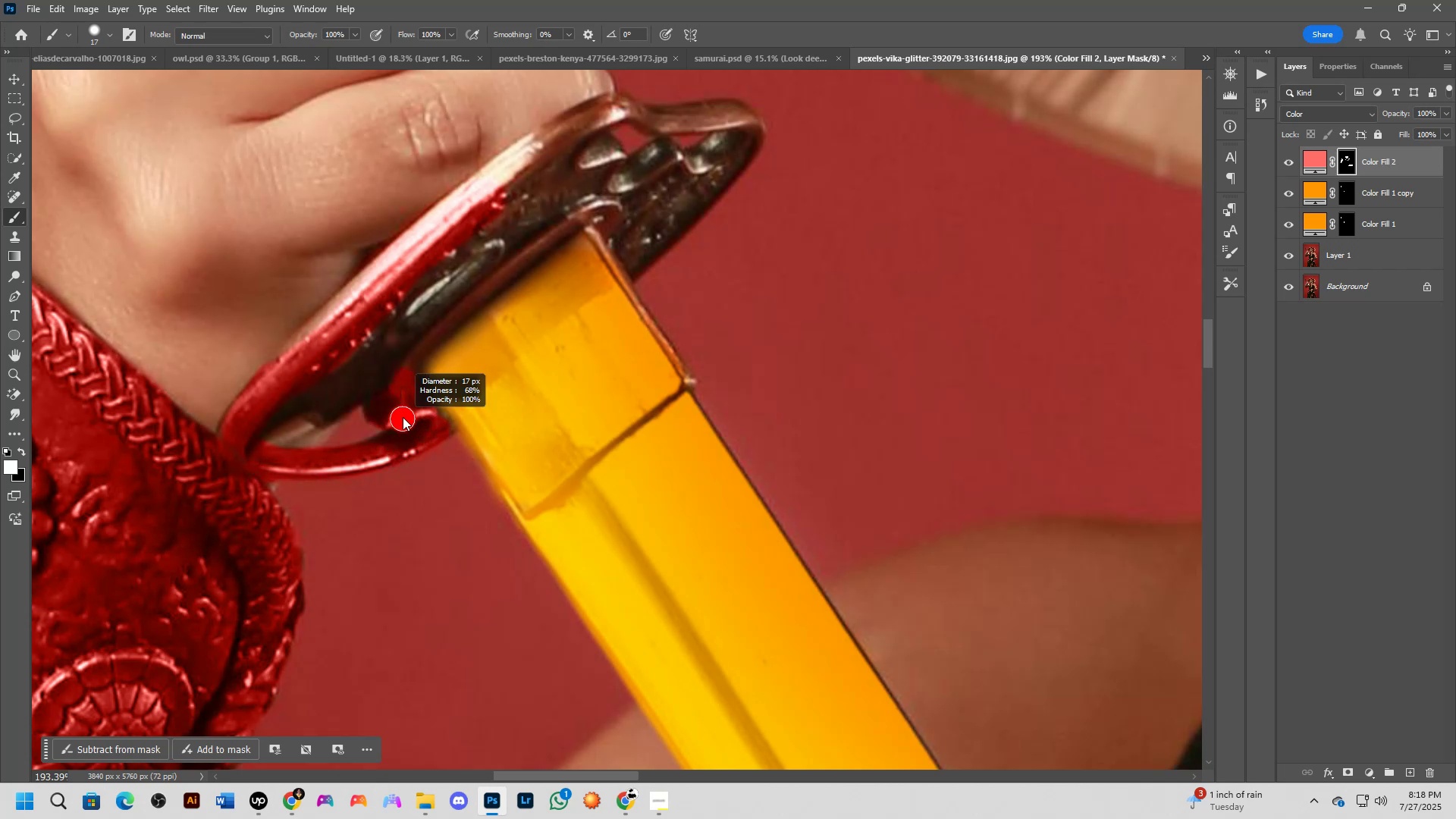 
left_click_drag(start_coordinate=[390, 395], to_coordinate=[306, 384])
 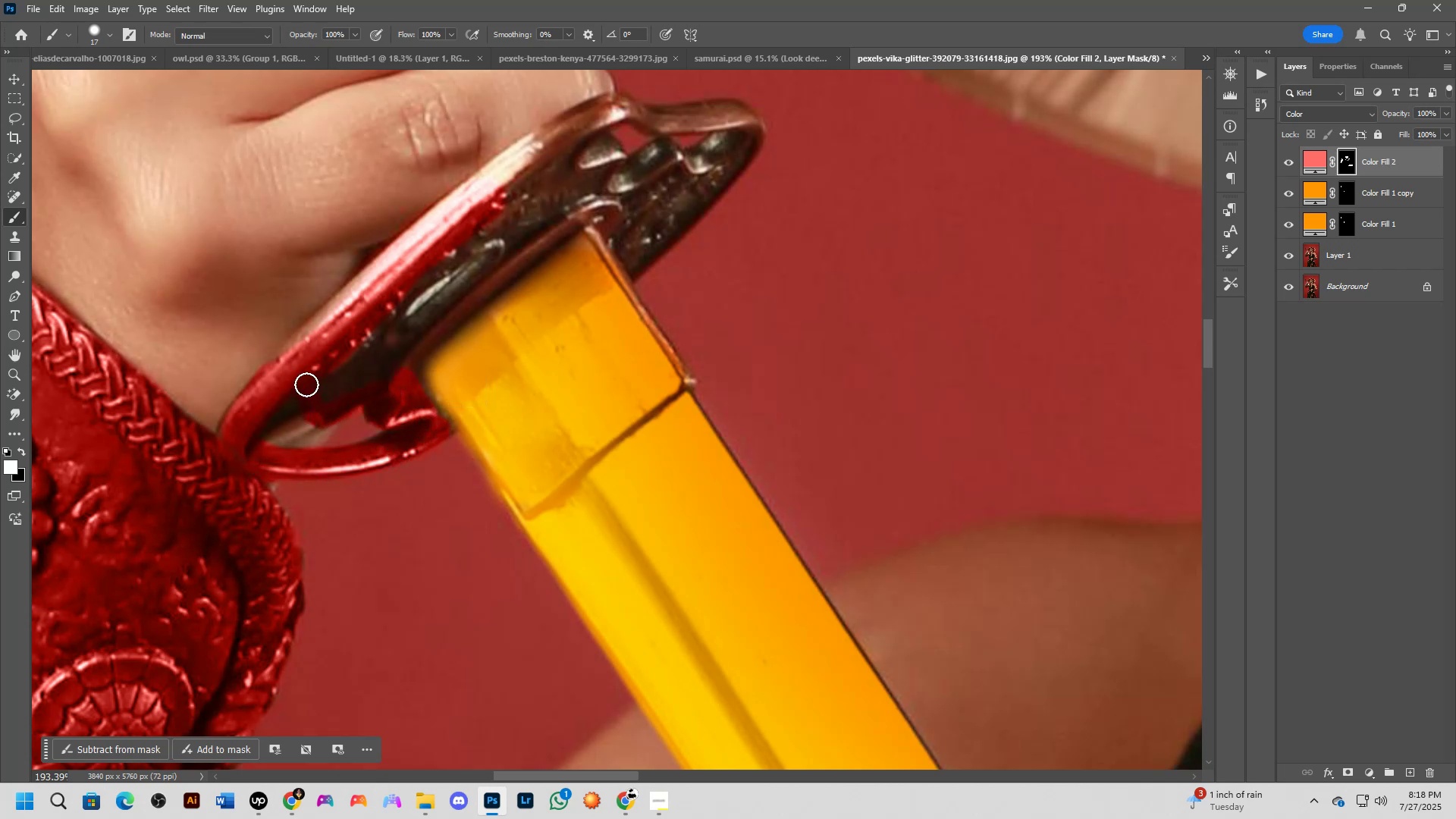 
key(Alt+AltLeft)
 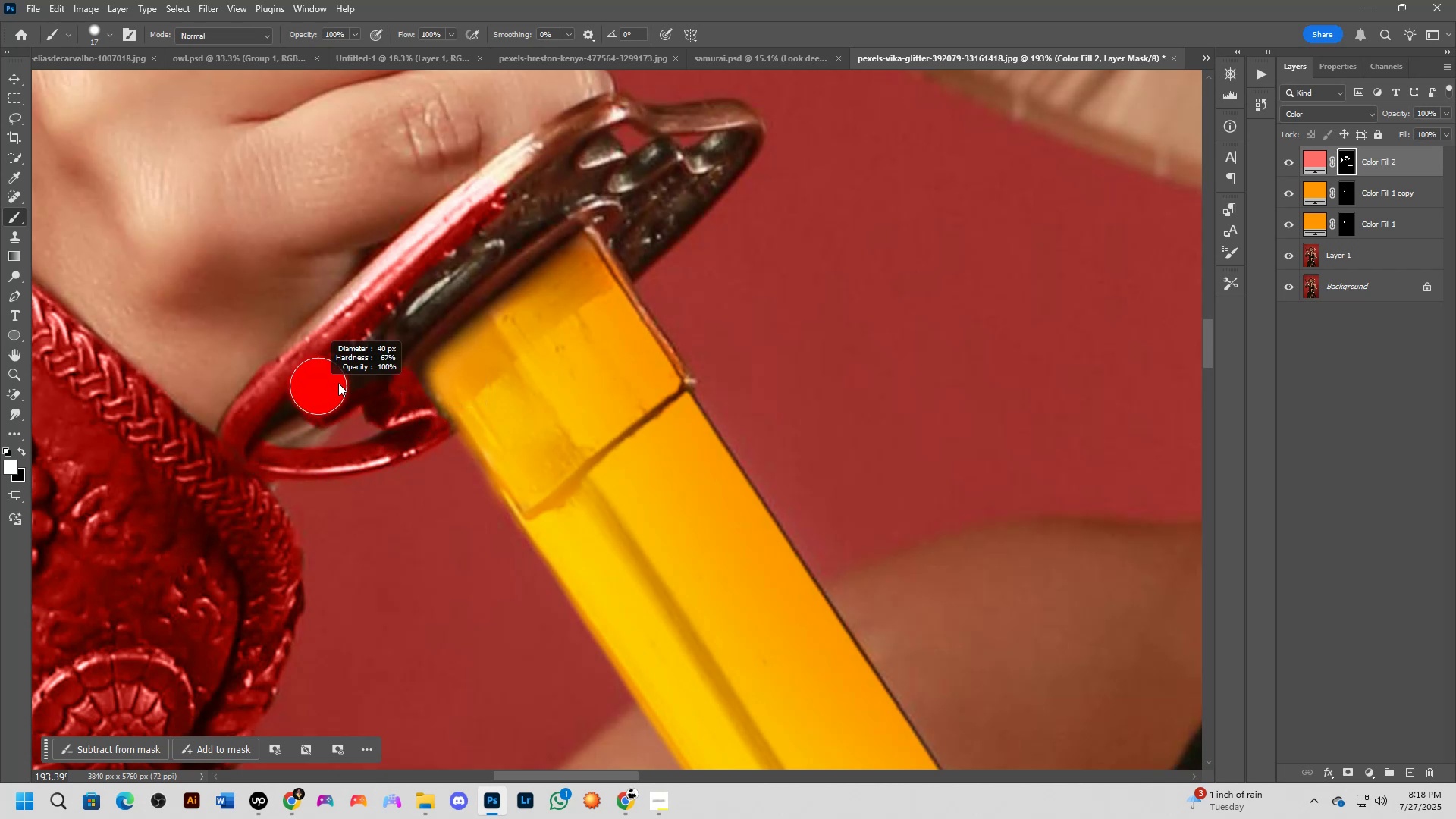 
left_click_drag(start_coordinate=[345, 375], to_coordinate=[579, 185])
 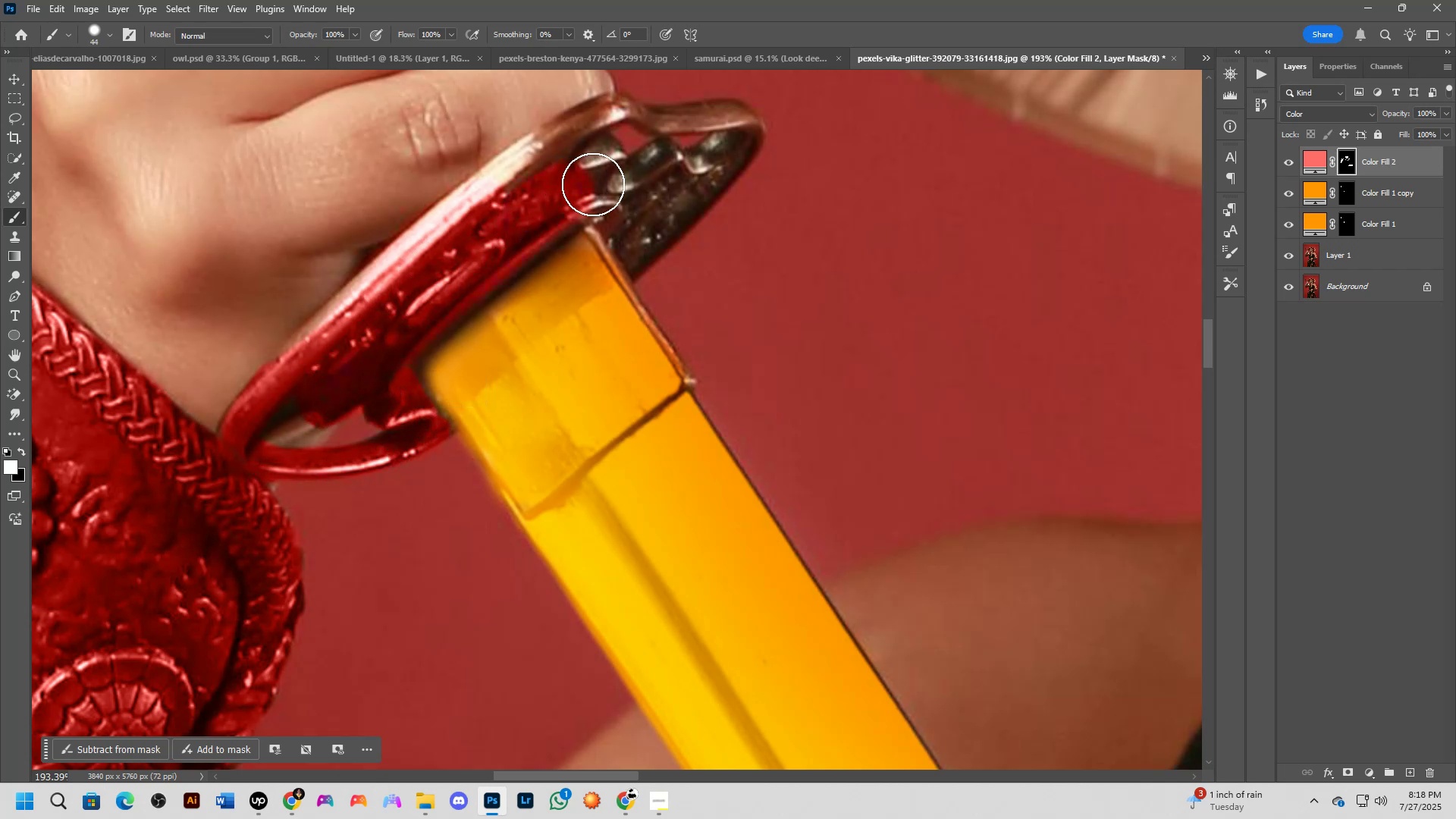 
hold_key(key=Space, duration=0.46)
 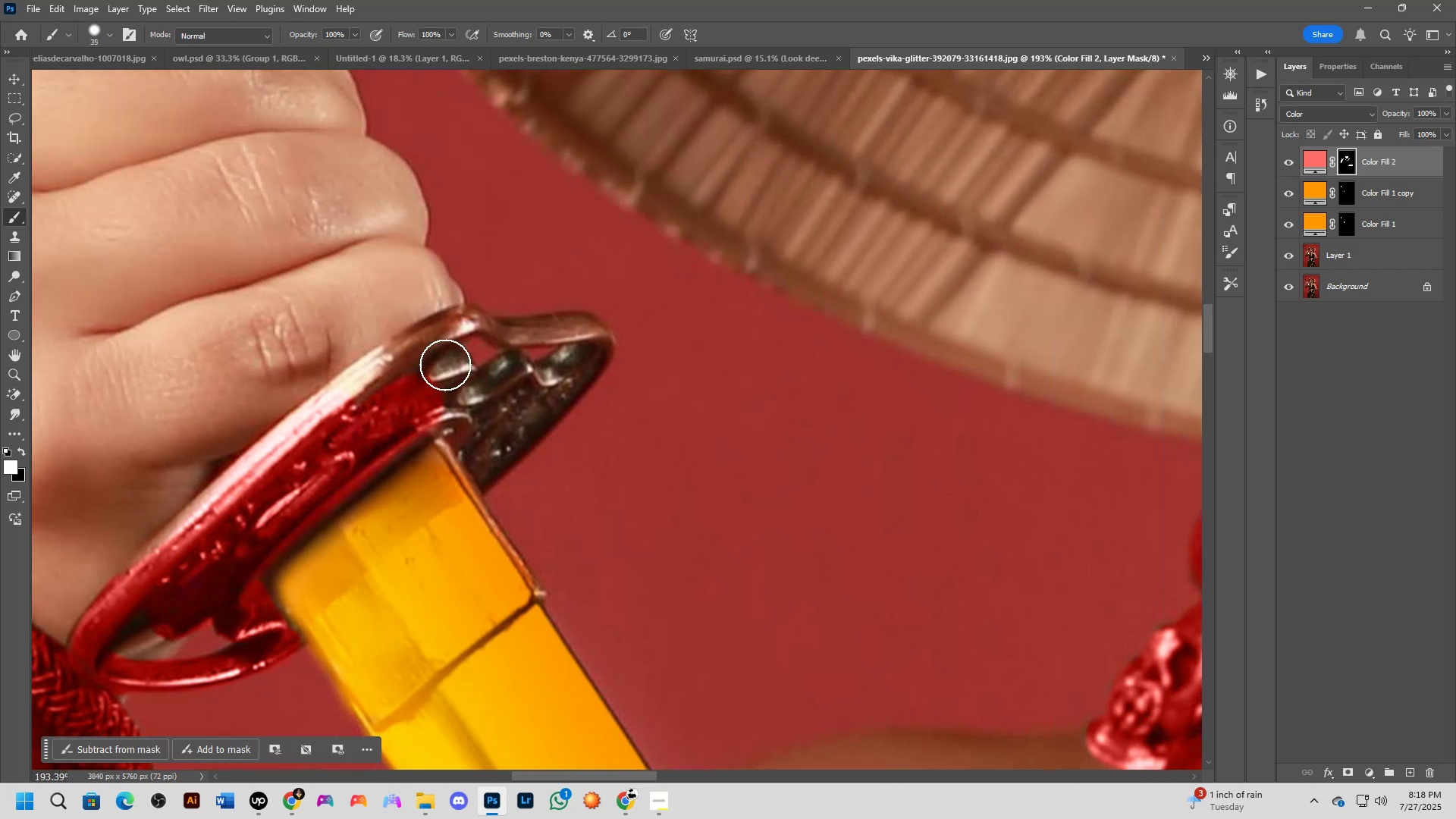 
left_click_drag(start_coordinate=[594, 184], to_coordinate=[444, 396])
 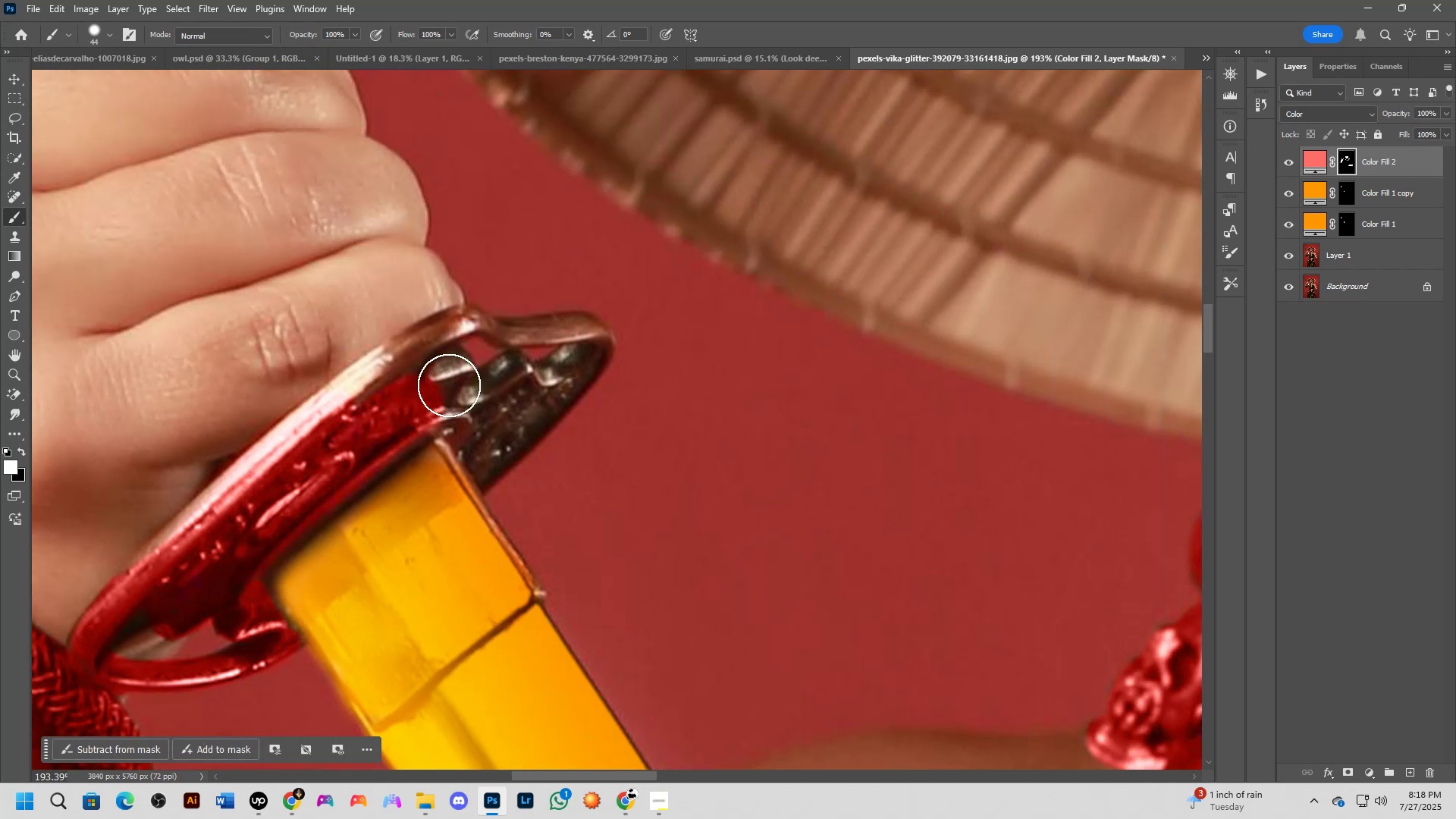 
key(Alt+AltLeft)
 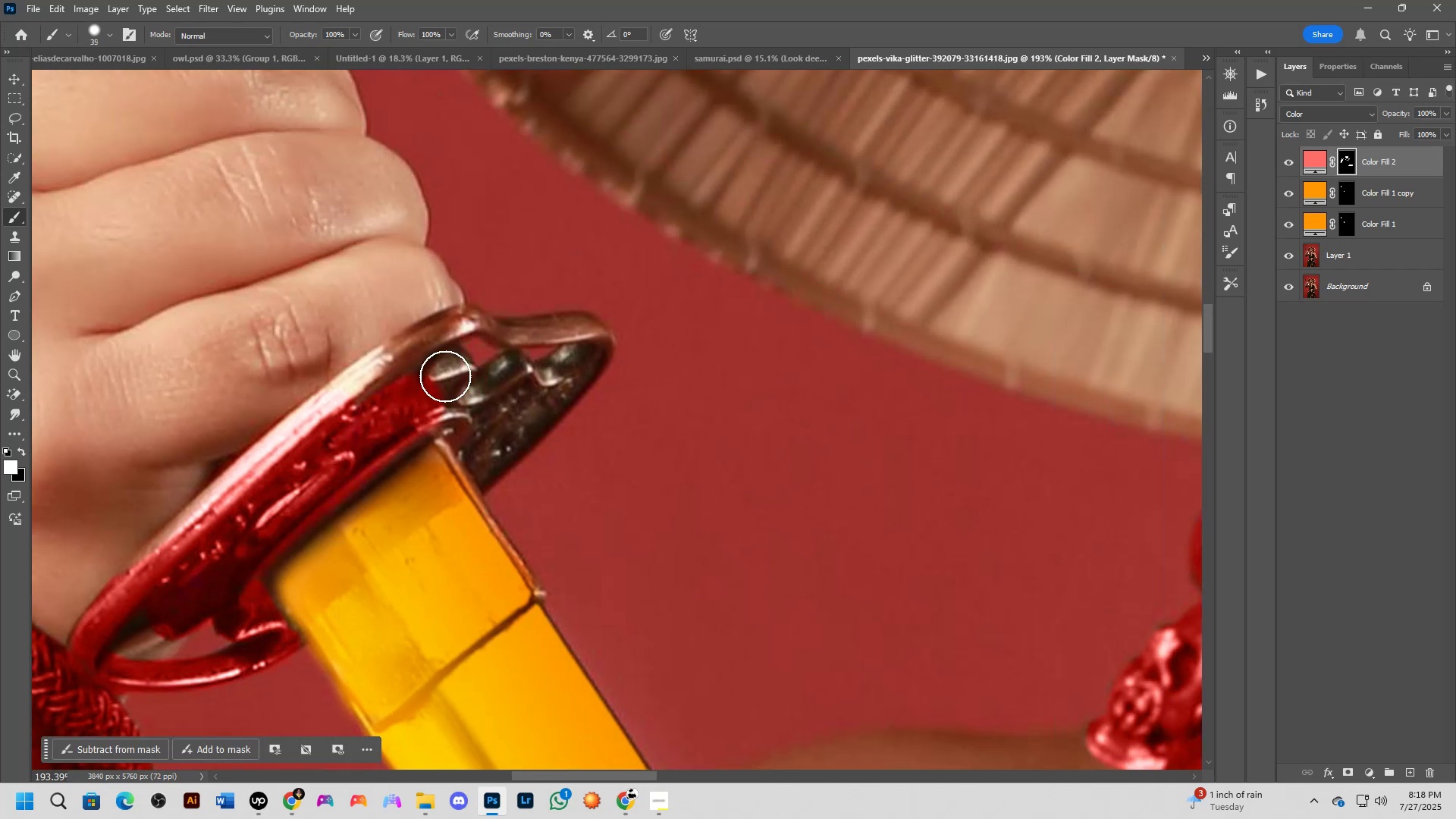 
left_click_drag(start_coordinate=[444, 362], to_coordinate=[426, 377])
 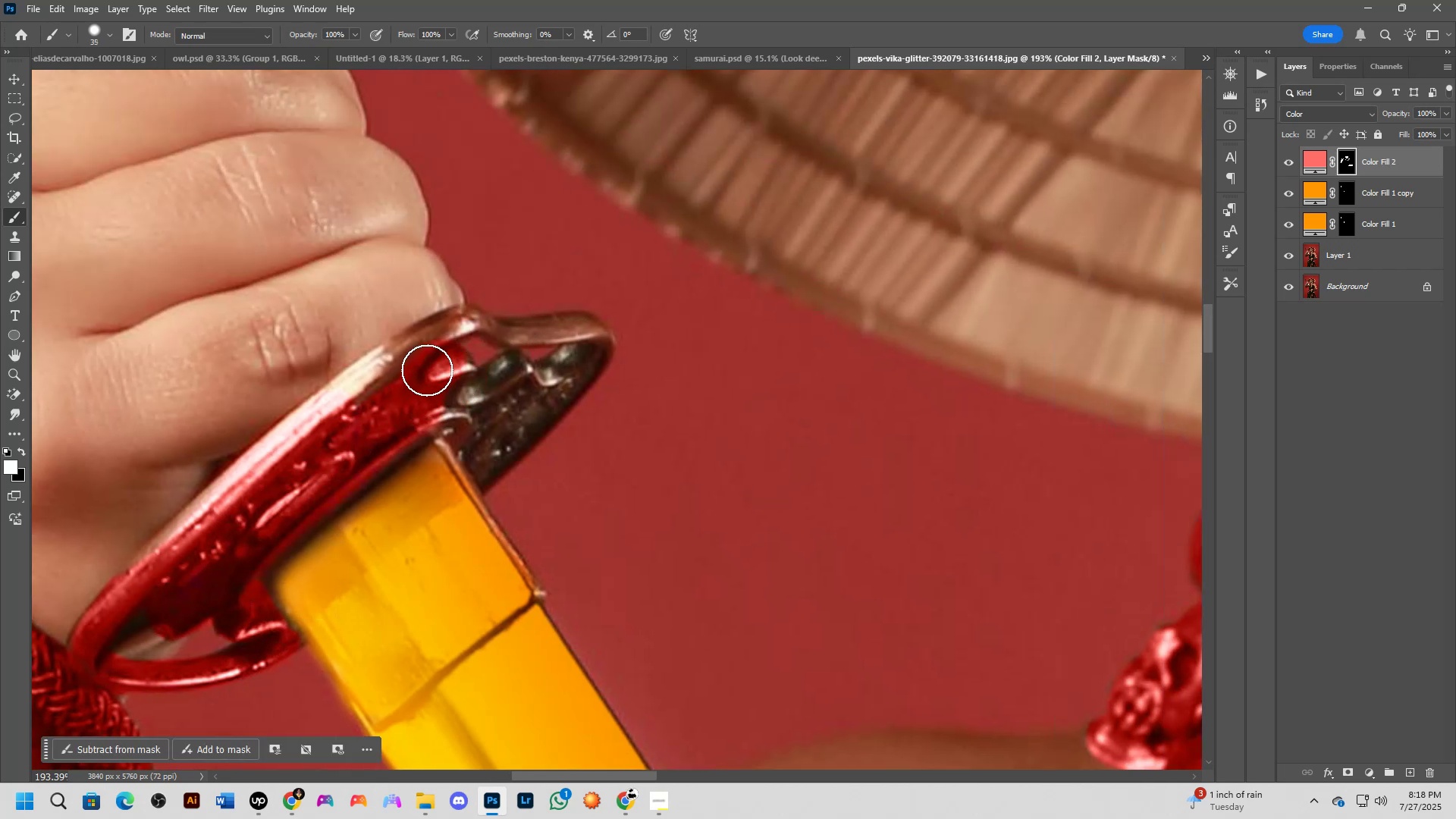 
left_click_drag(start_coordinate=[421, 362], to_coordinate=[260, 466])
 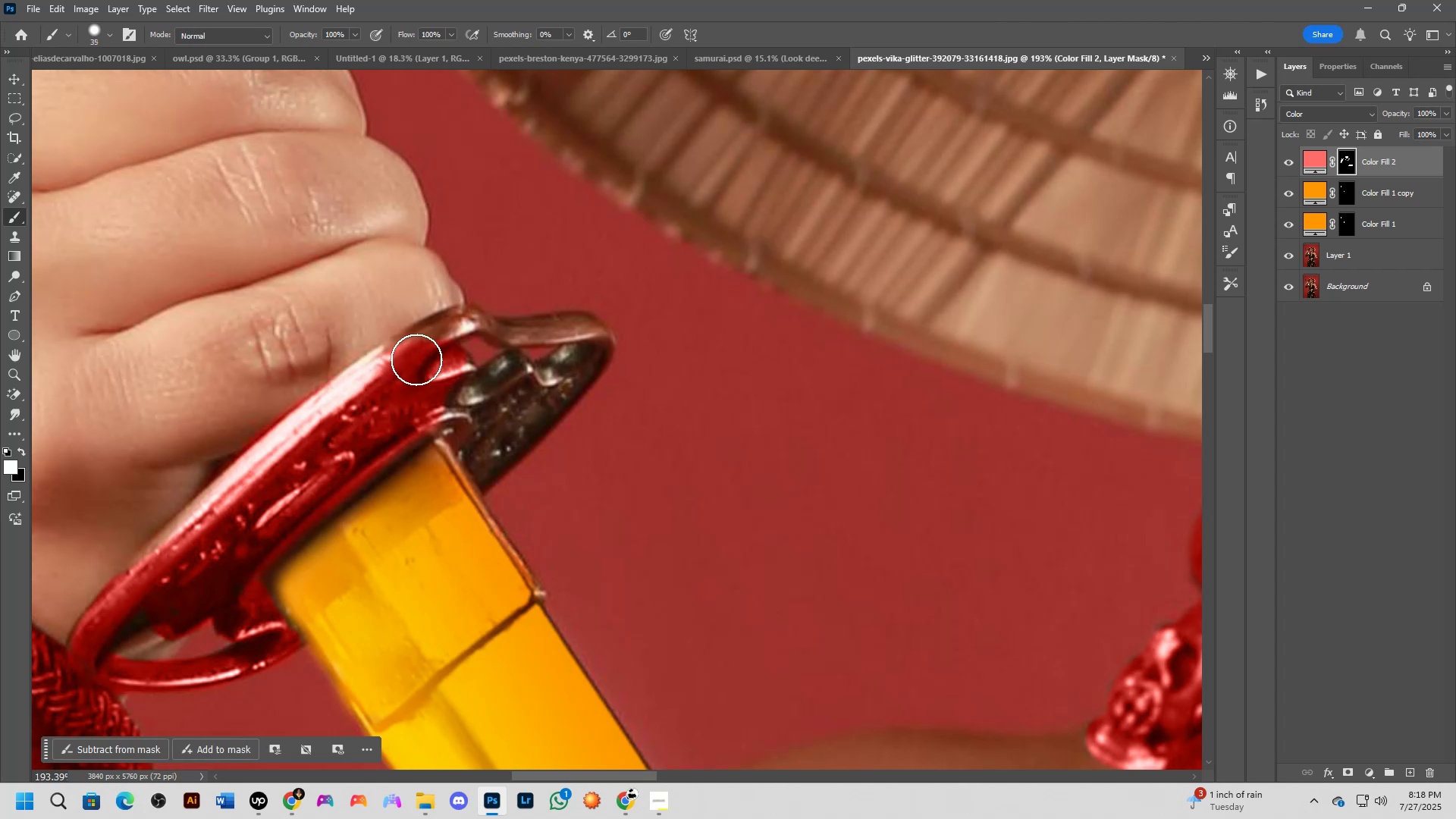 
key(X)
 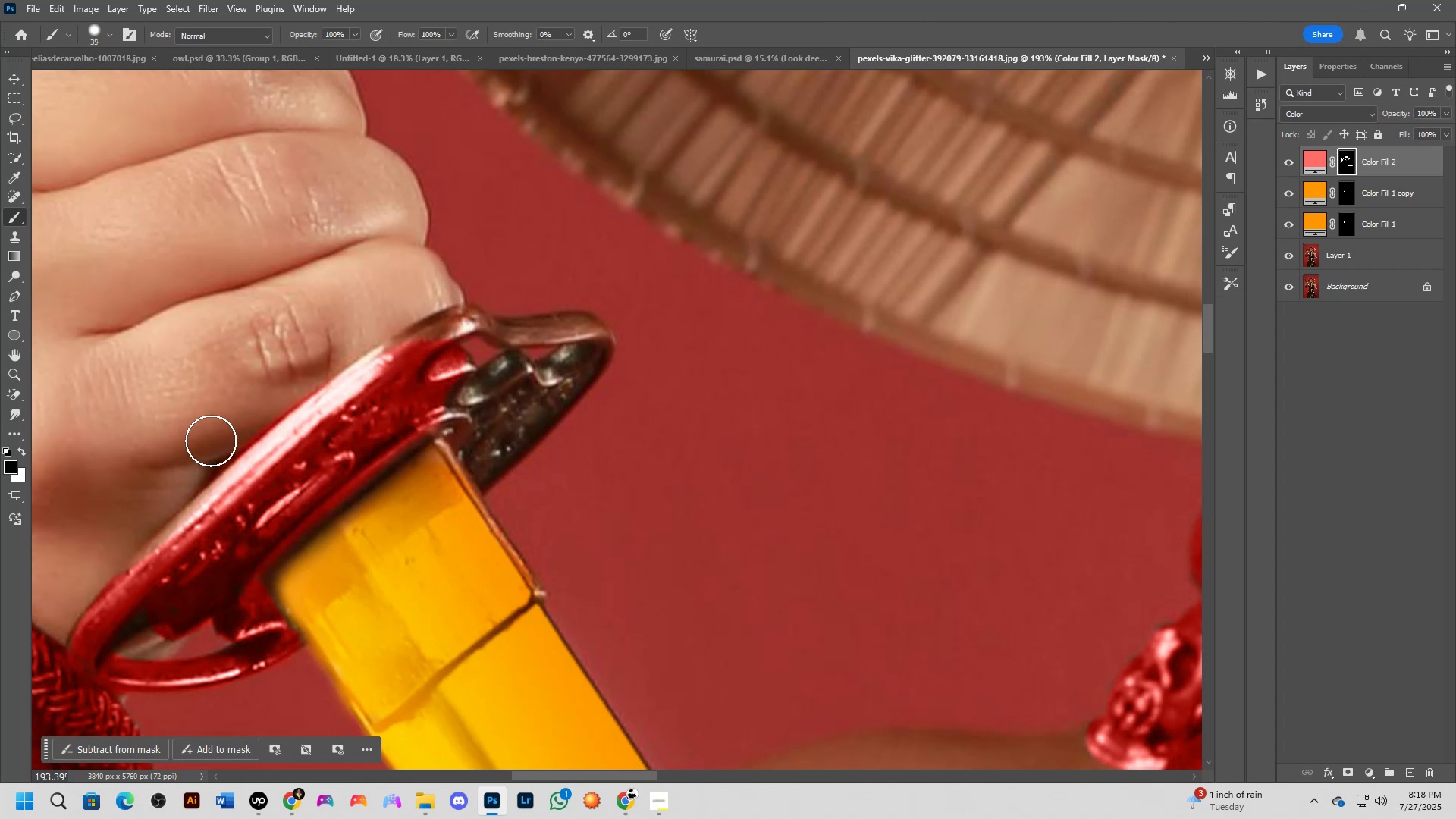 
left_click_drag(start_coordinate=[209, 444], to_coordinate=[372, 313])
 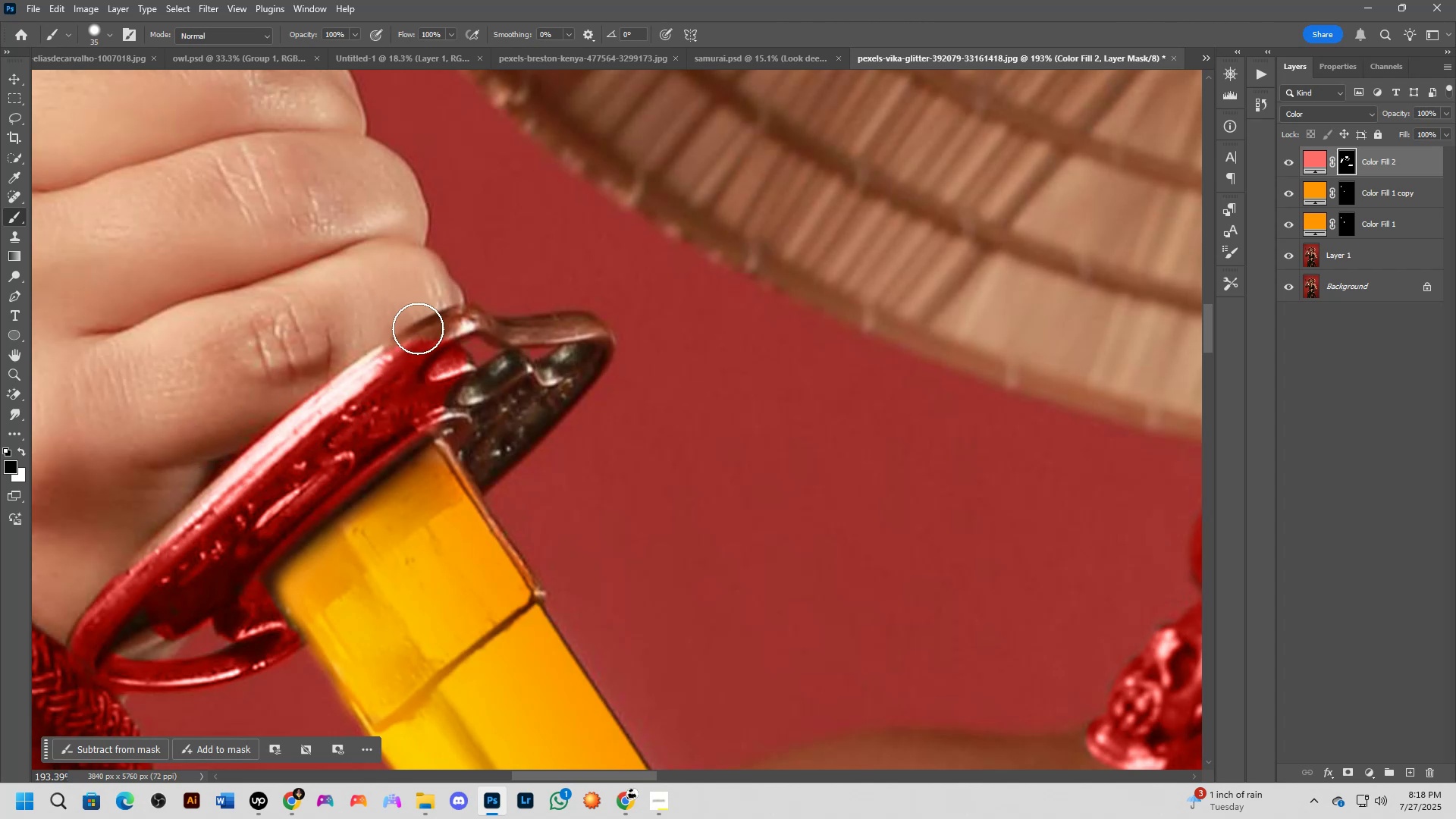 
key(Alt+AltLeft)
 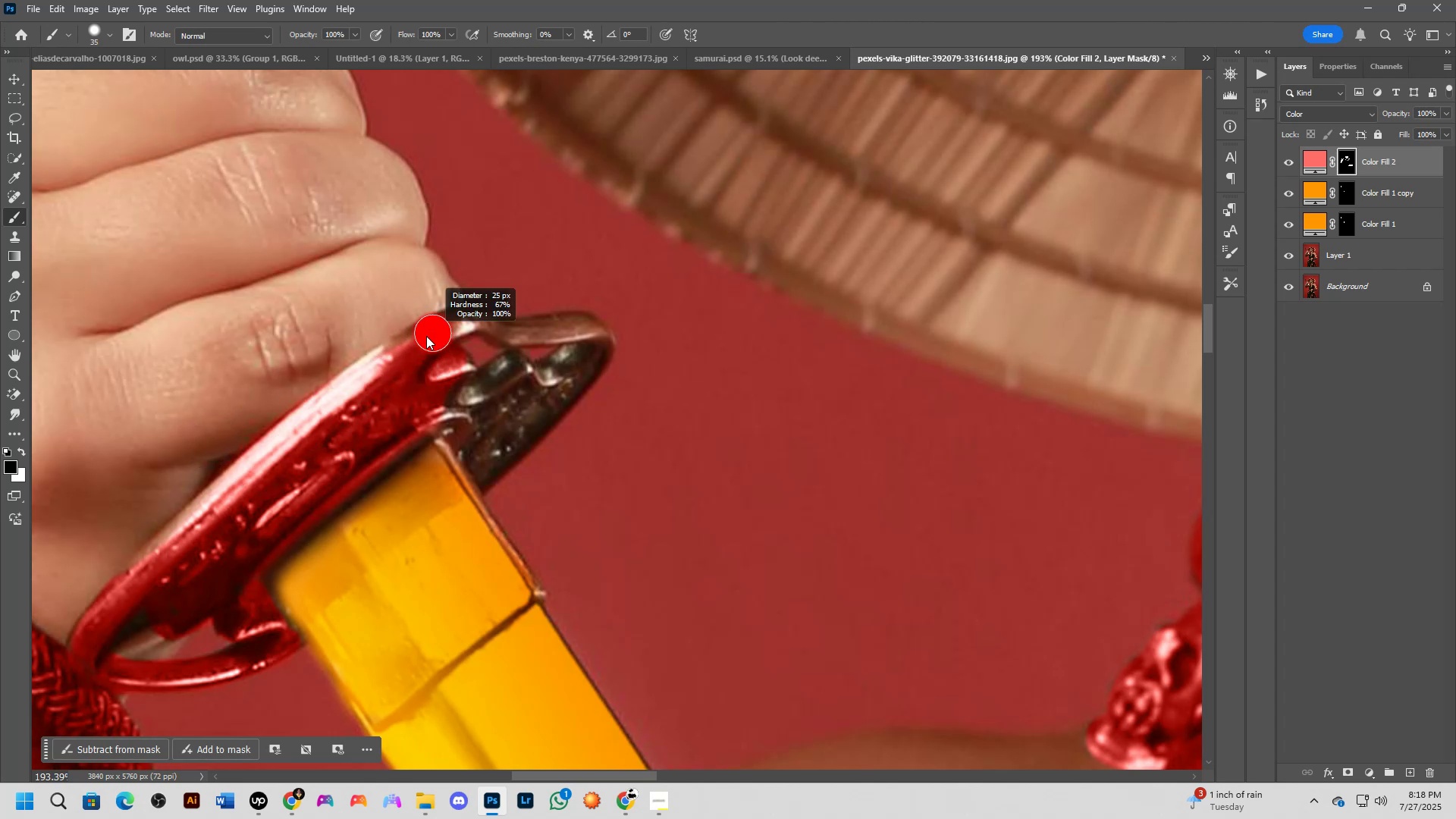 
key(Alt+AltLeft)
 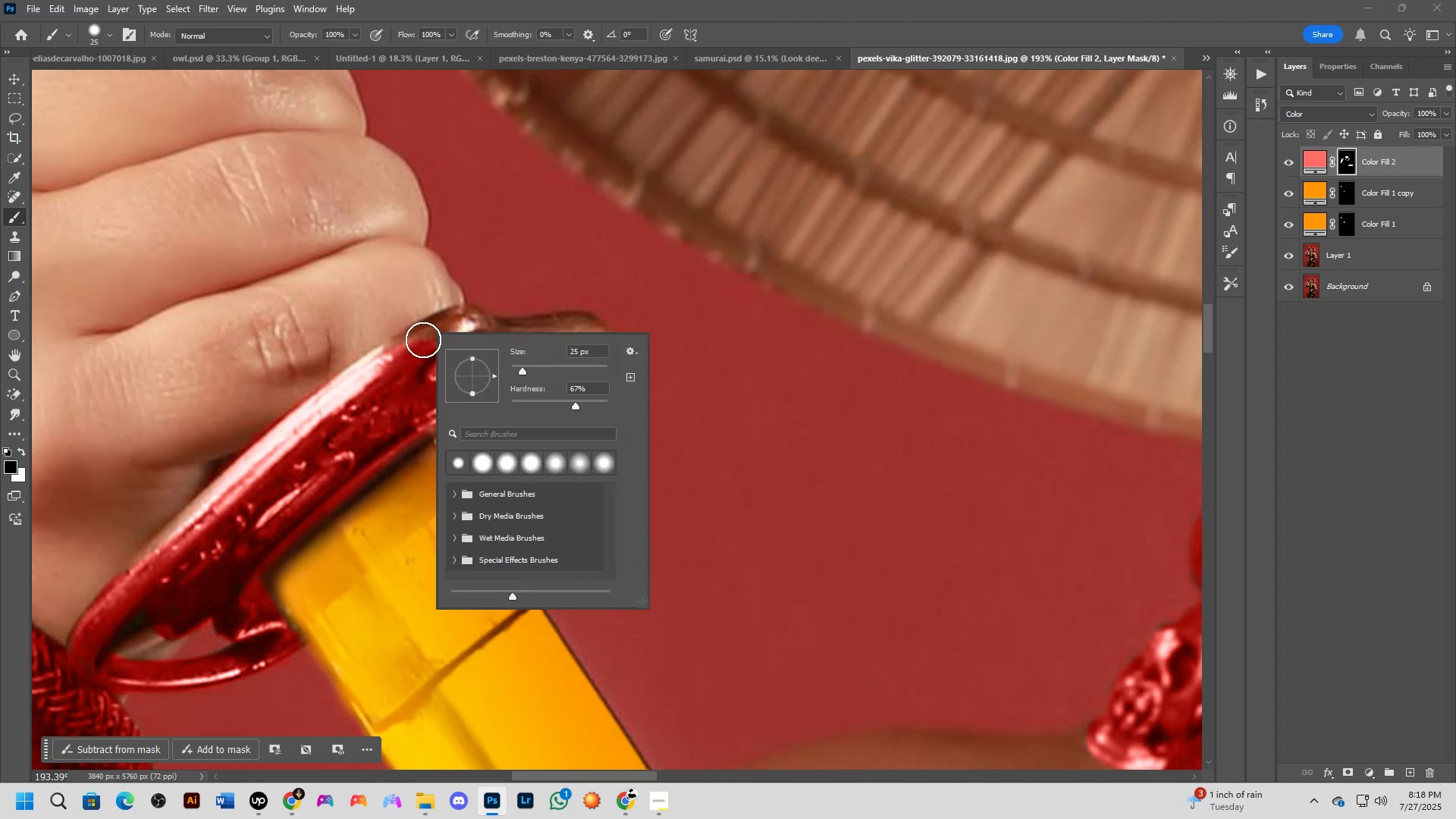 
key(Alt+AltLeft)
 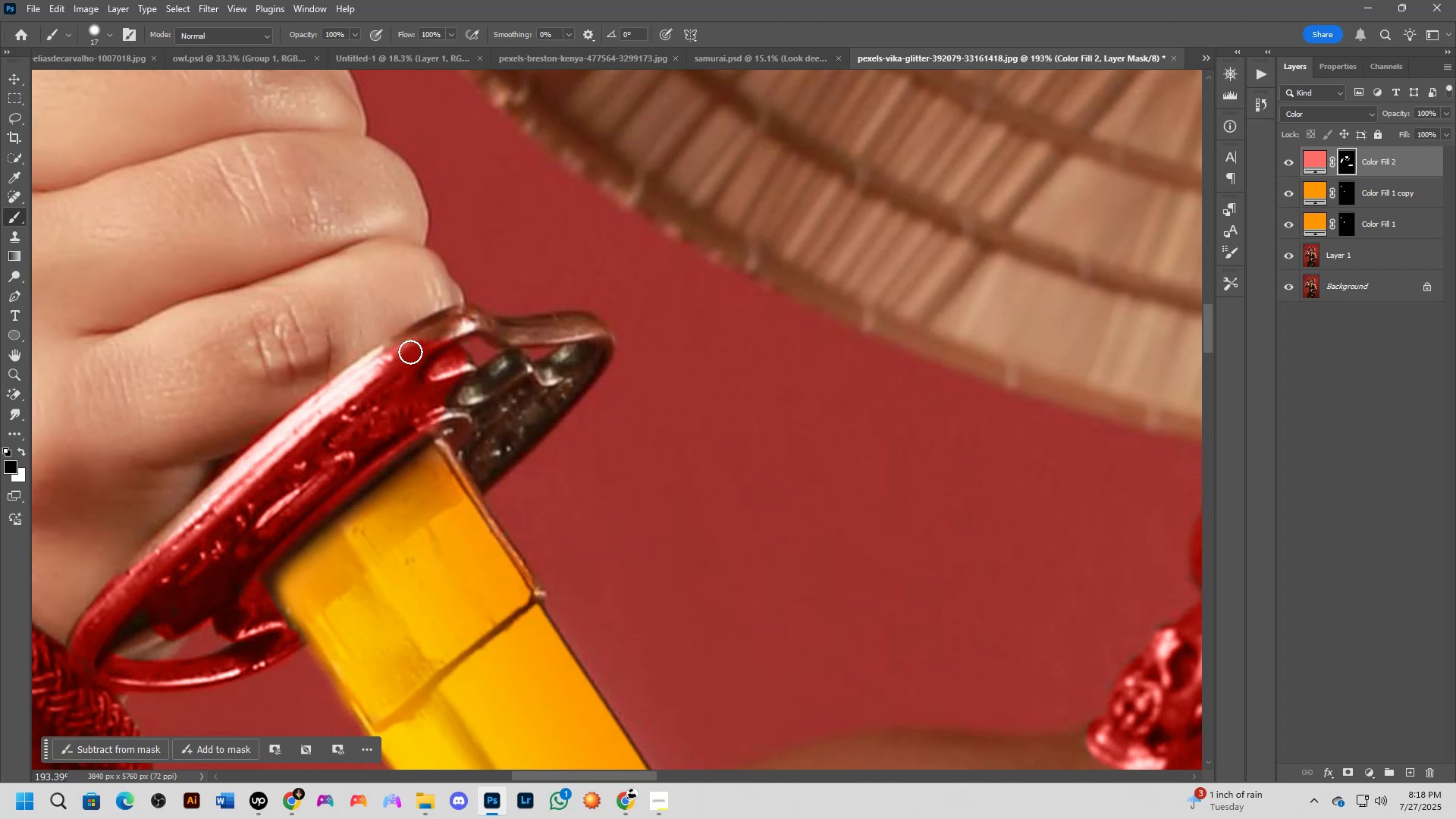 
key(X)
 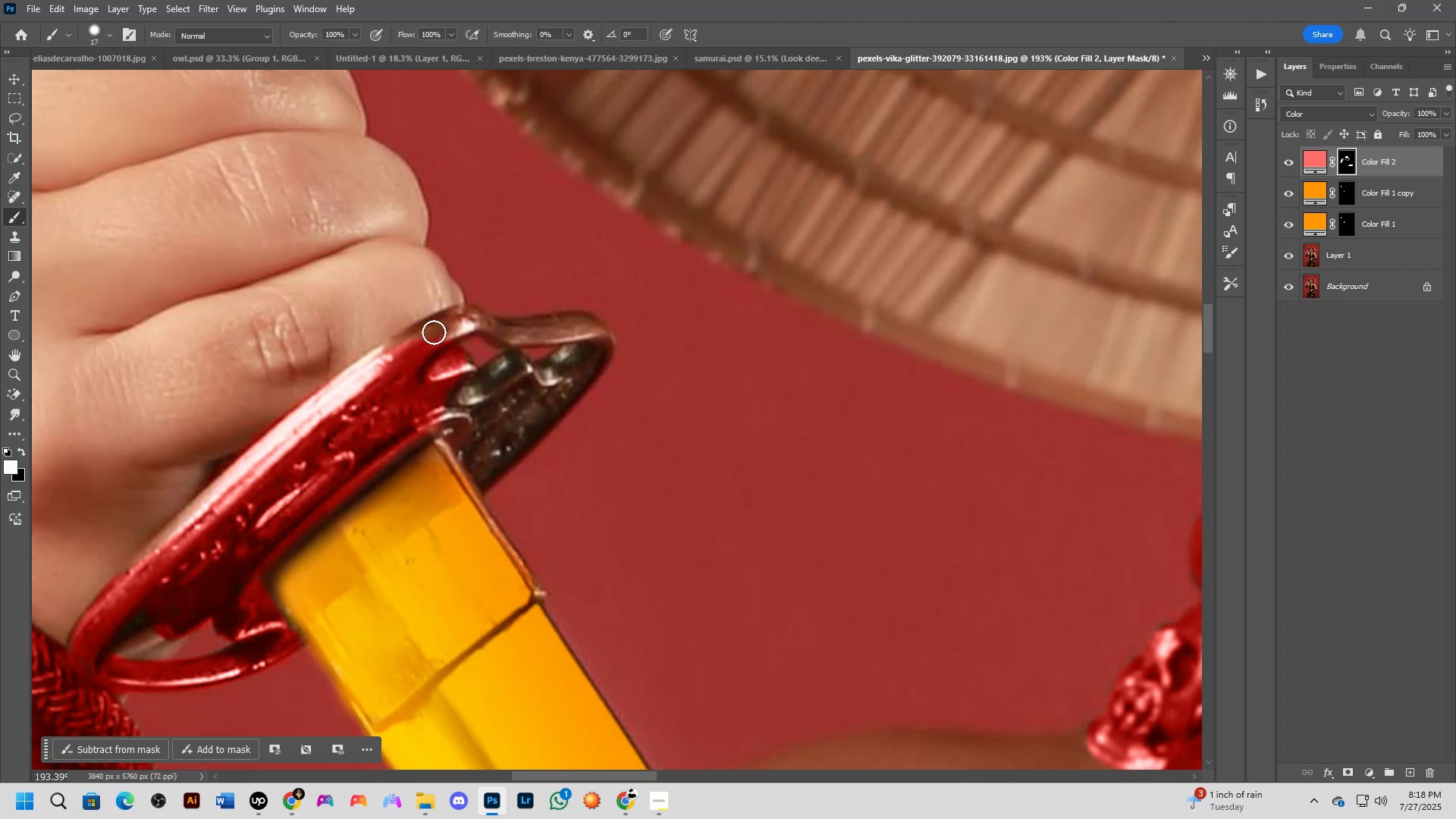 
left_click_drag(start_coordinate=[434, 332], to_coordinate=[480, 334])
 